 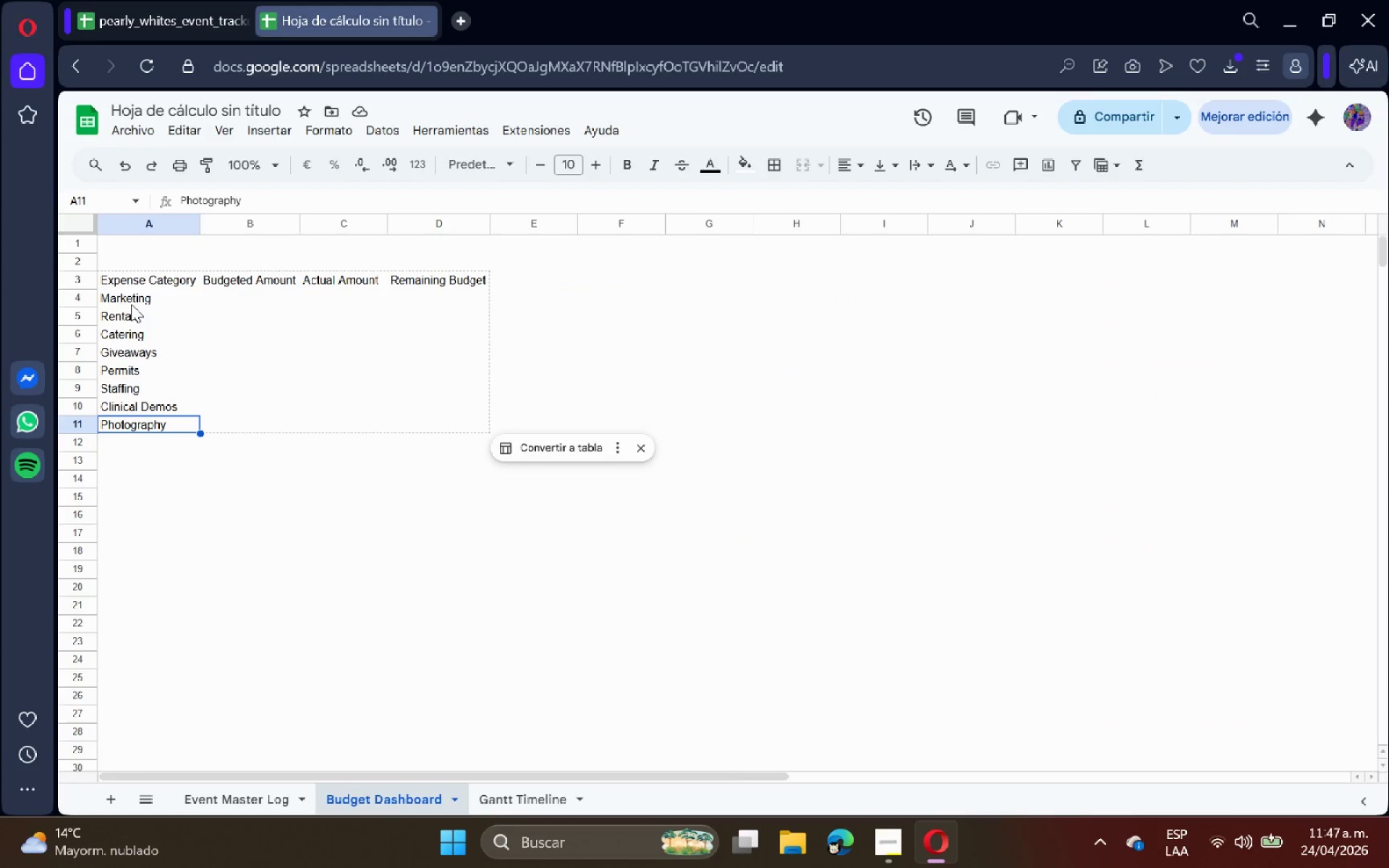 
left_click([256, 306])
 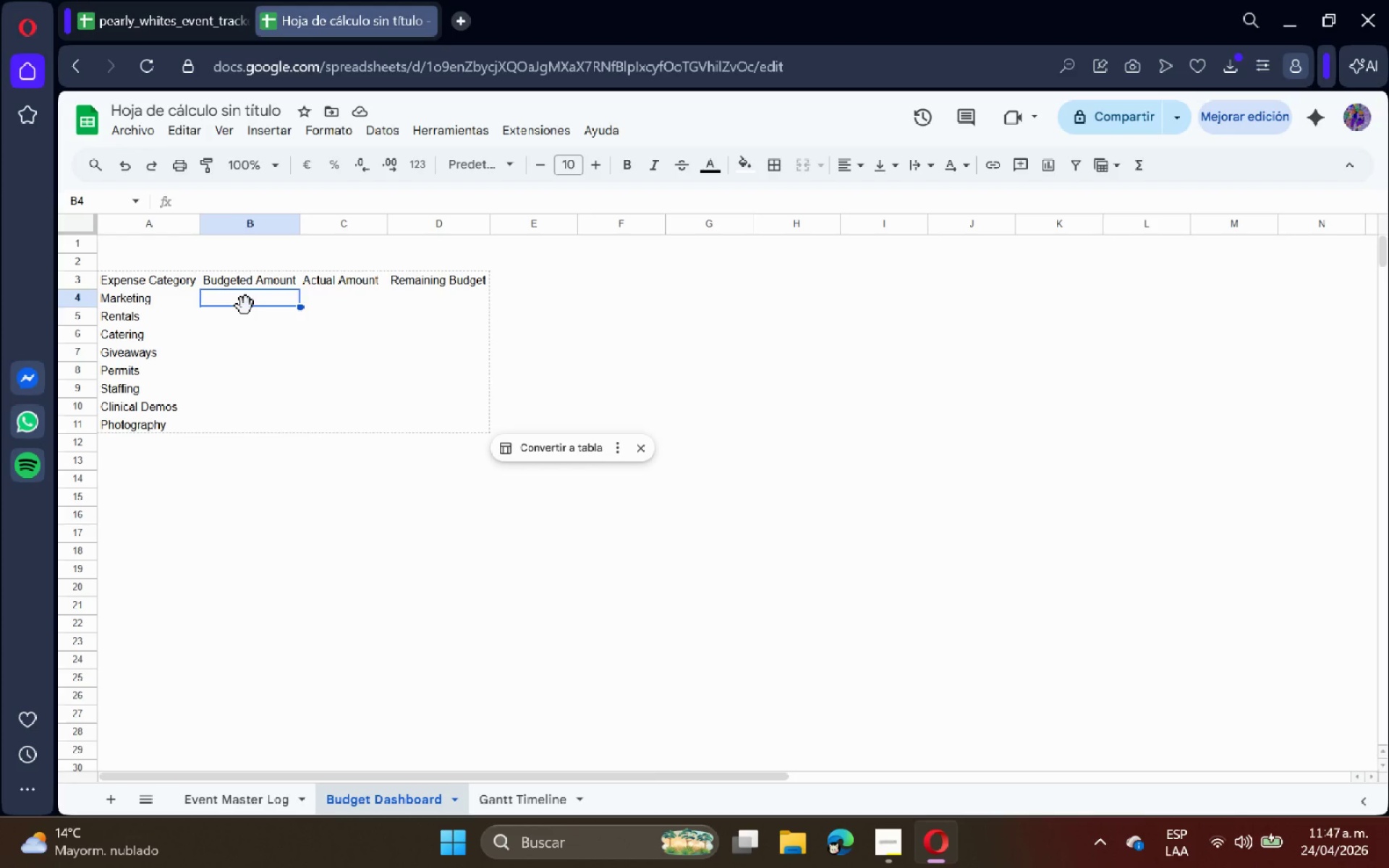 
type()sum)
key(Backspace)
key(Backspace)
key(Backspace)
type(SUMAR.SI*)
 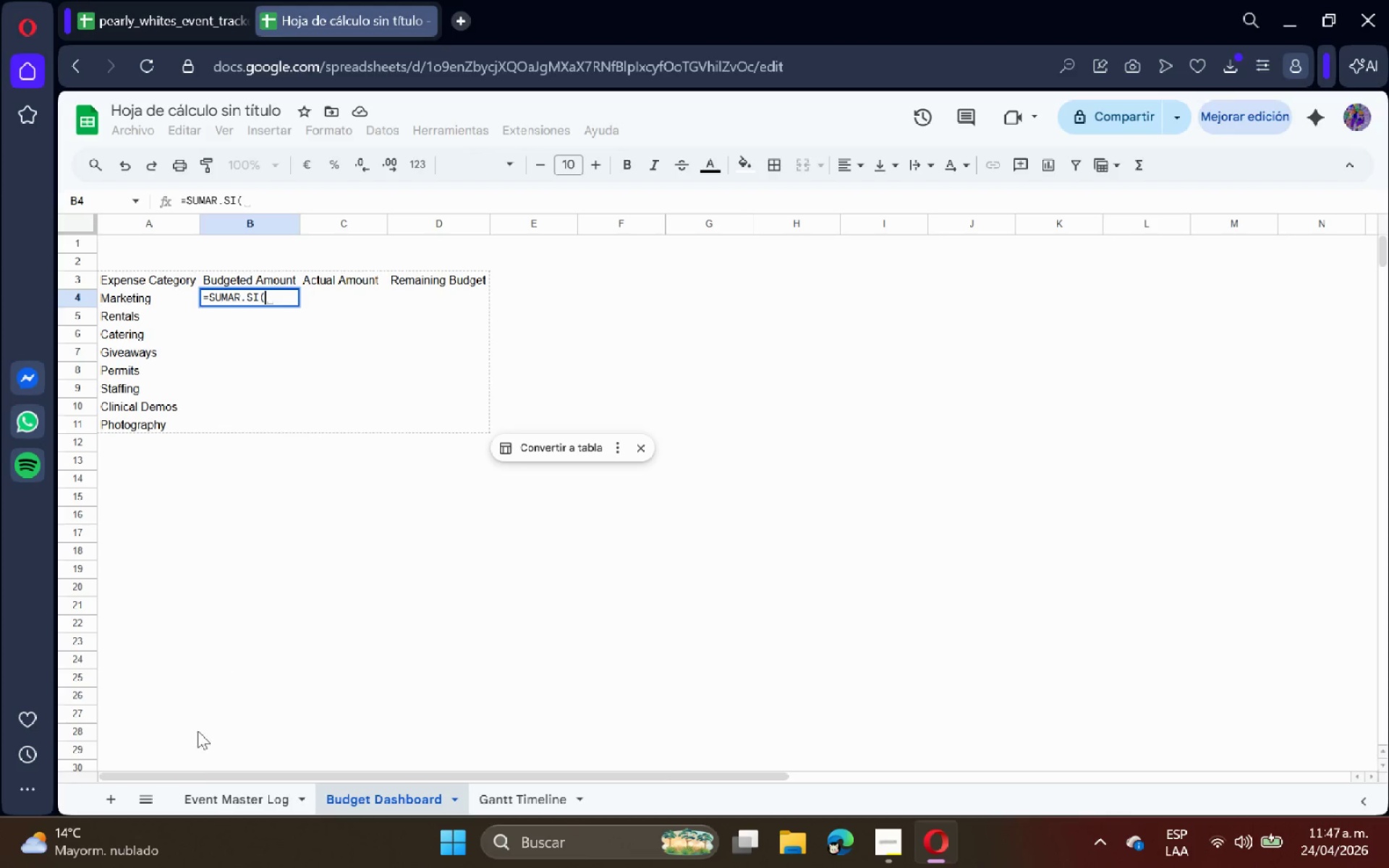 
left_click([213, 791])
 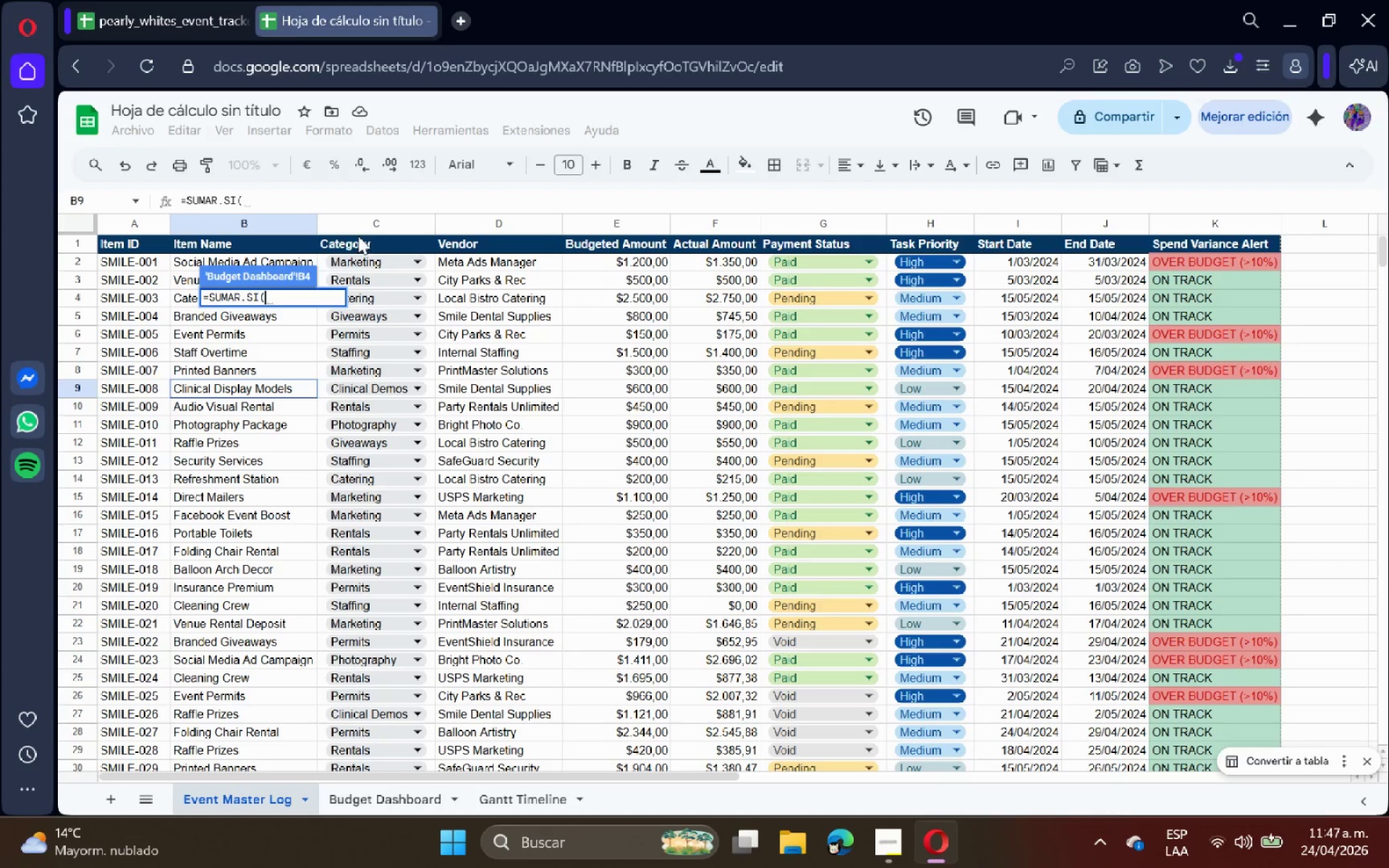 
left_click([370, 227])
 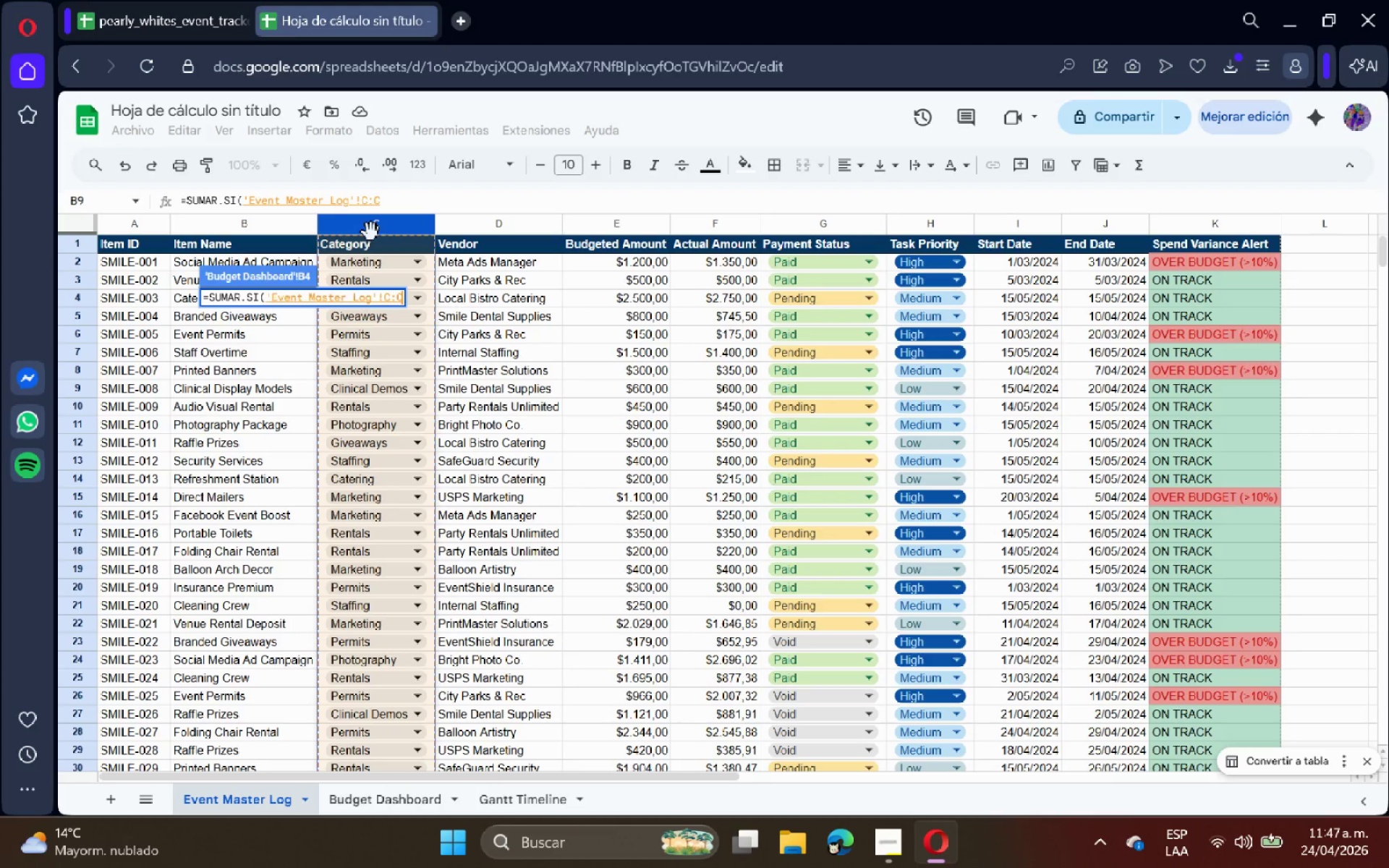 
type(< A4< )
 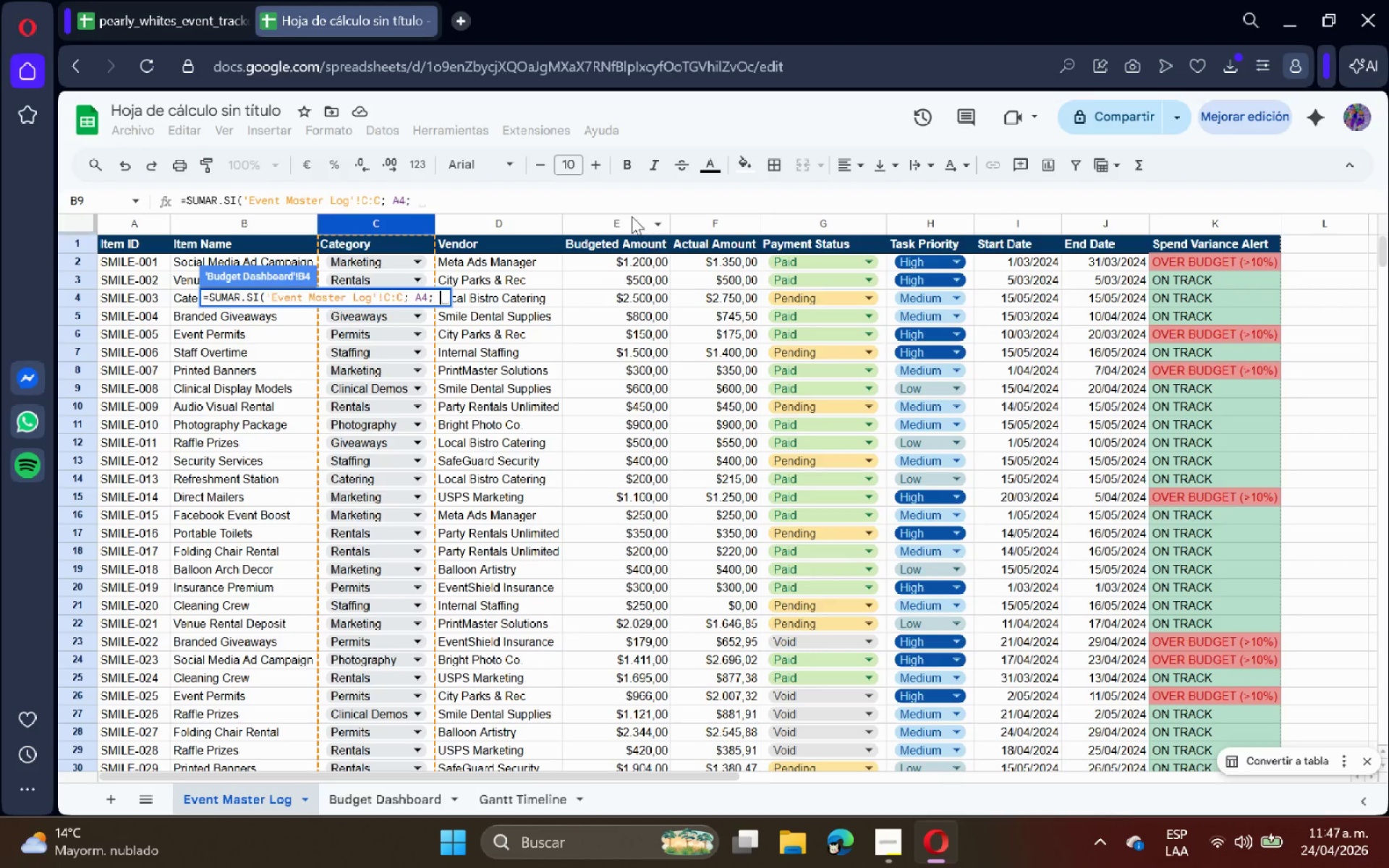 
left_click([610, 221])
 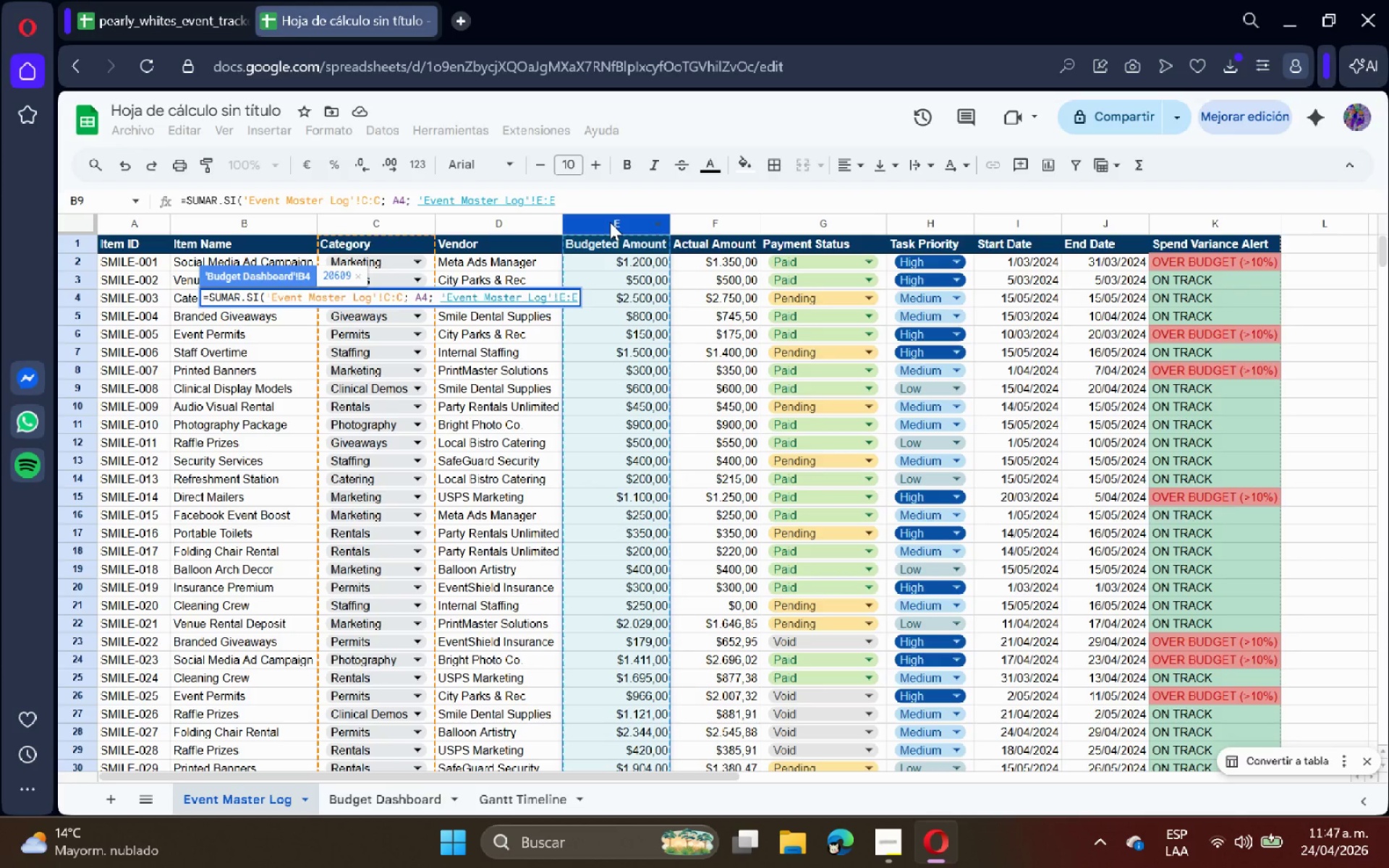 
key(Shift+9)
 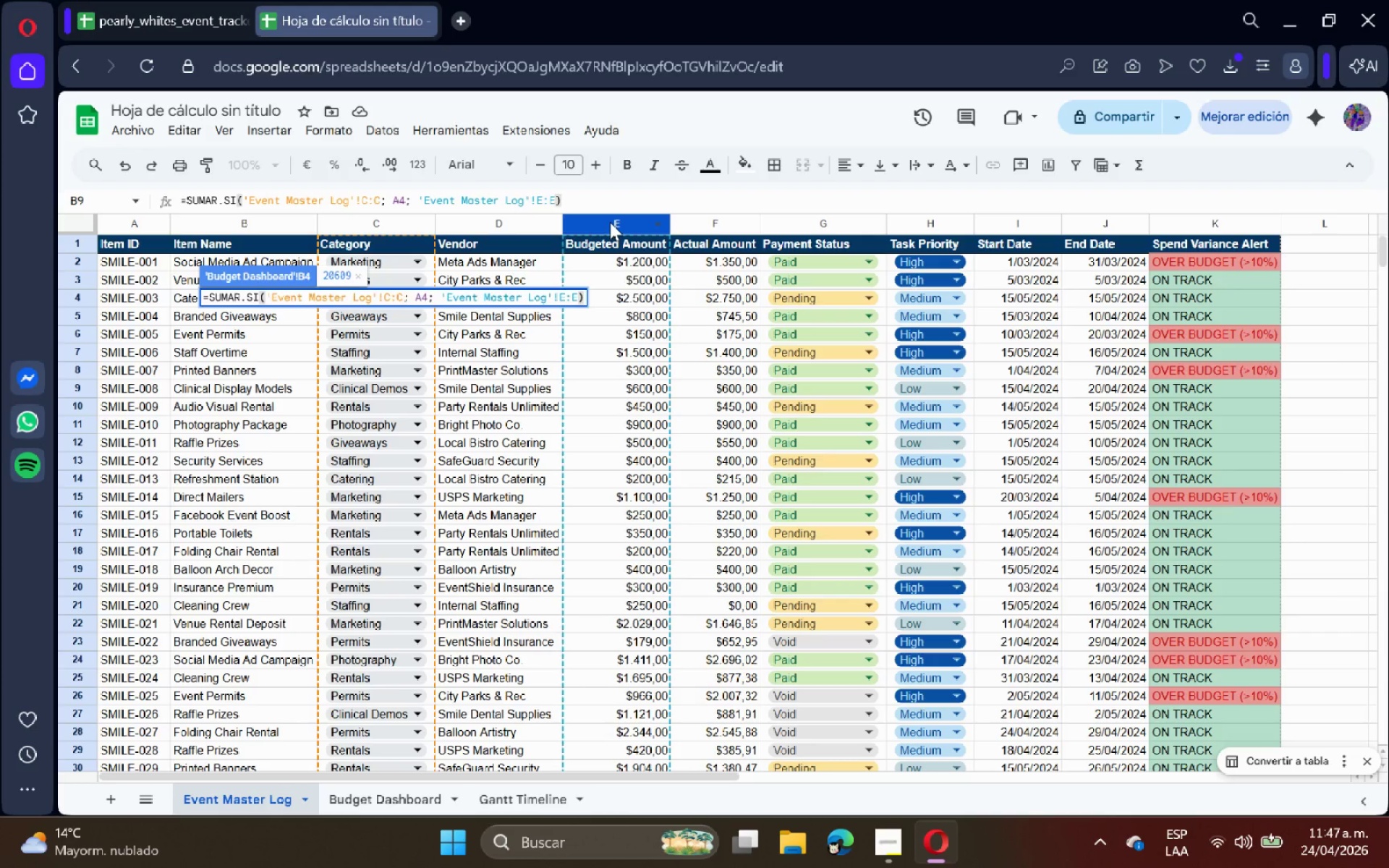 
key(Enter)
 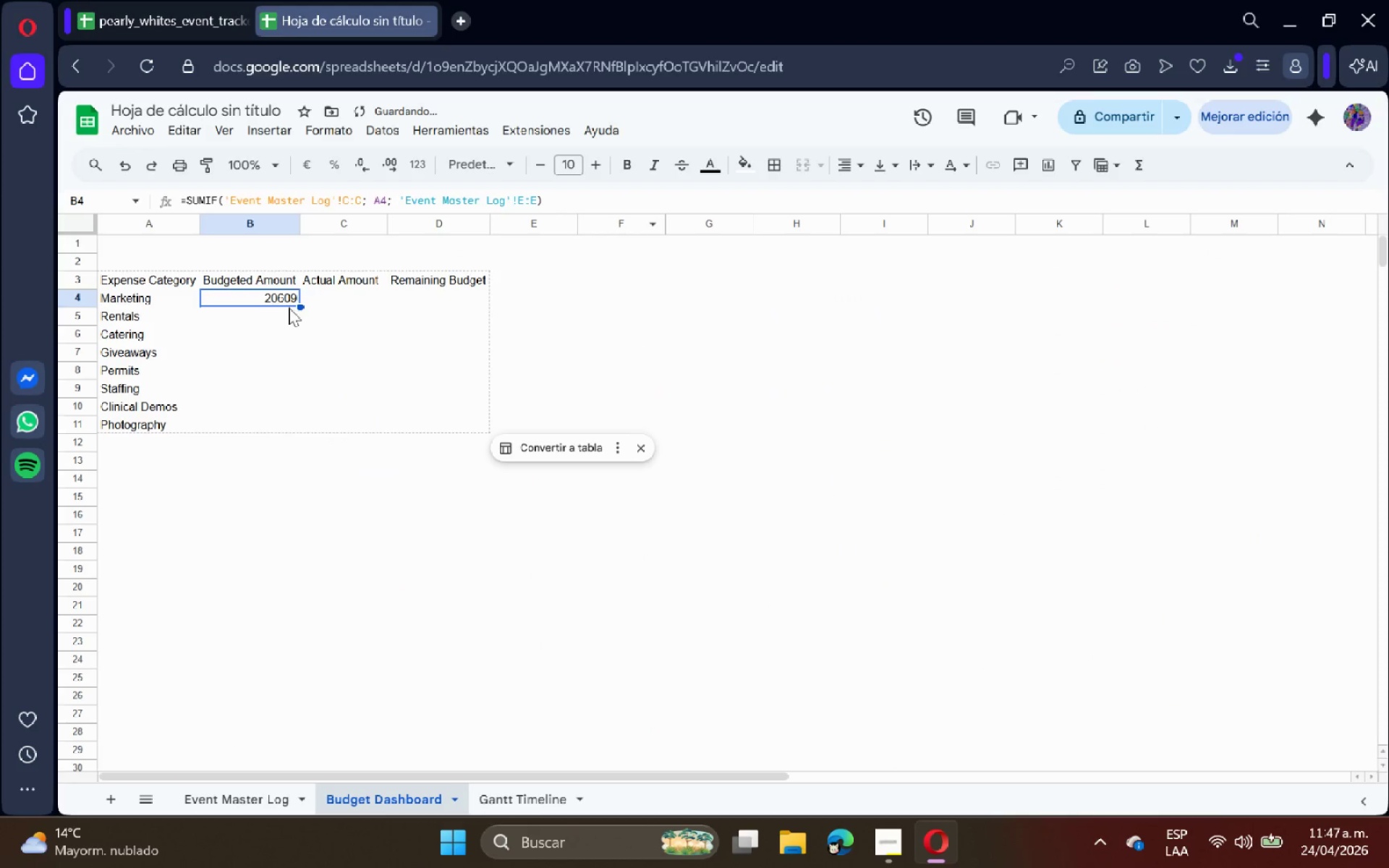 
left_click_drag(start_coordinate=[300, 307], to_coordinate=[279, 427])
 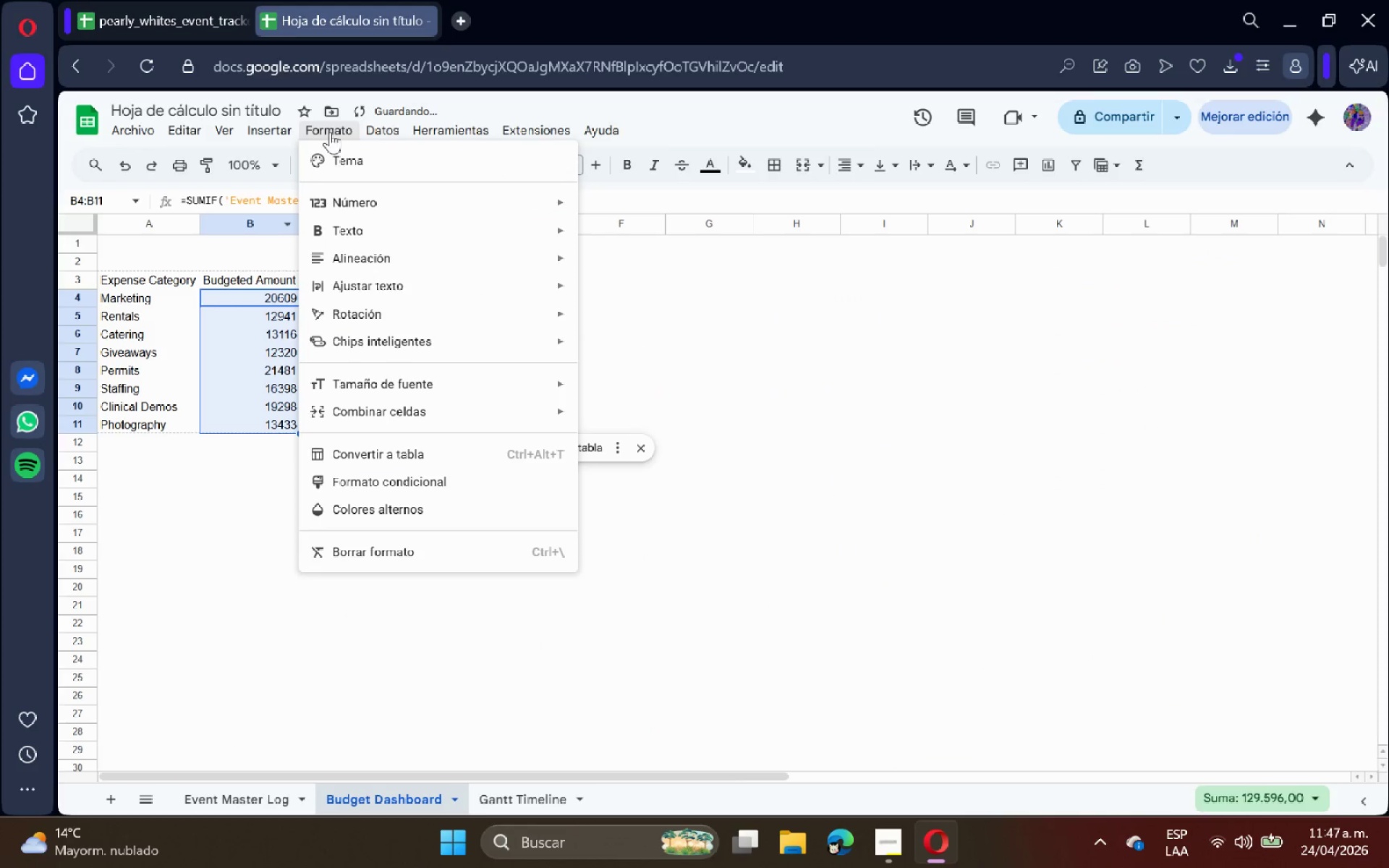 
left_click([360, 197])
 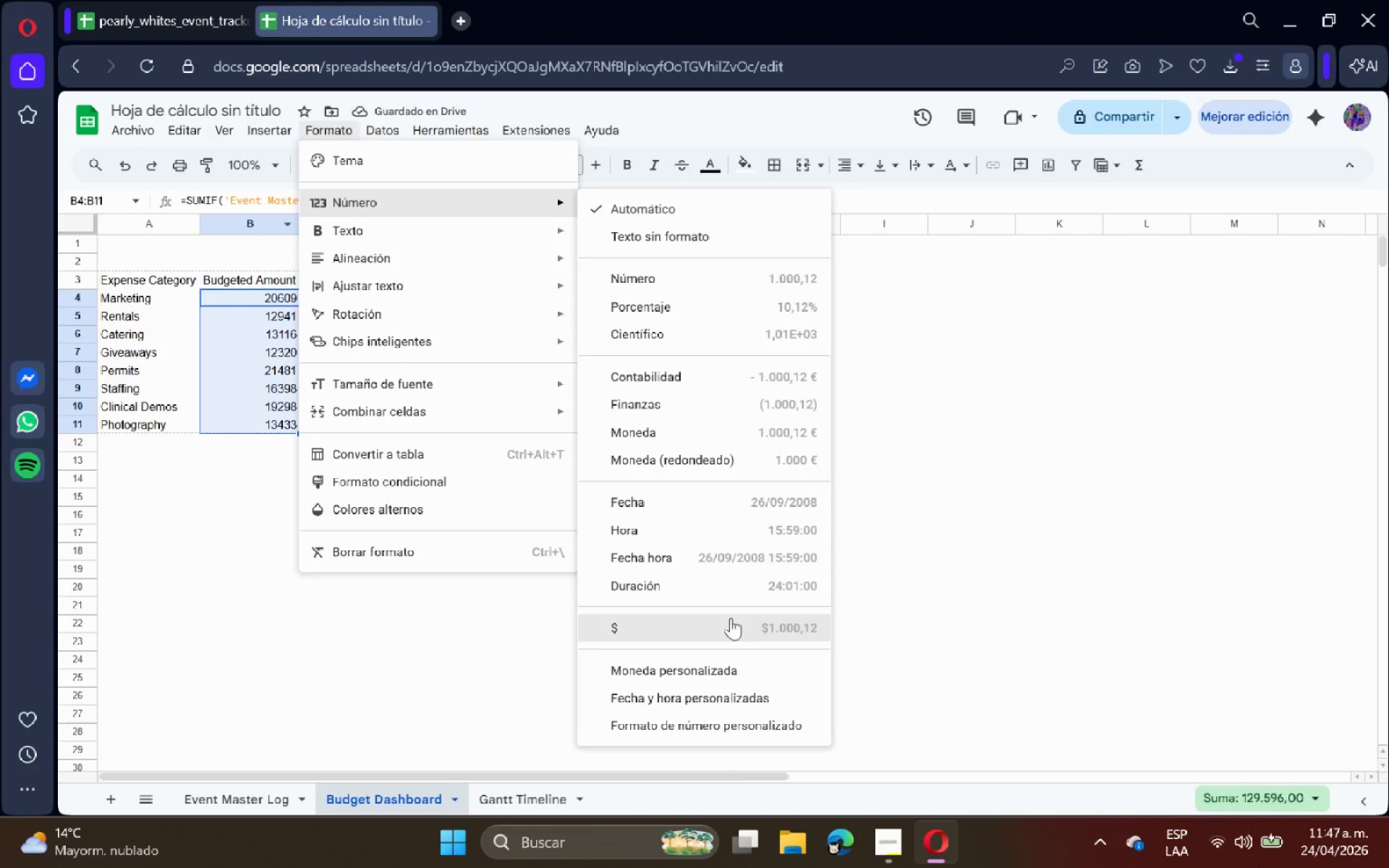 
double_click([772, 383])
 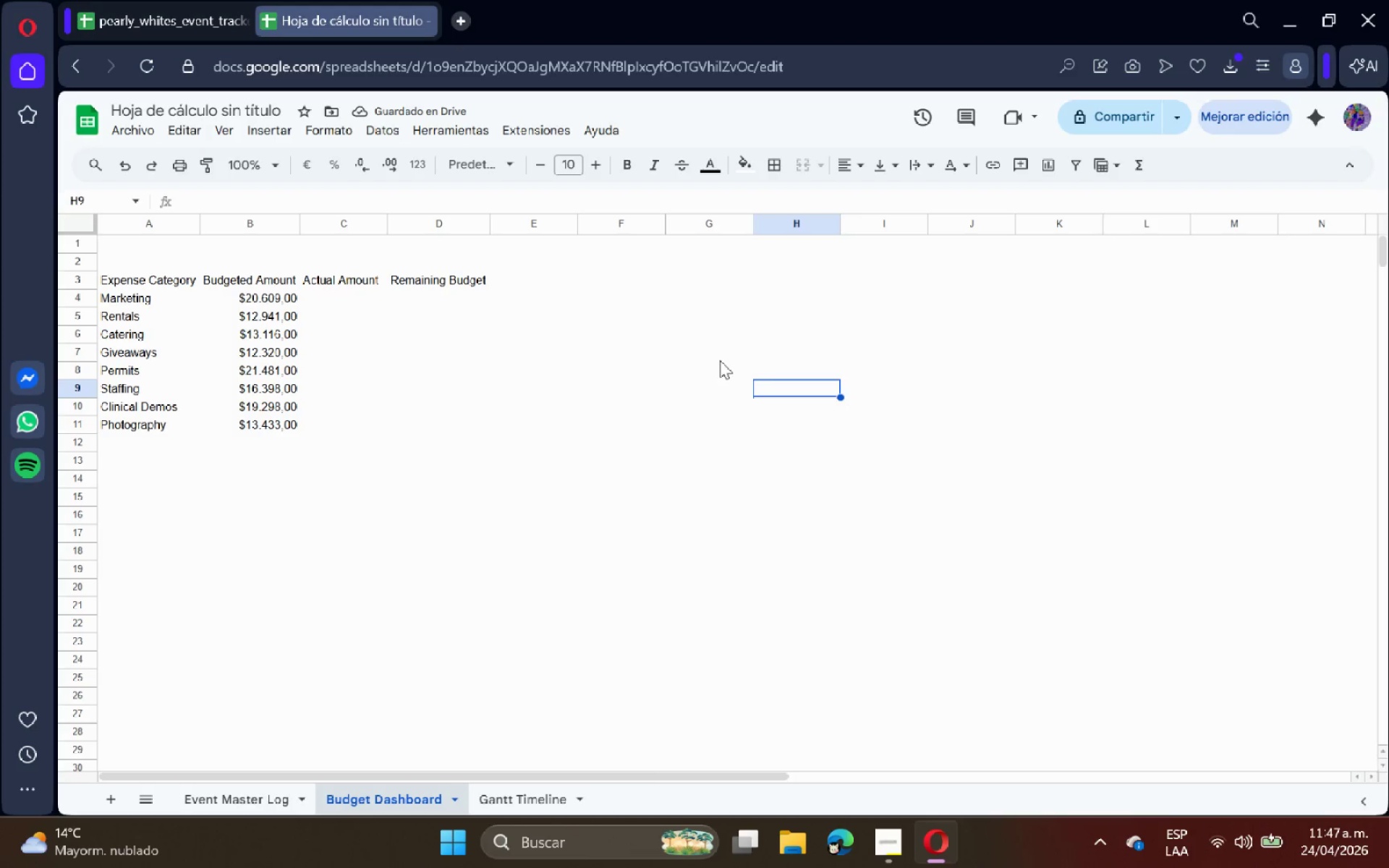 
left_click([365, 306])
 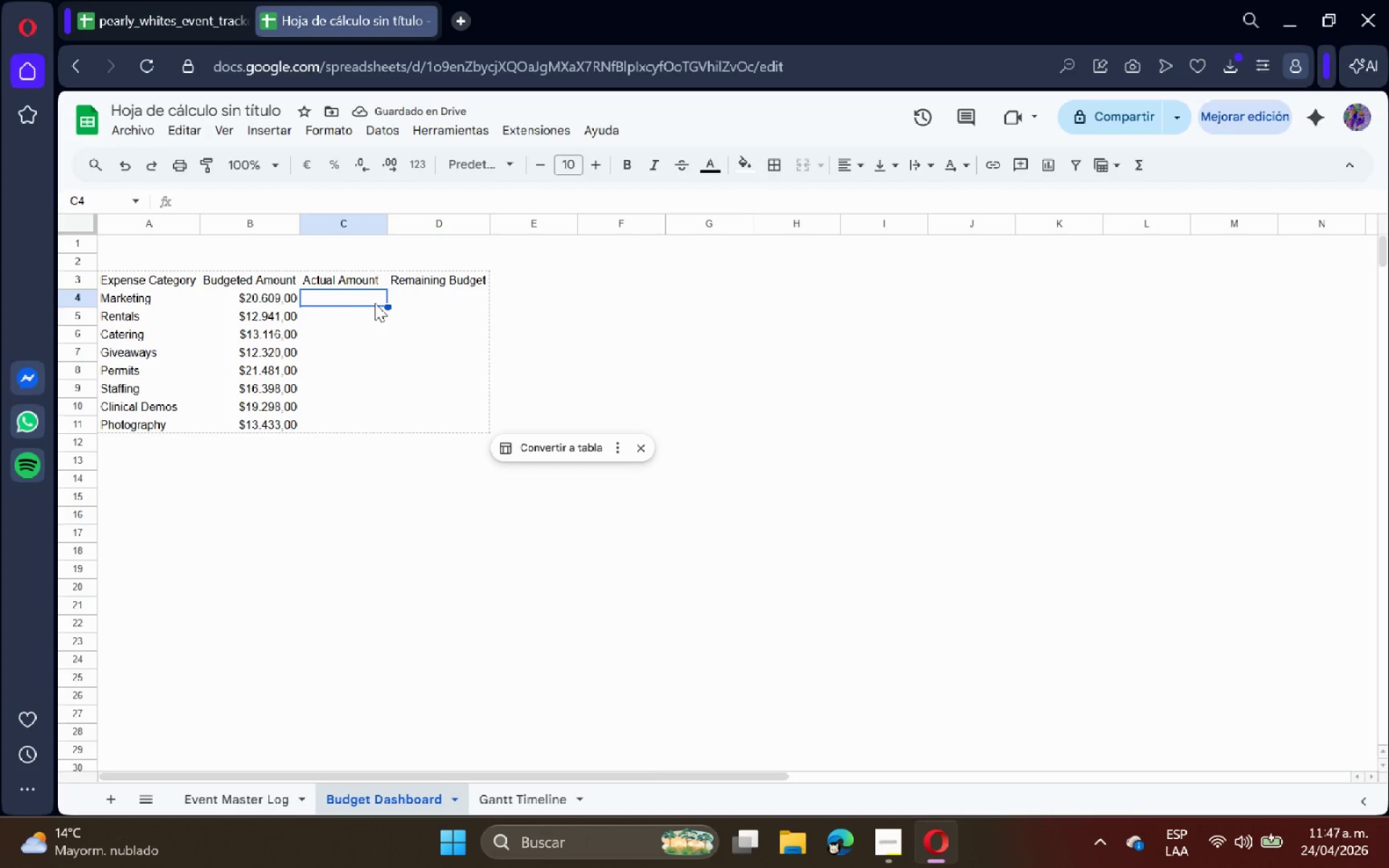 
type()SUMAR.SI*)
 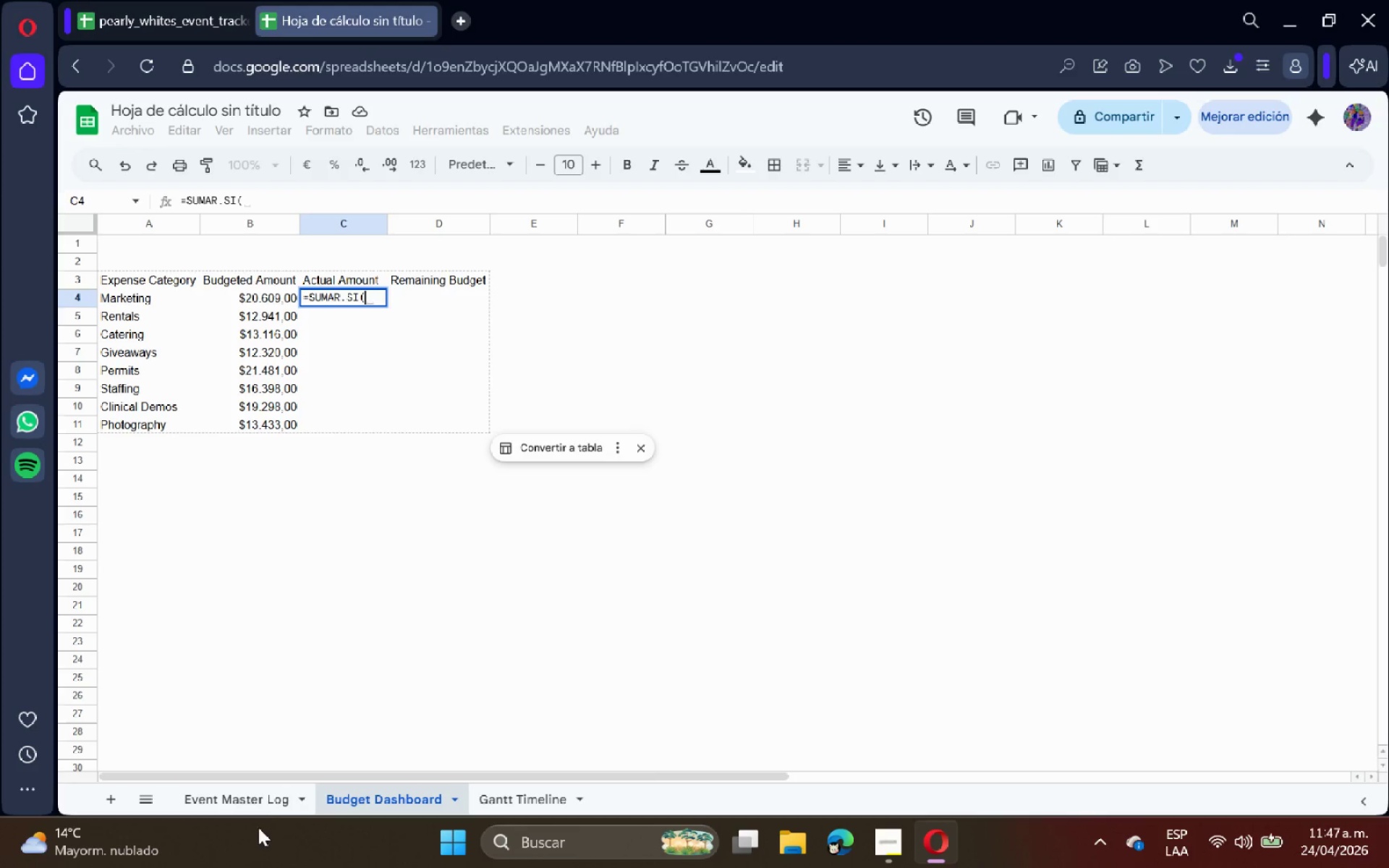 
left_click([270, 809])
 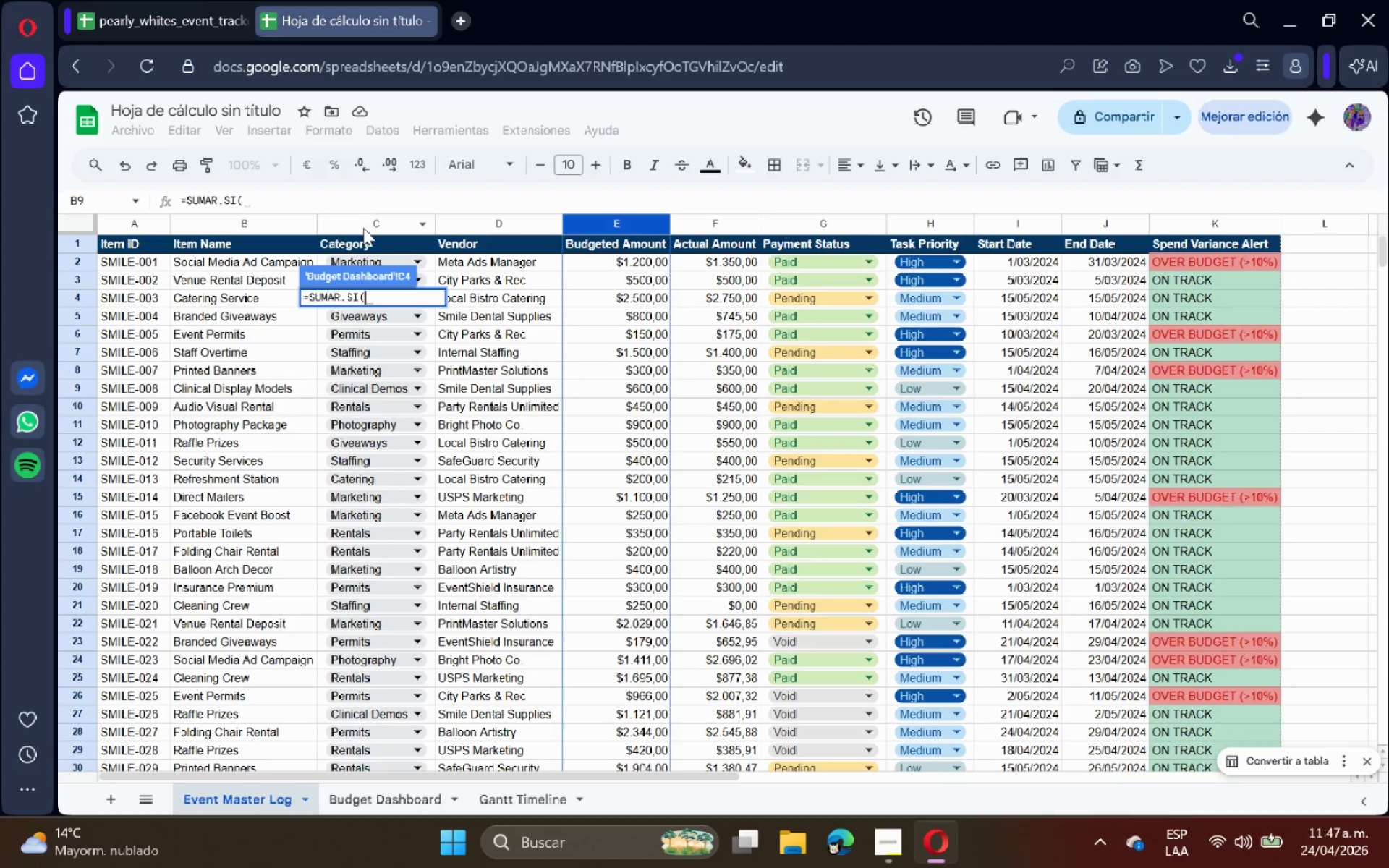 
left_click([362, 228])
 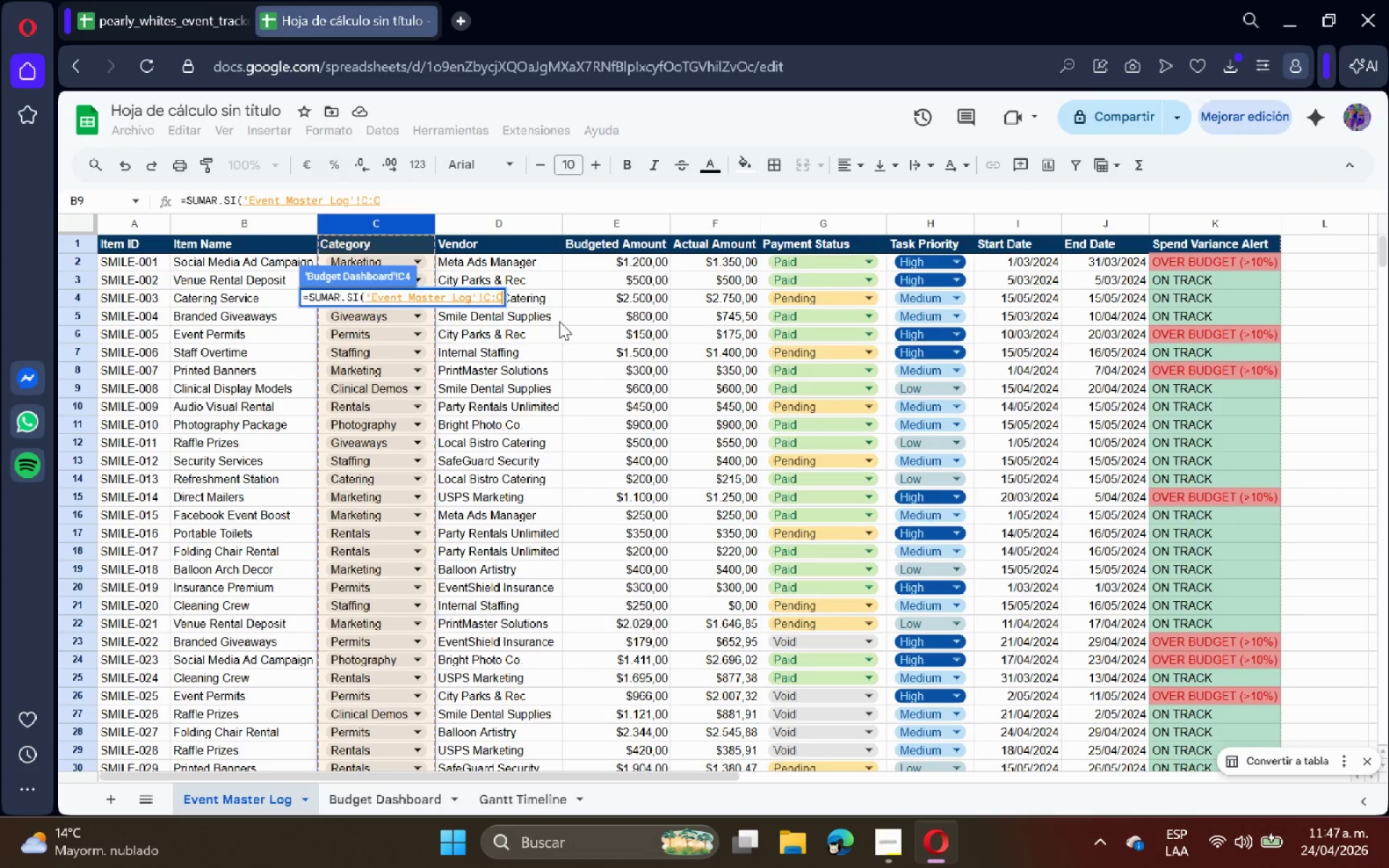 
type(< A4< )
 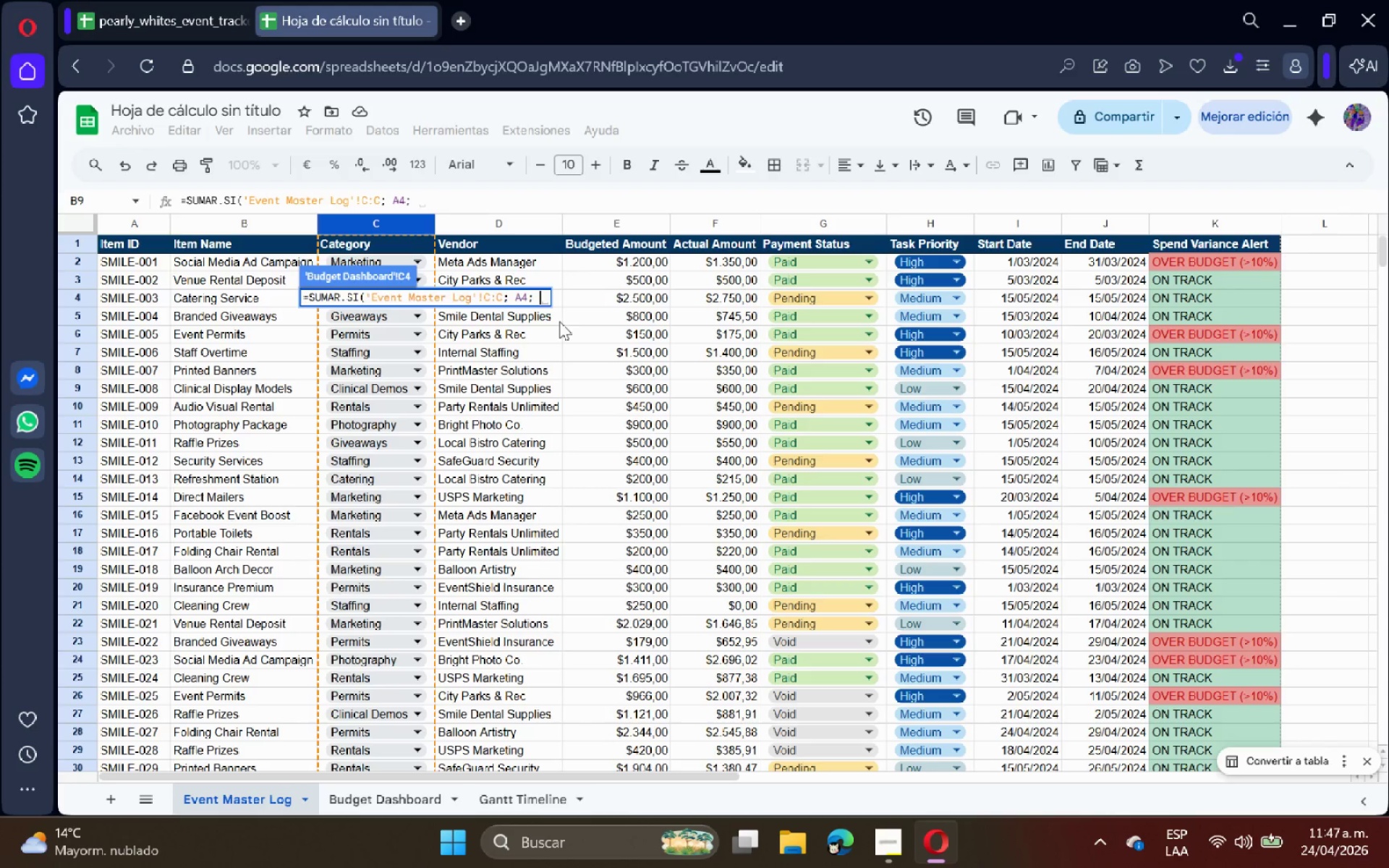 
left_click([698, 220])
 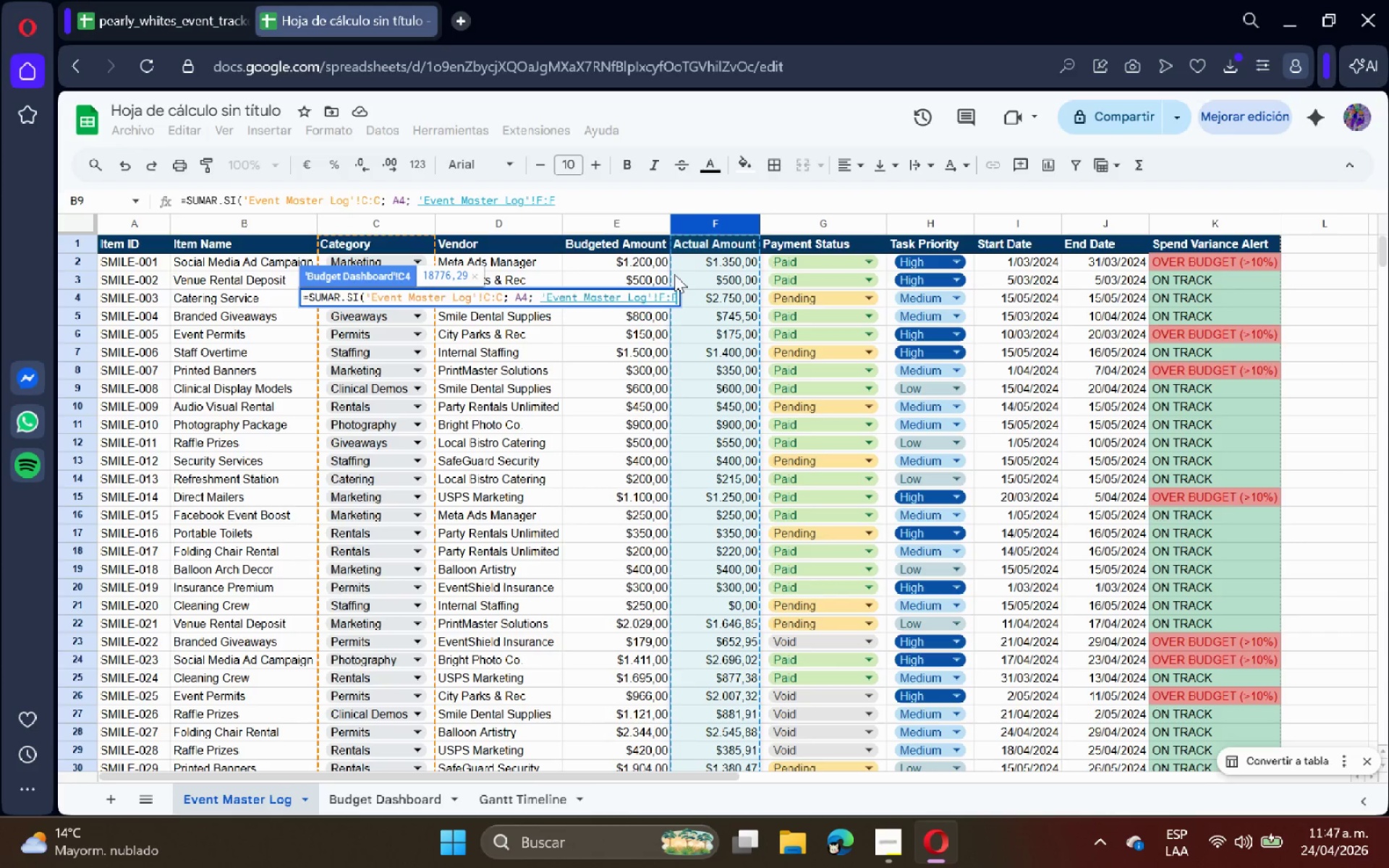 
key(Shift+ShiftRight)
 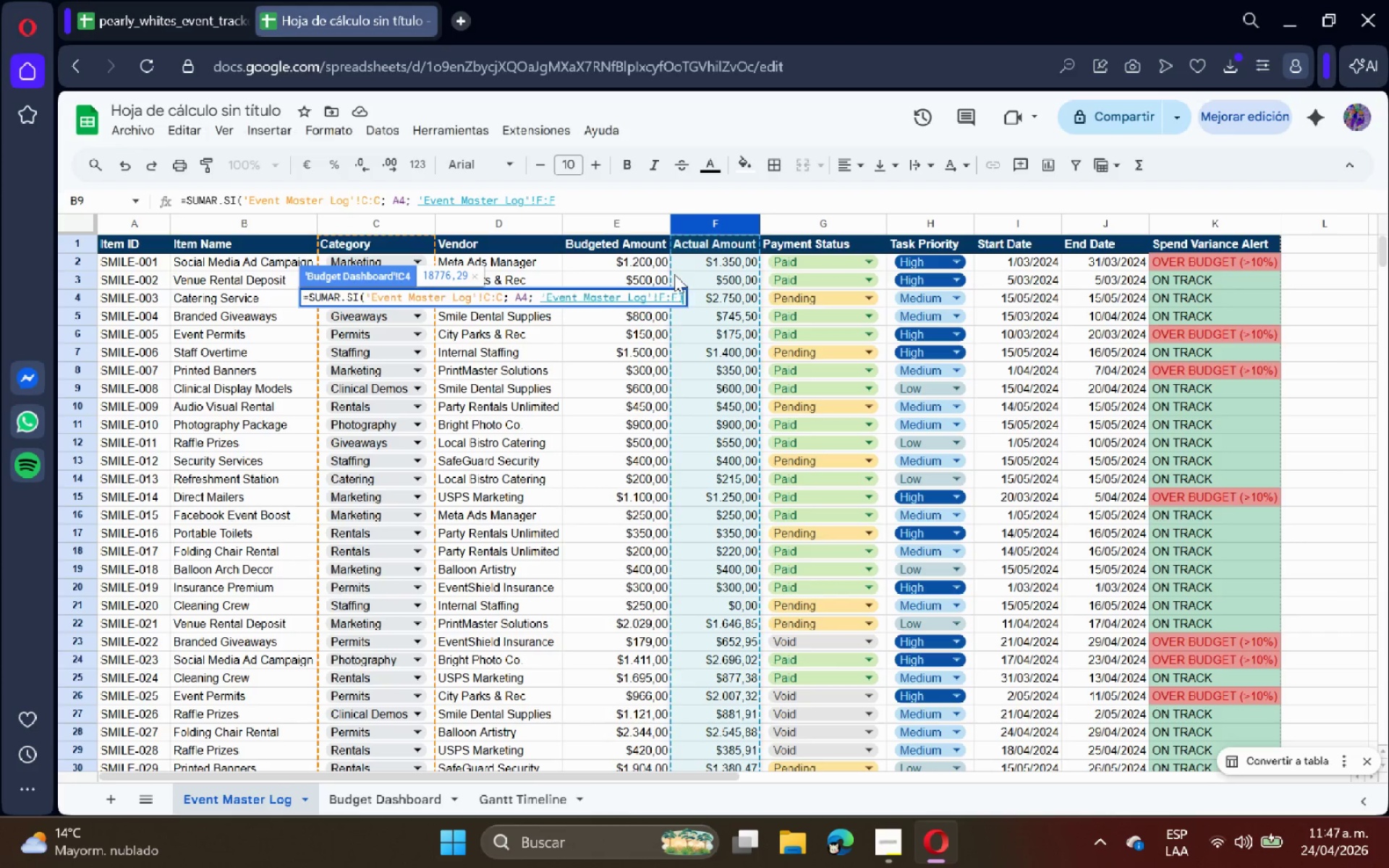 
key(Shift+9)
 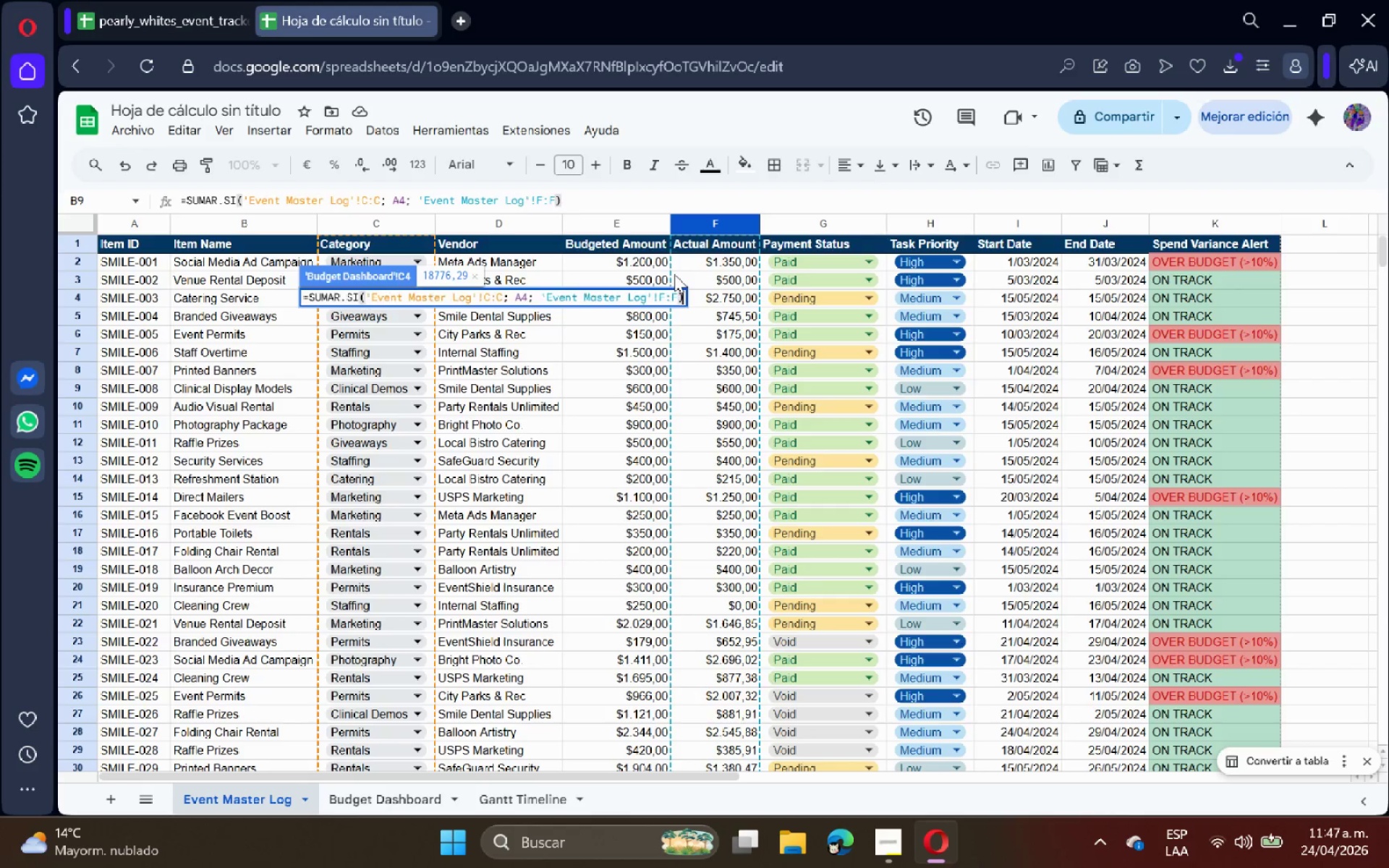 
key(Enter)
 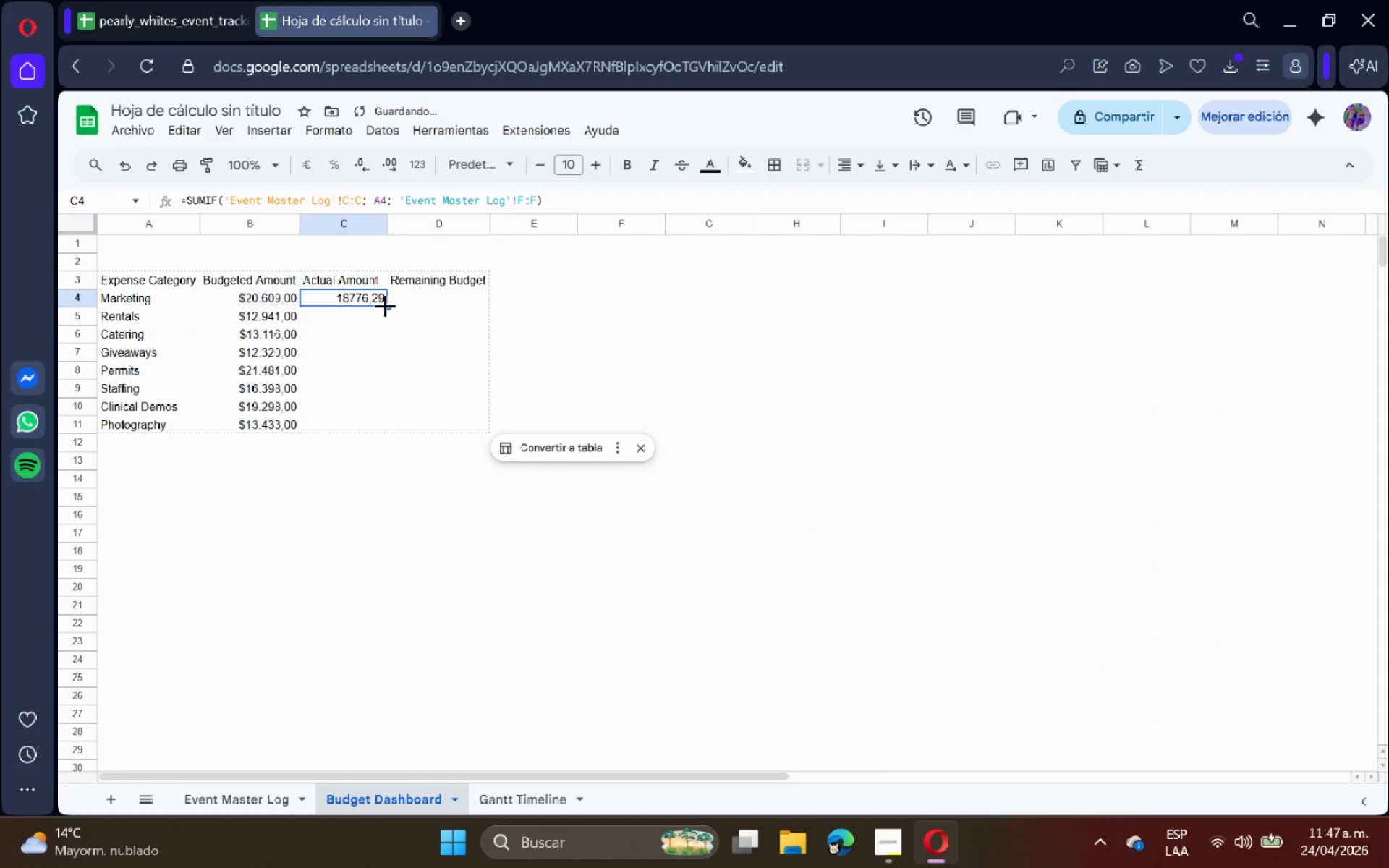 
left_click_drag(start_coordinate=[389, 305], to_coordinate=[387, 429])
 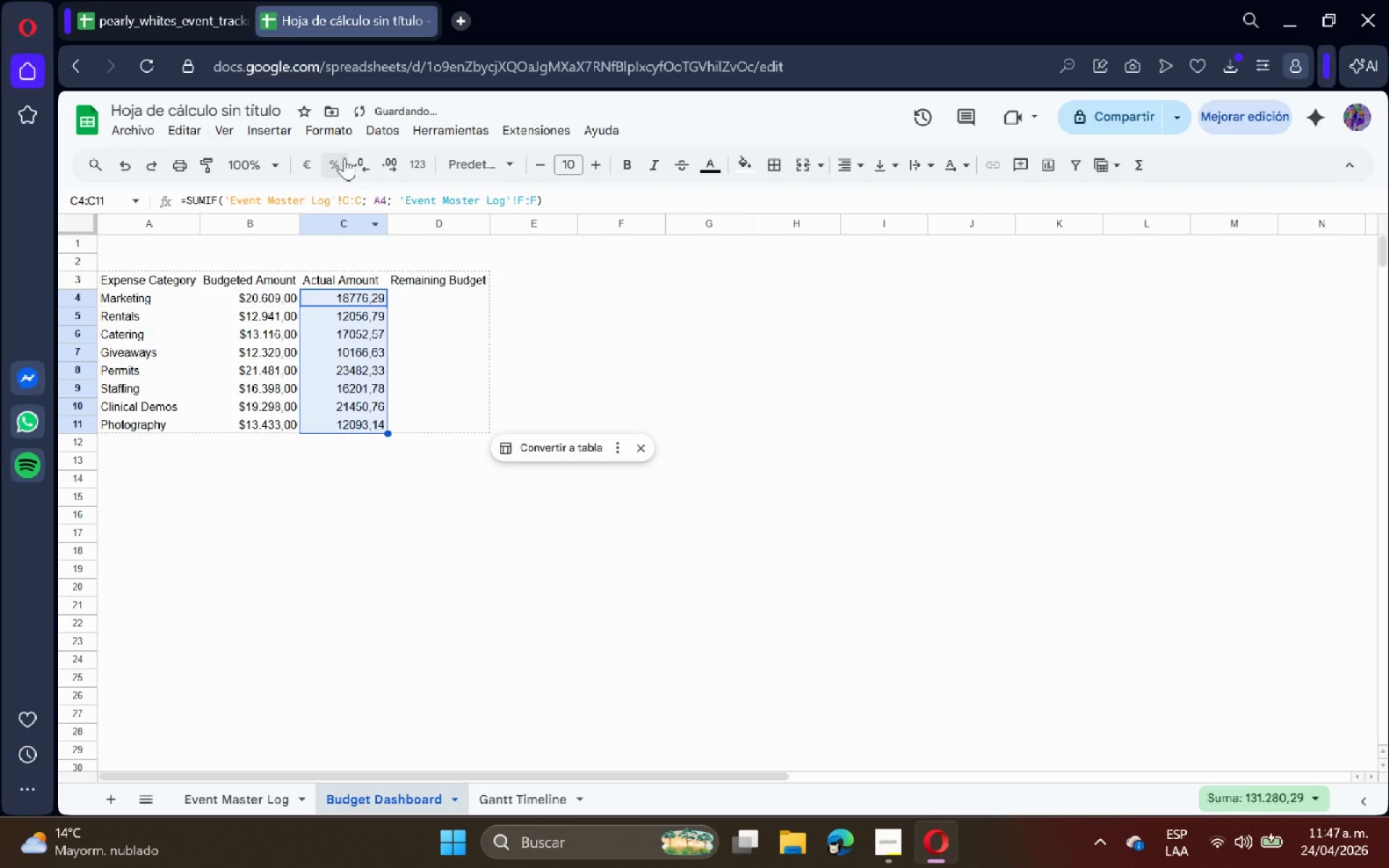 
left_click([335, 124])
 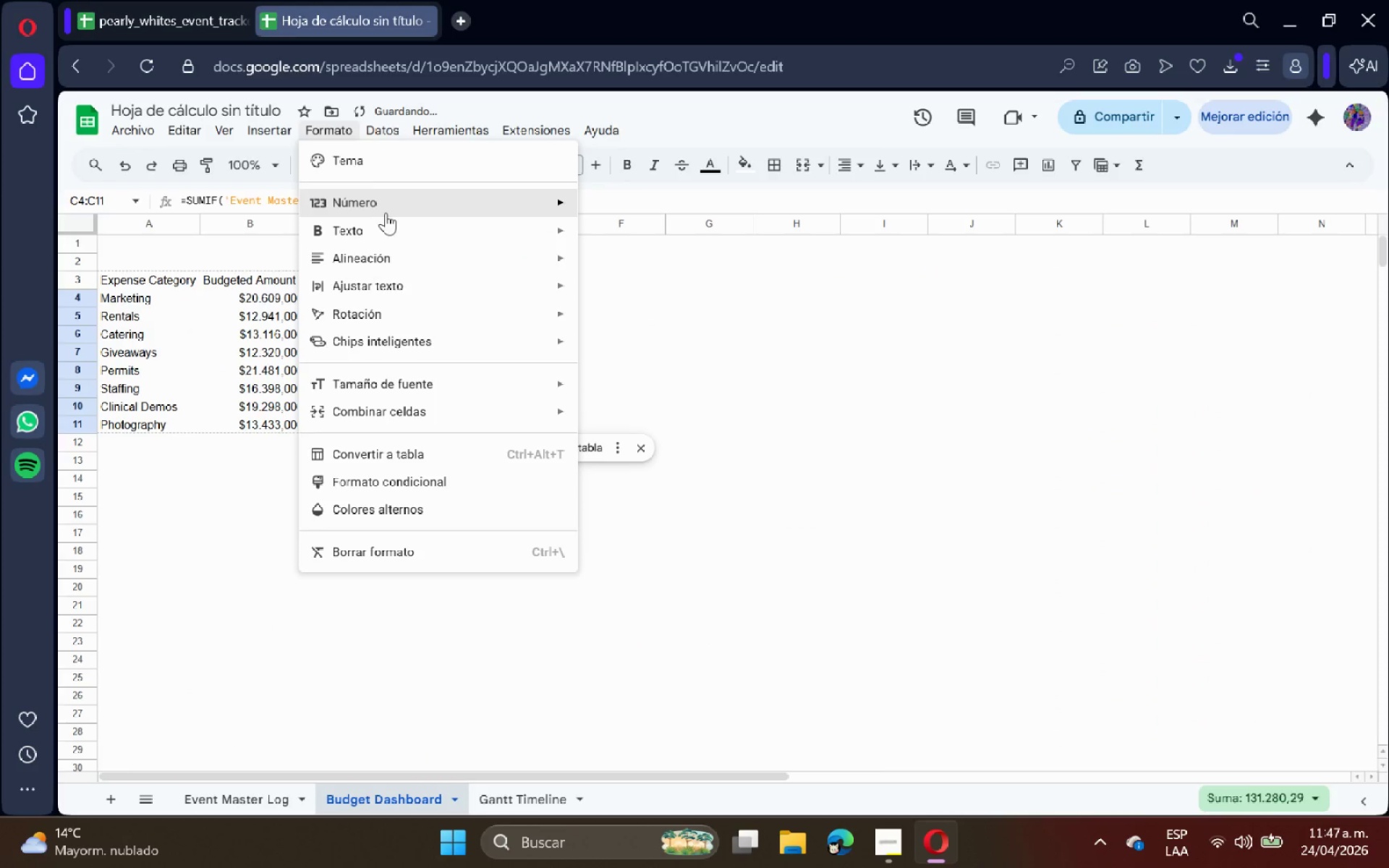 
left_click([387, 213])
 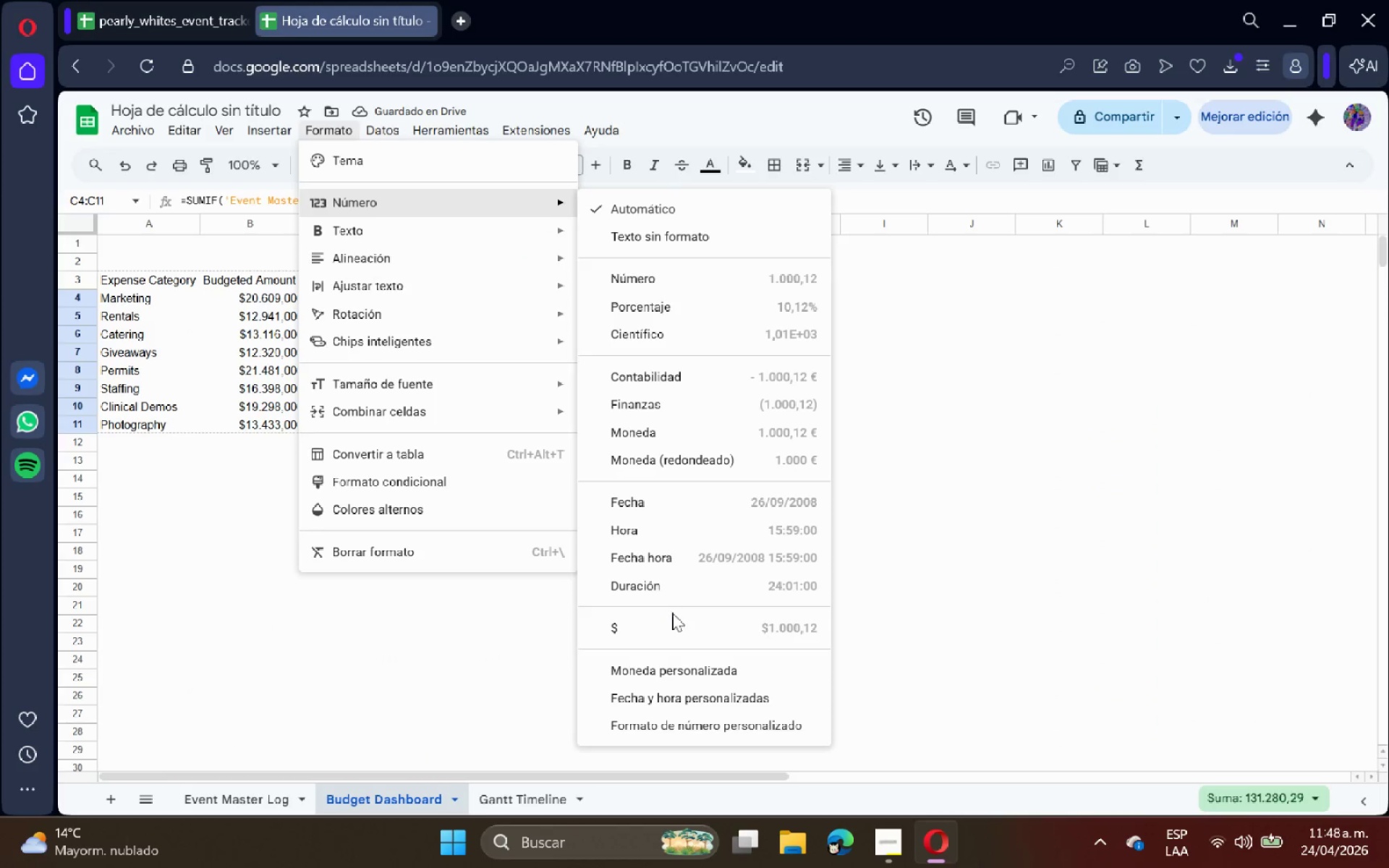 
double_click([710, 339])
 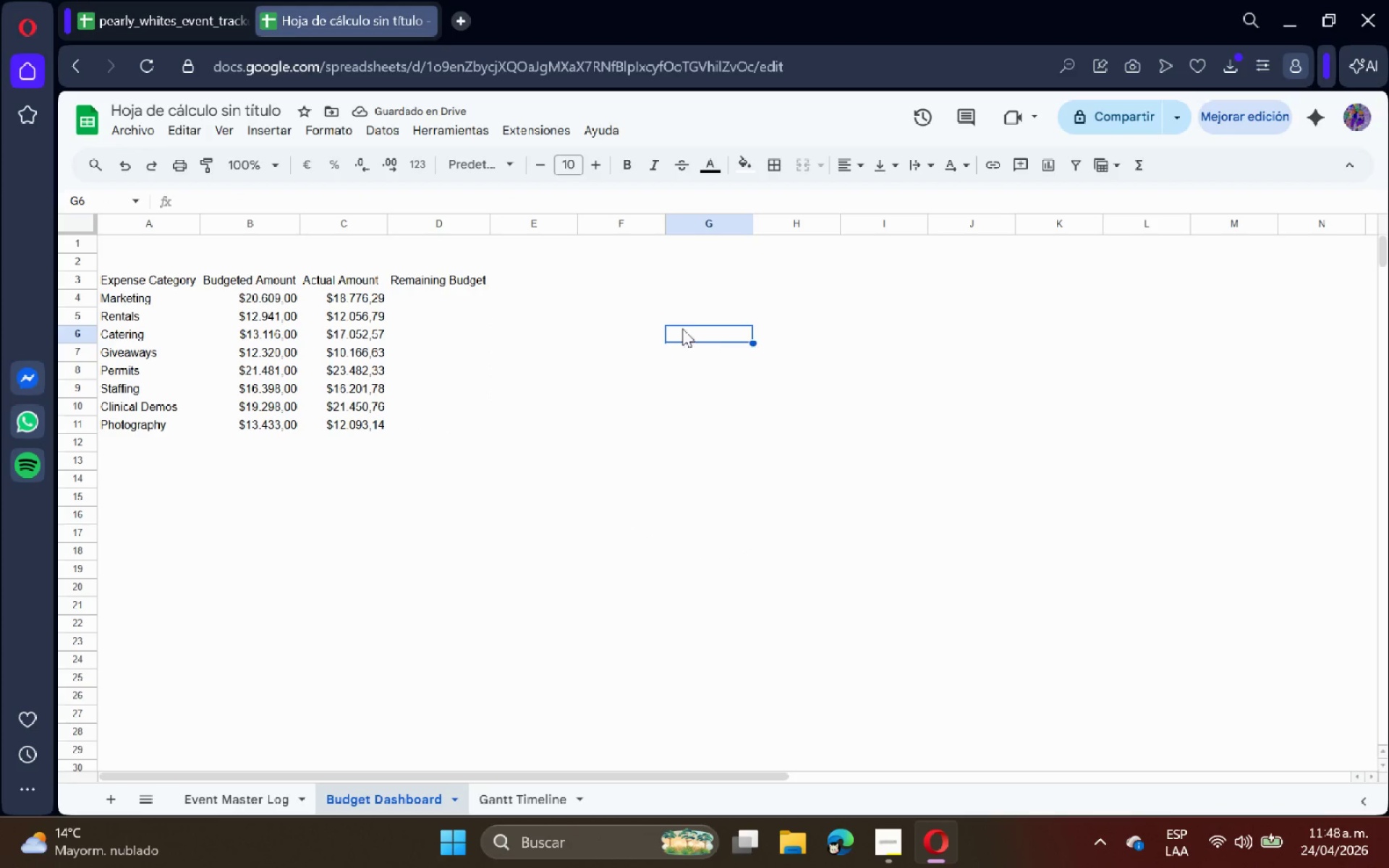 
left_click([430, 297])
 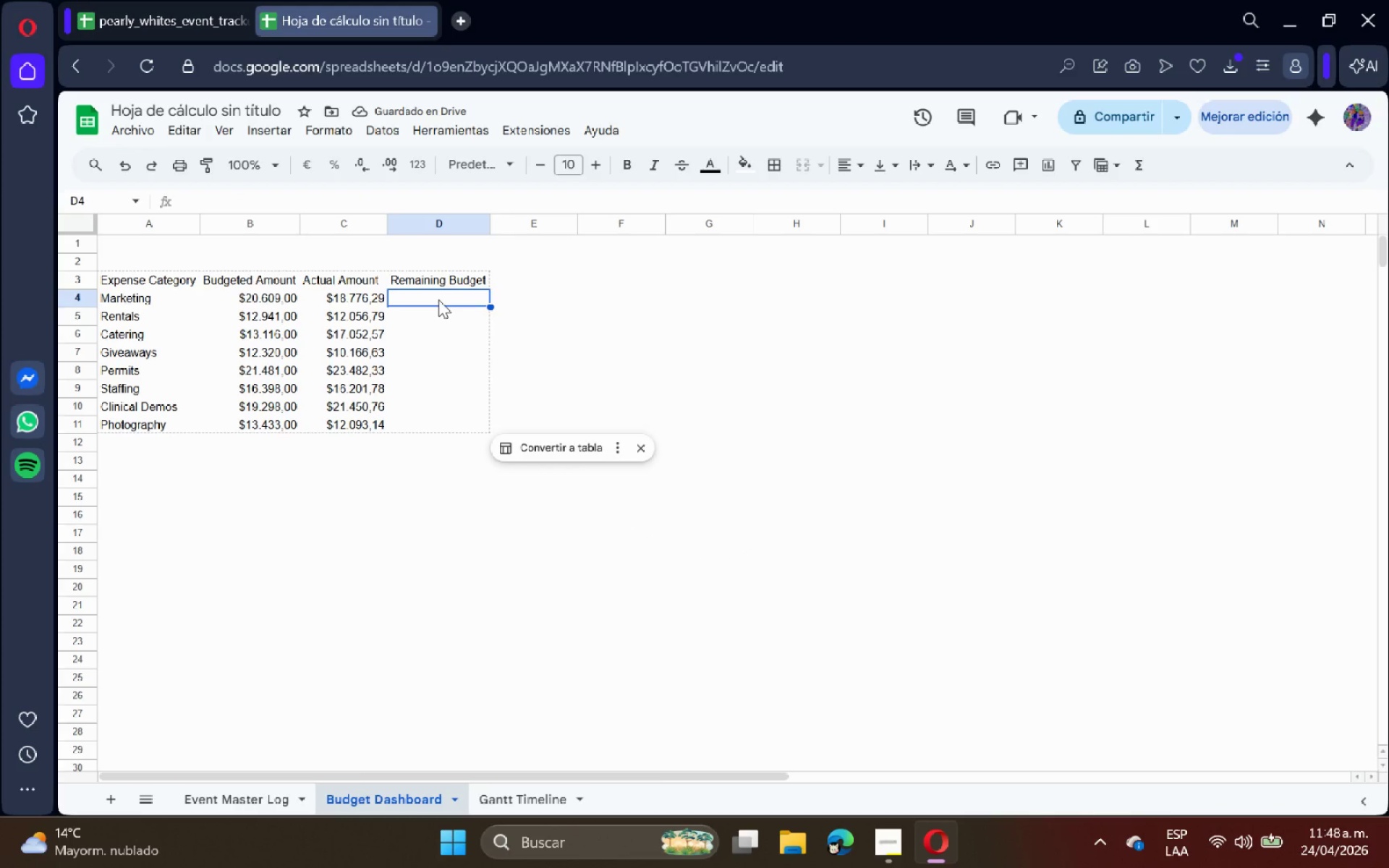 
type()B4-C4)
 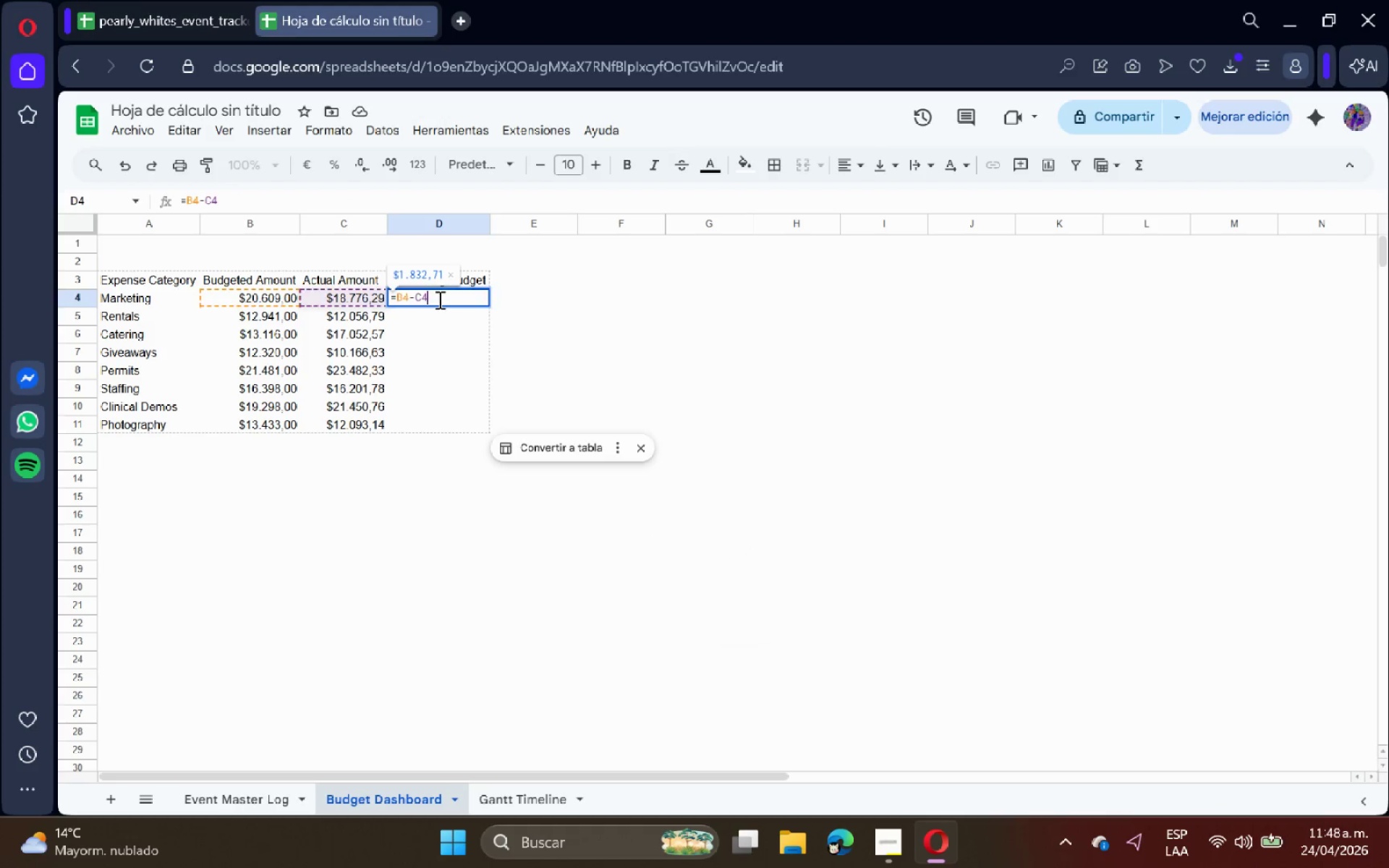 
key(Enter)
 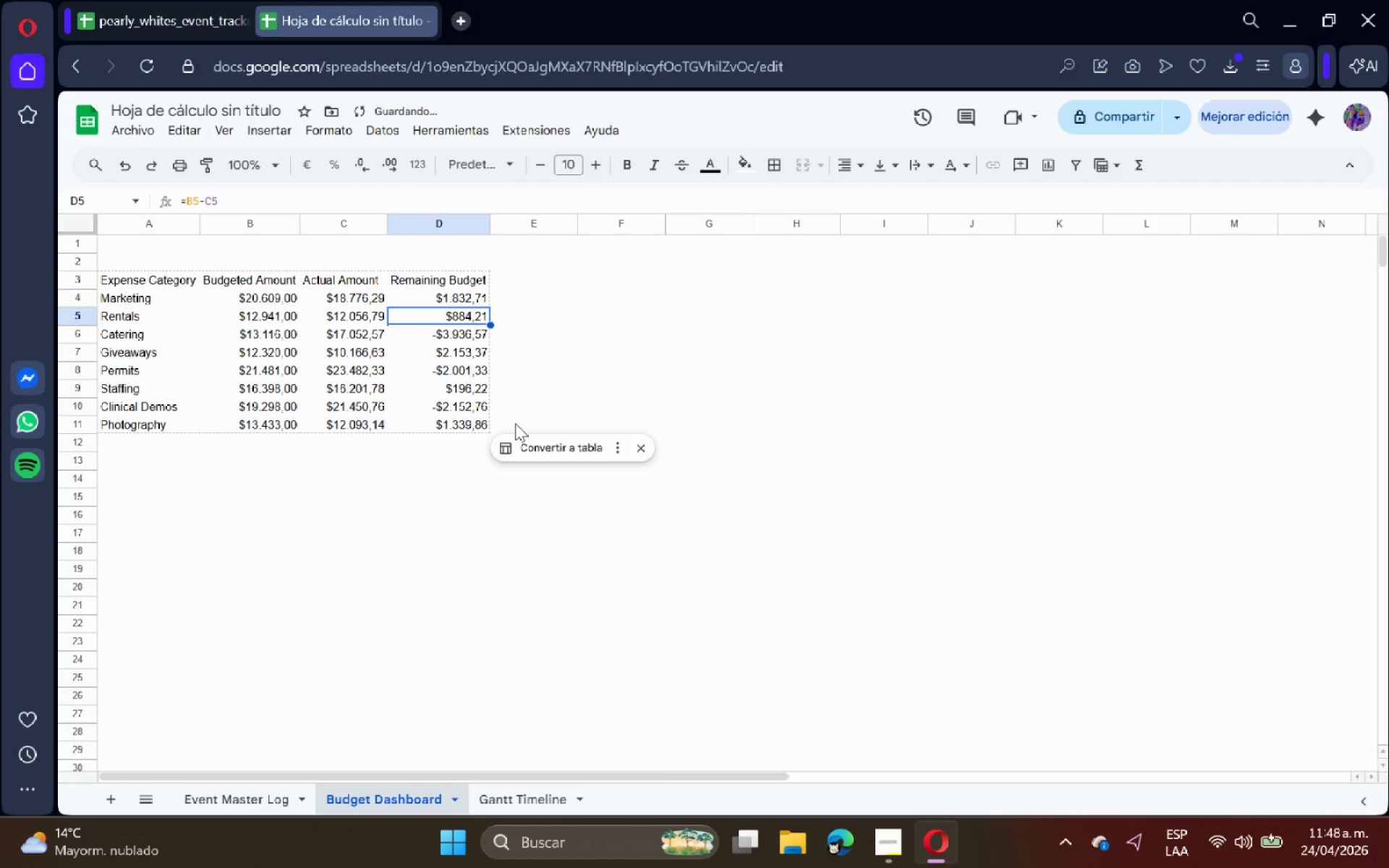 
left_click([534, 352])
 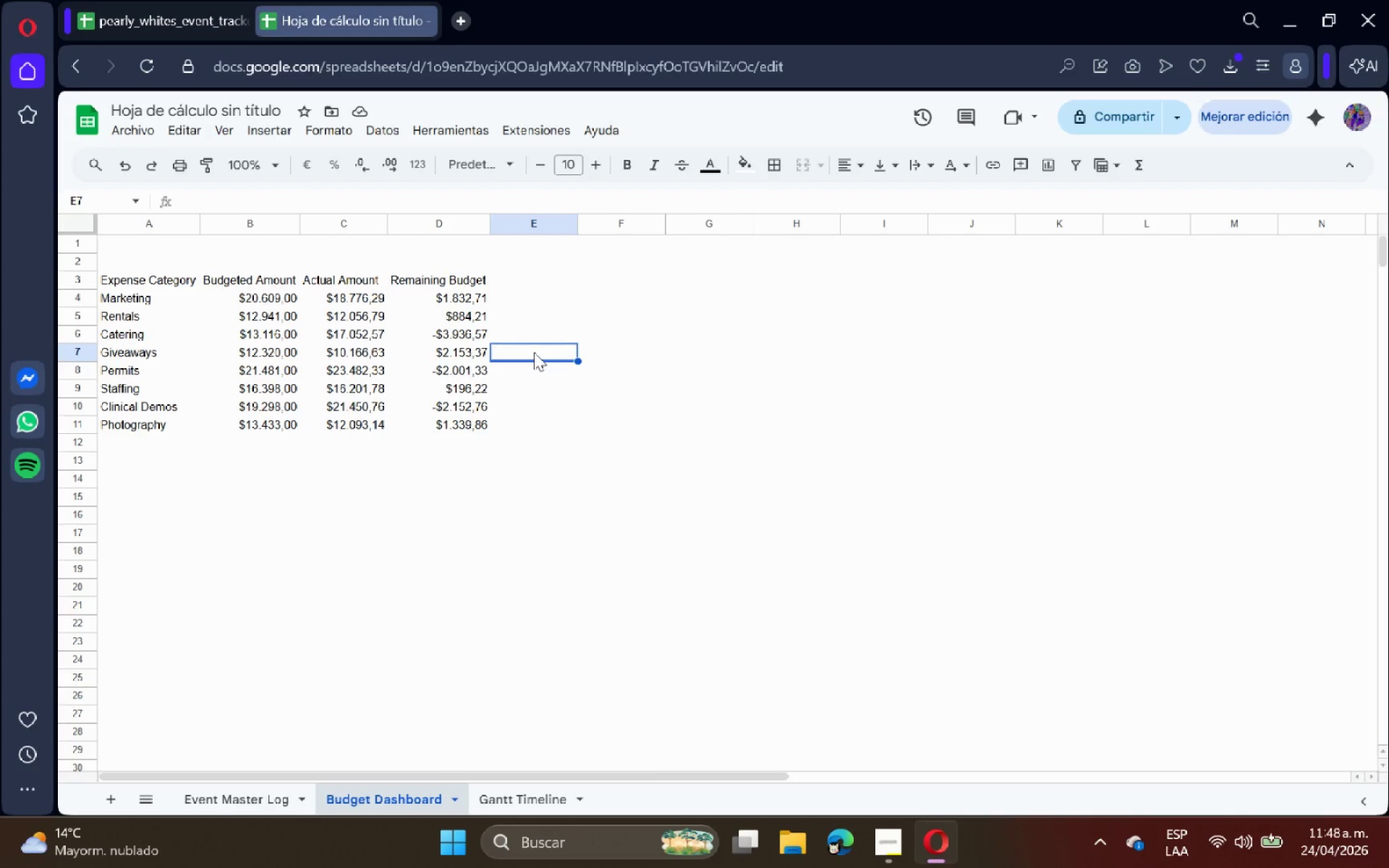 
wait(19.62)
 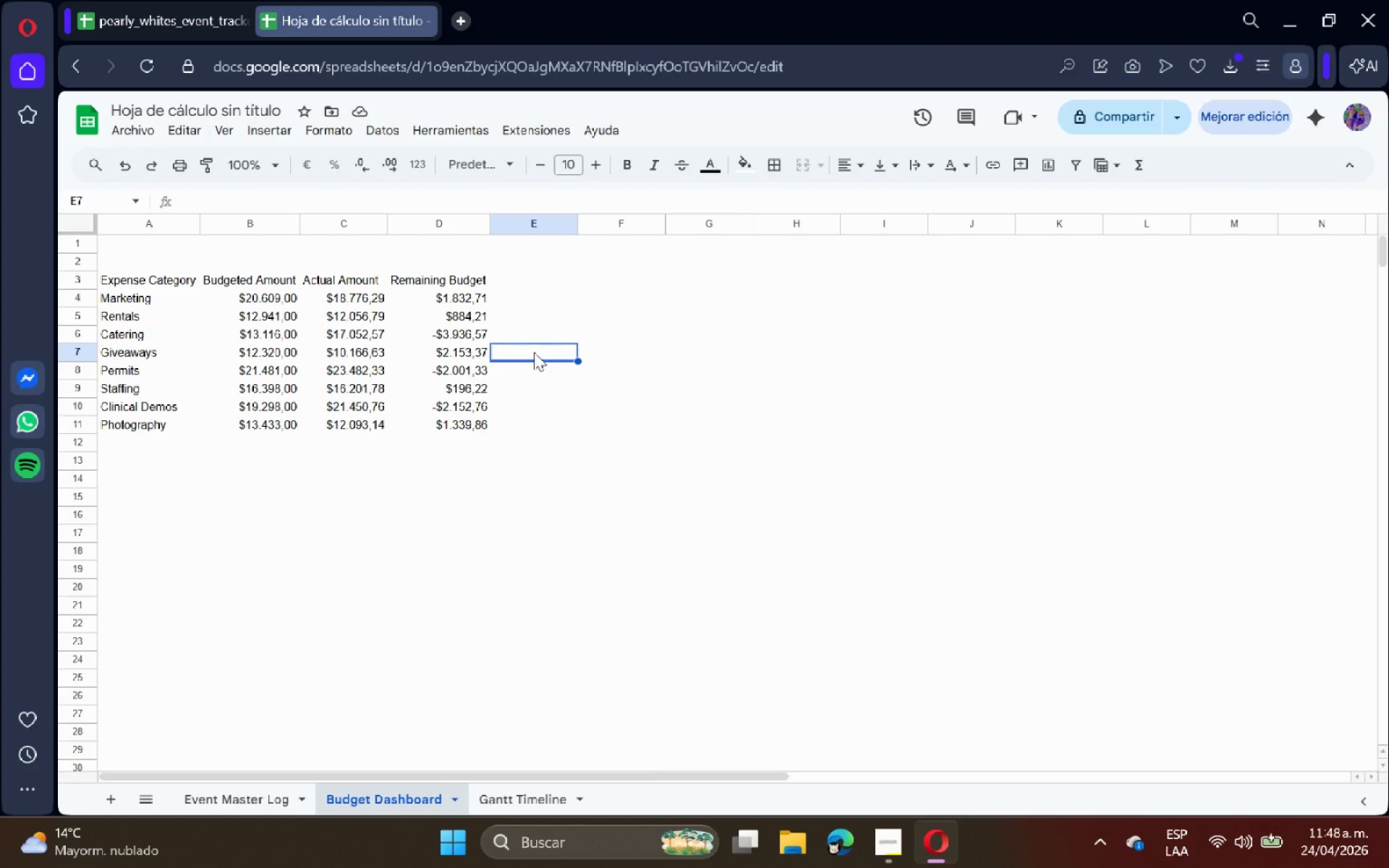 
left_click([464, 311])
 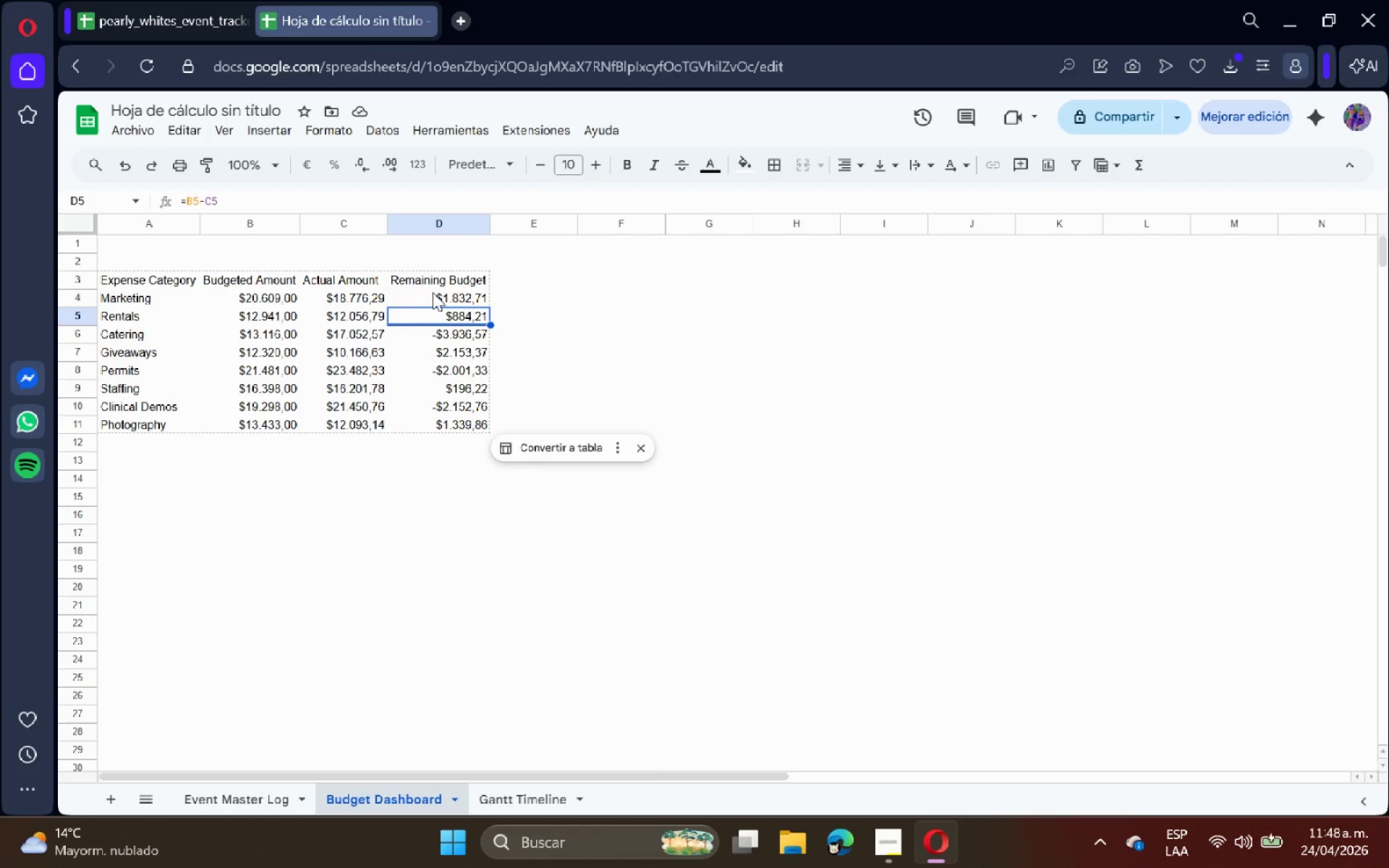 
left_click_drag(start_coordinate=[433, 292], to_coordinate=[471, 430])
 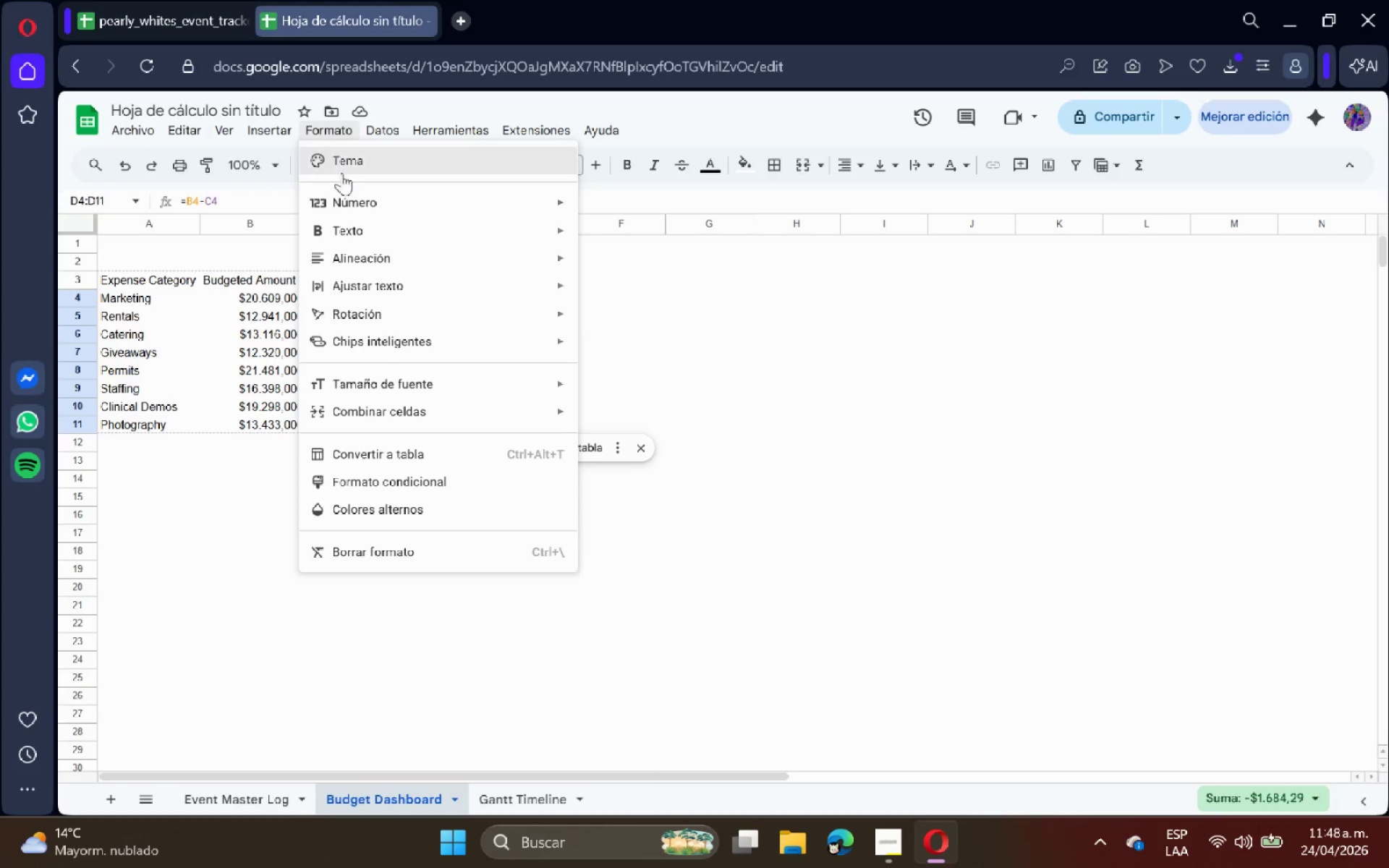 
double_click([356, 201])
 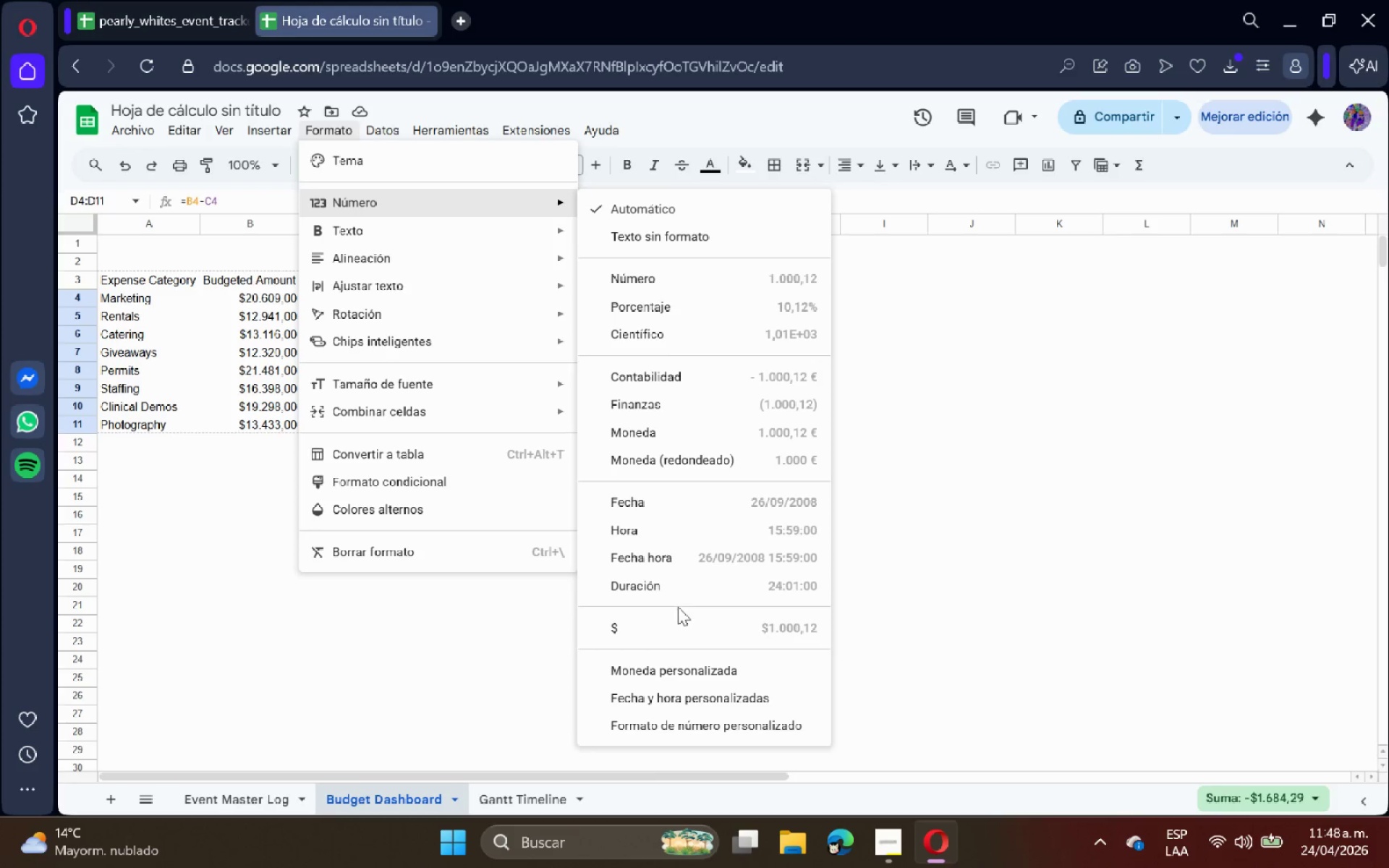 
left_click([676, 618])
 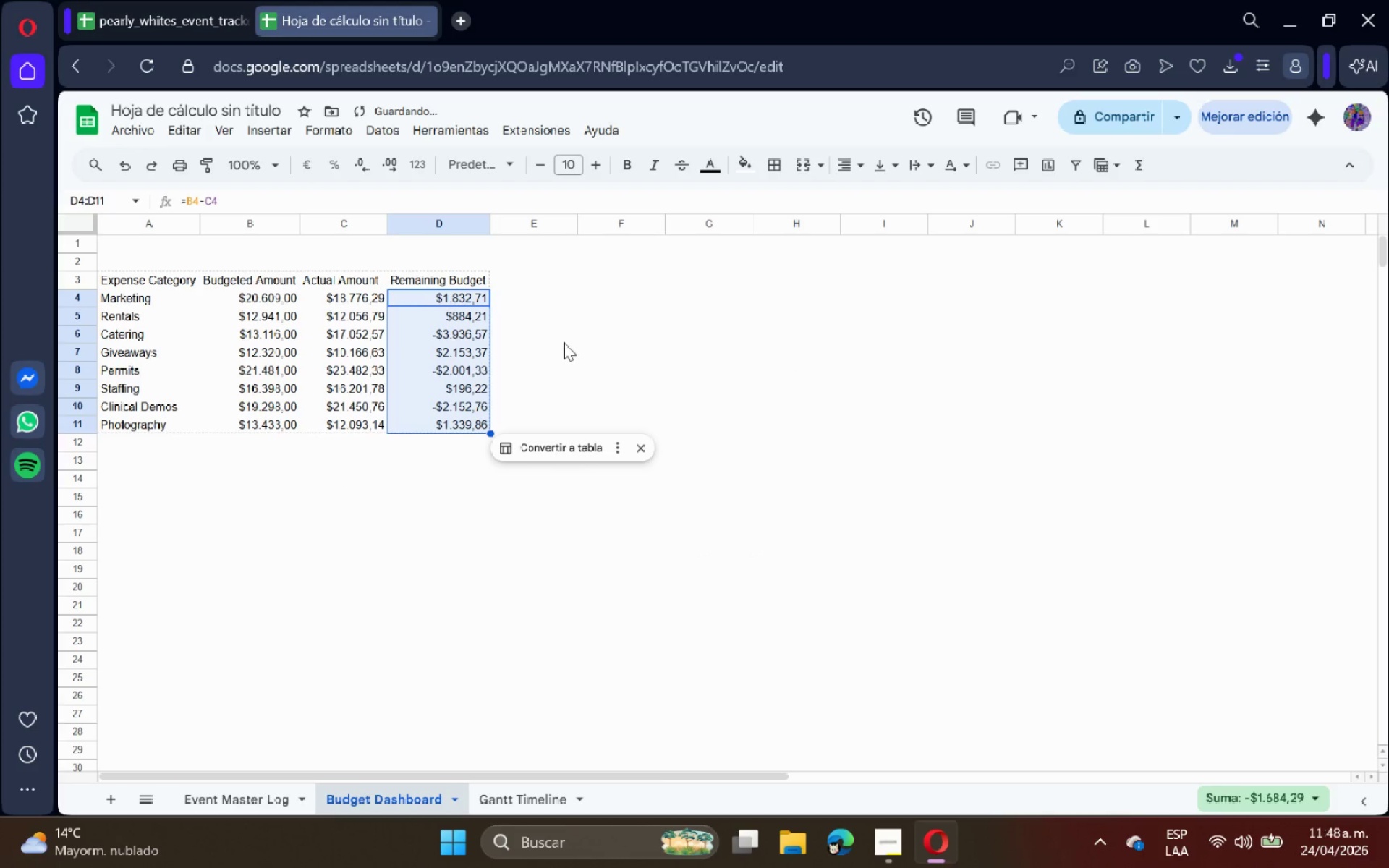 
left_click([557, 337])
 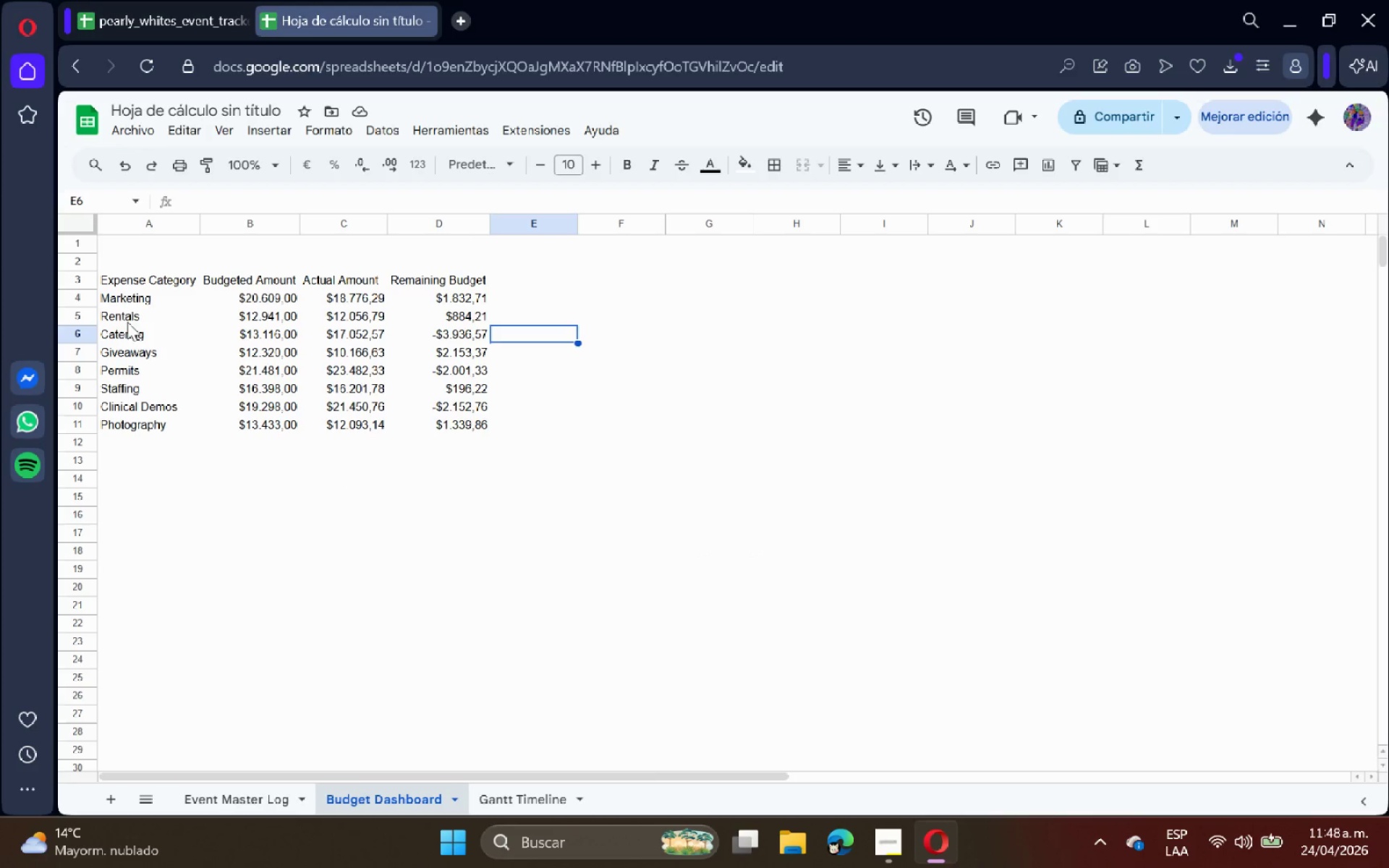 
wait(6.17)
 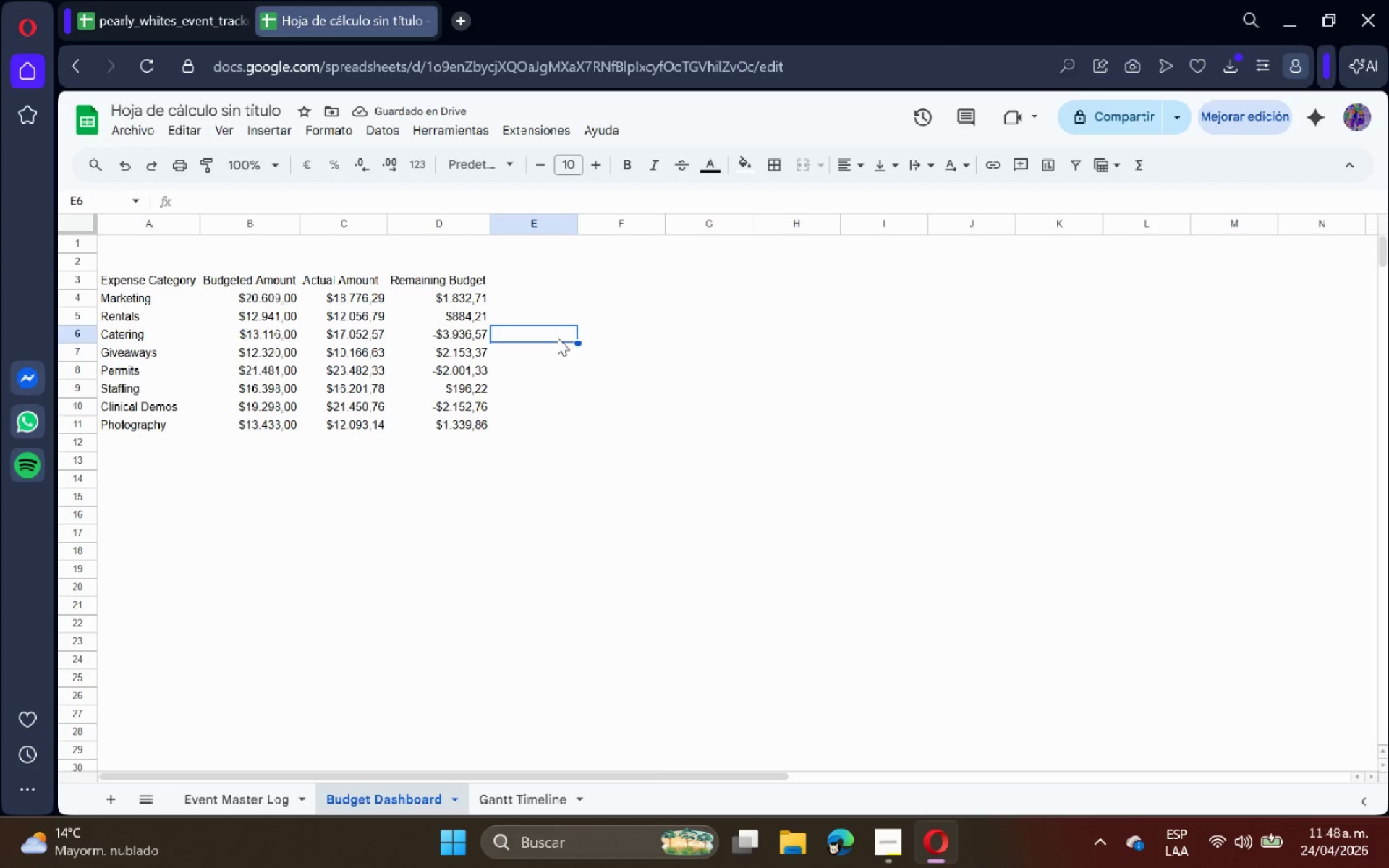 
left_click([143, 467])
 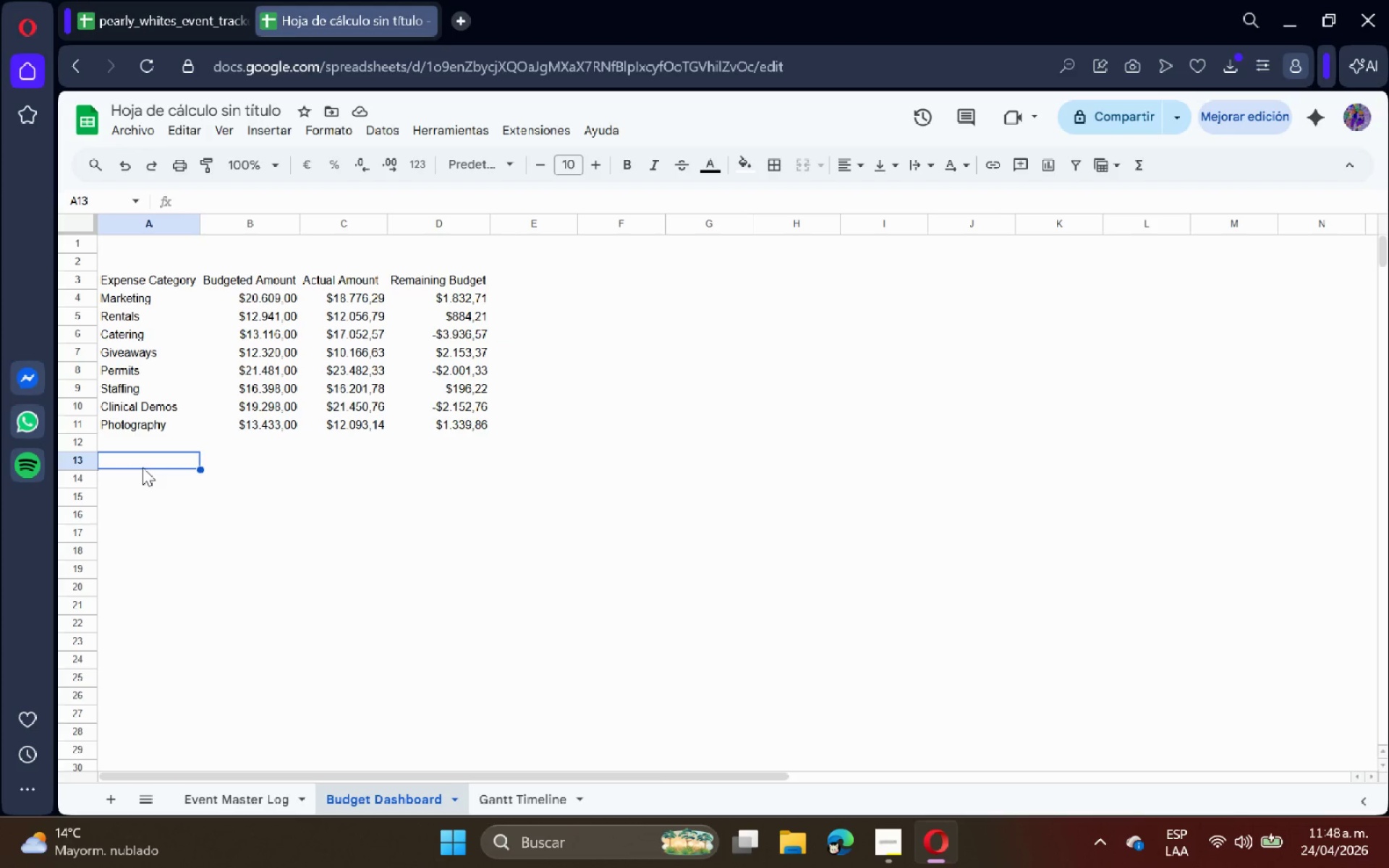 
type(GRAND TOTAL)
 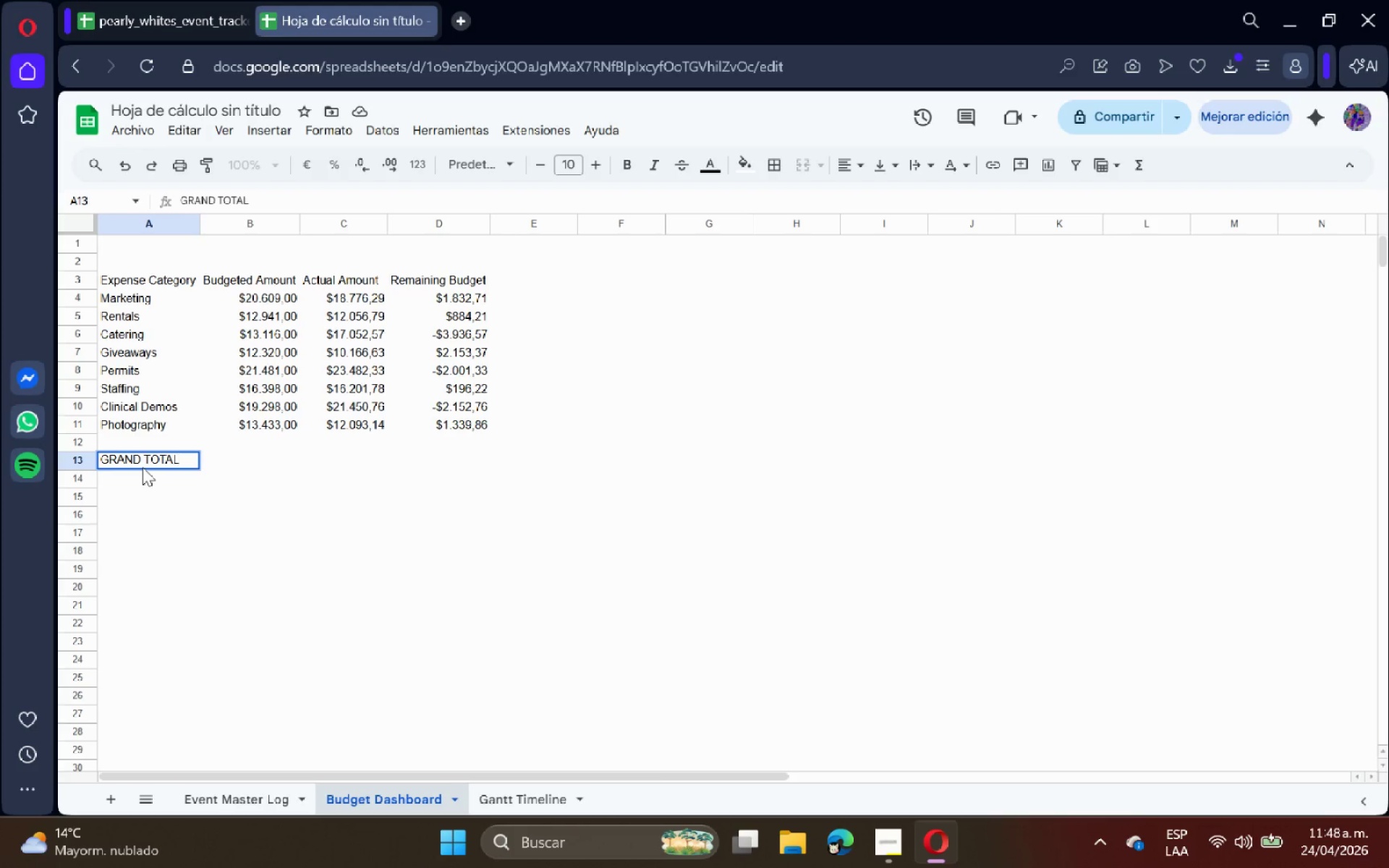 
key(Enter)
 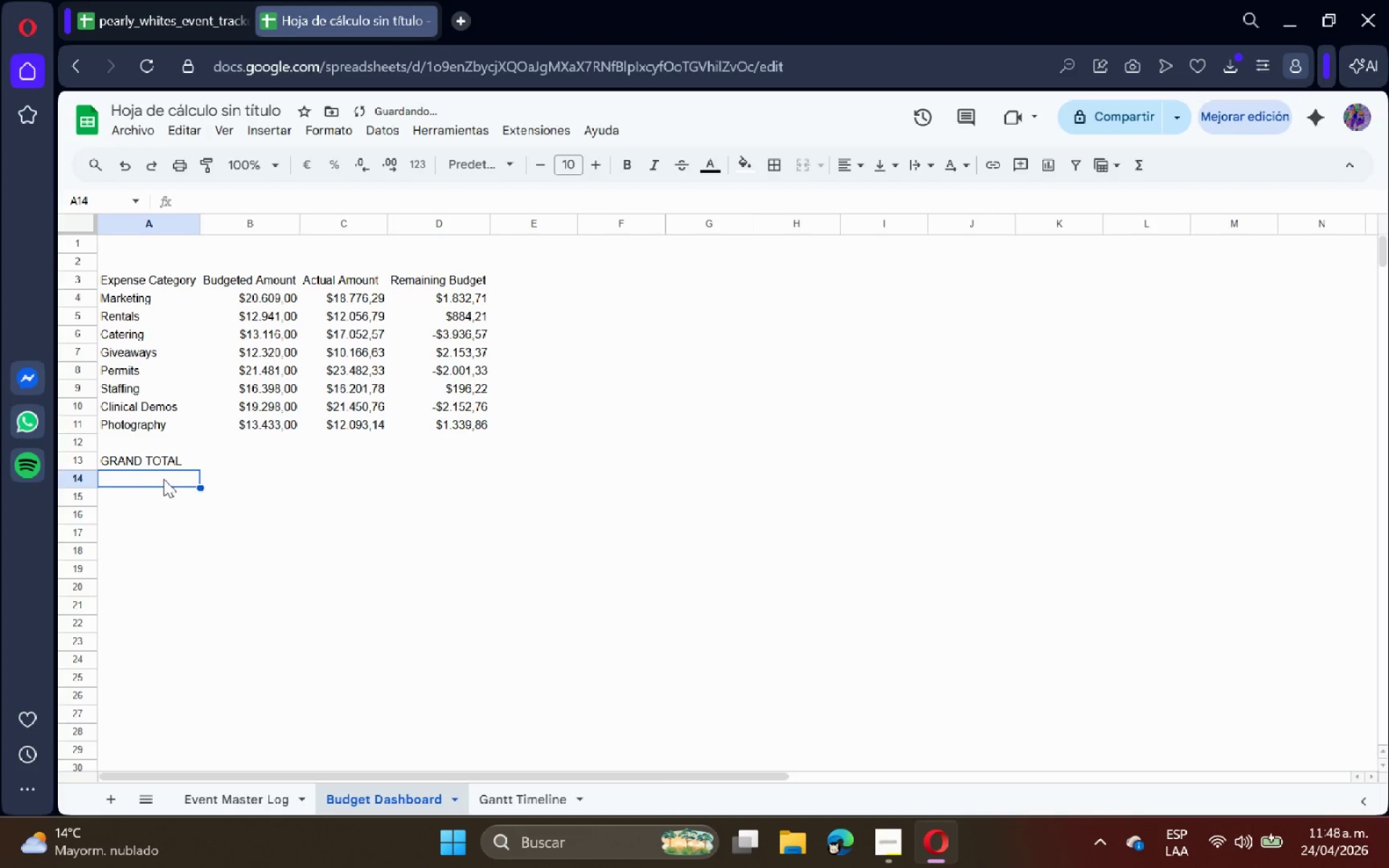 
left_click([164, 465])
 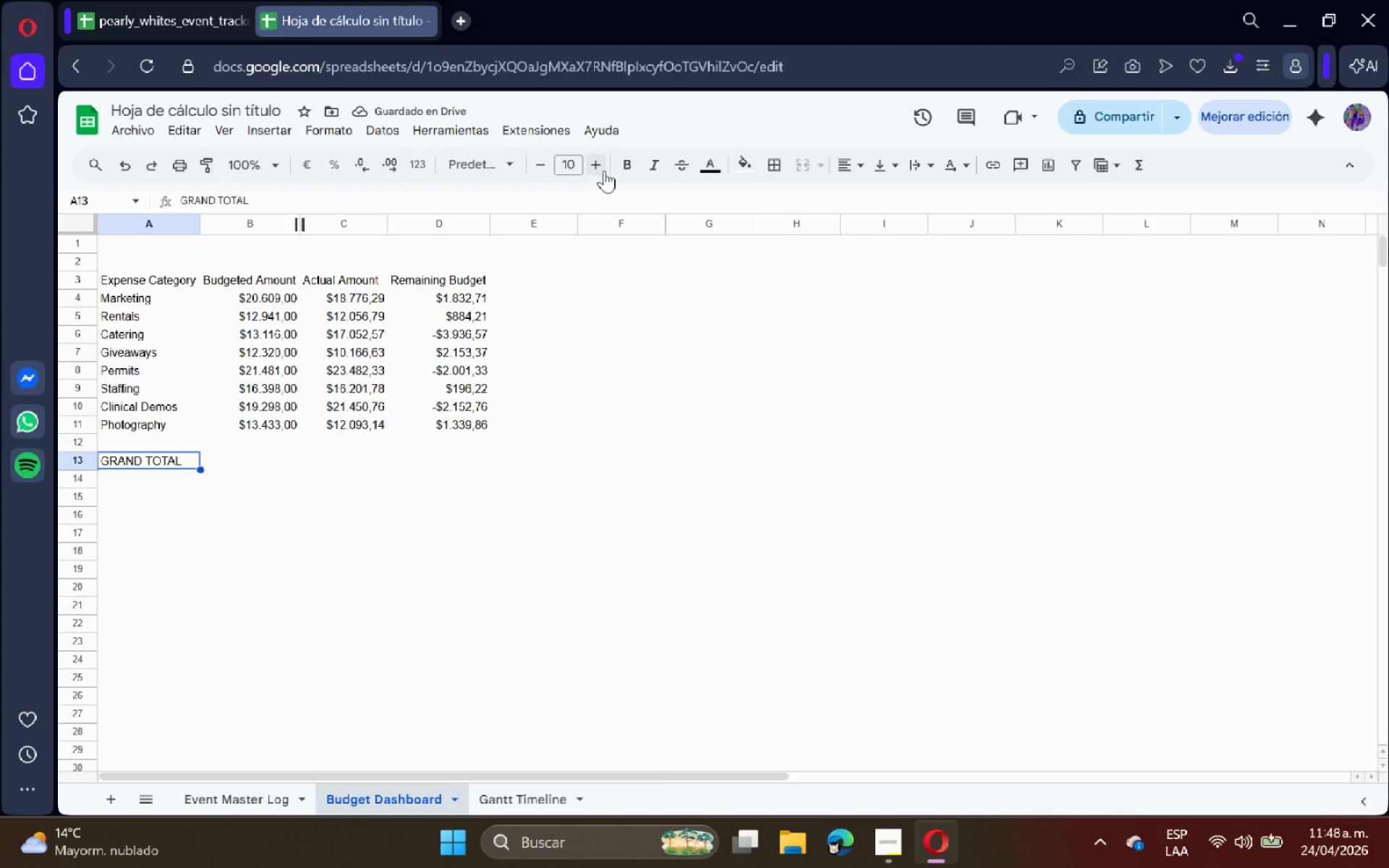 
double_click([357, 466])
 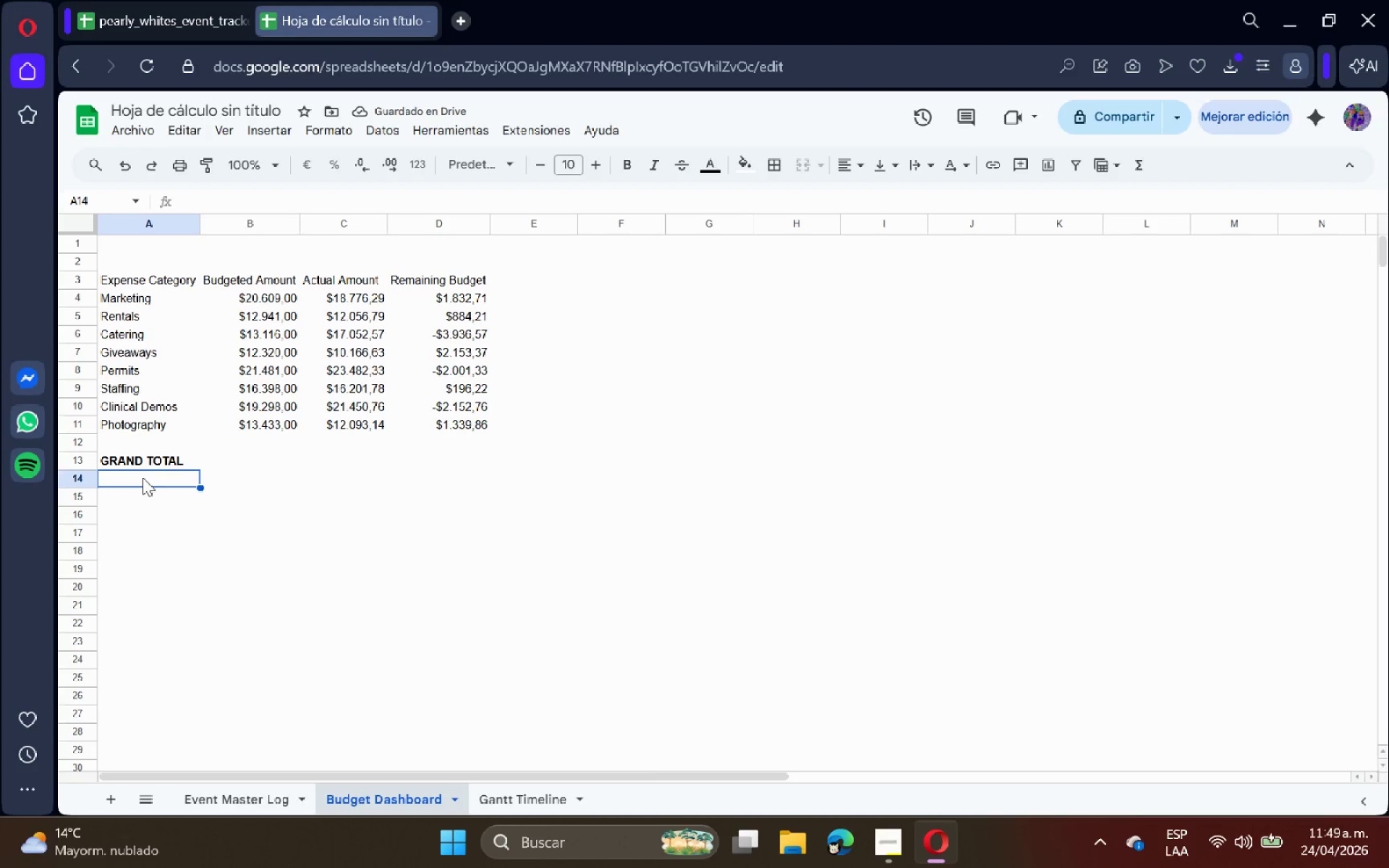 
left_click([213, 458])
 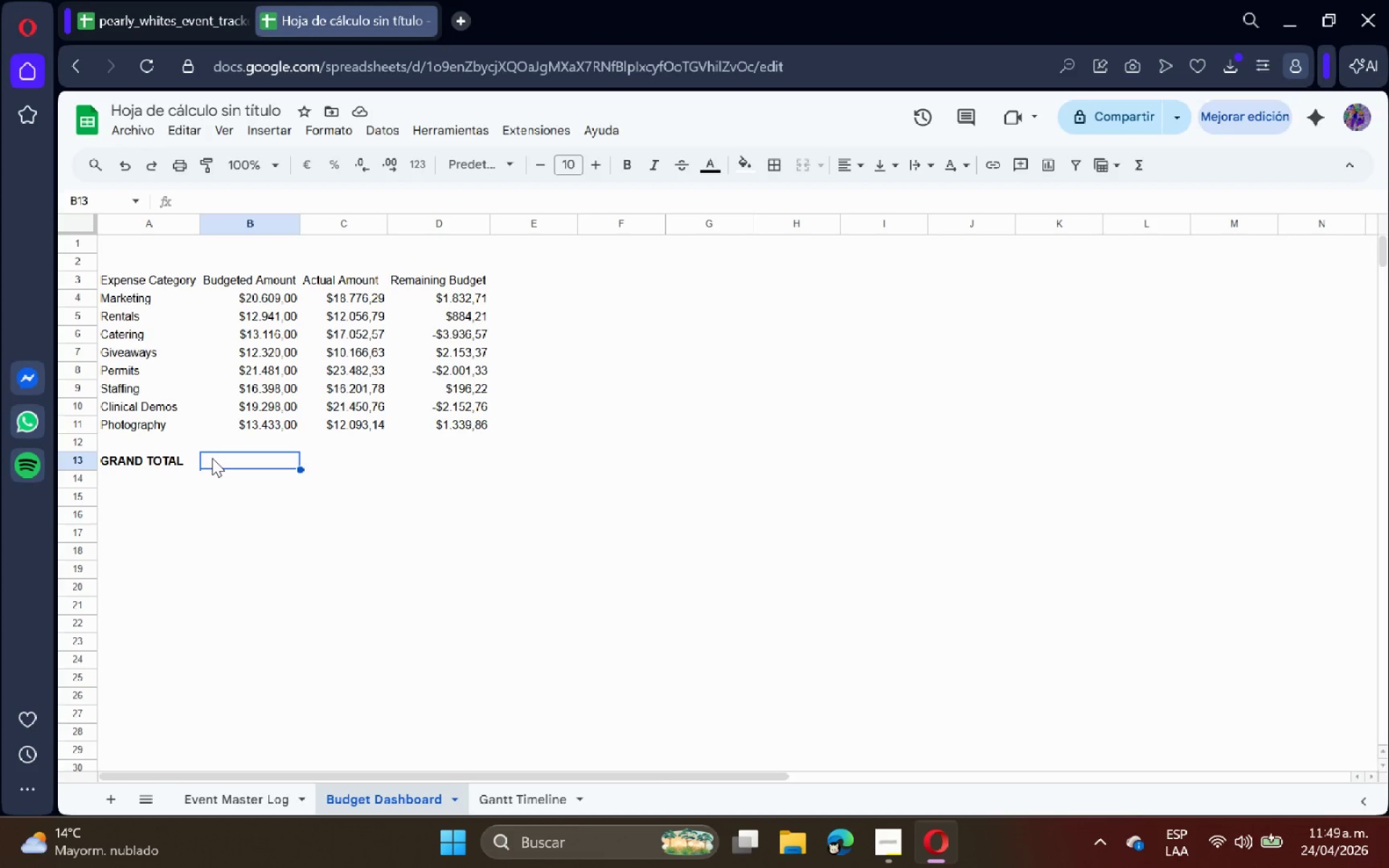 
type()SUMAR*)
 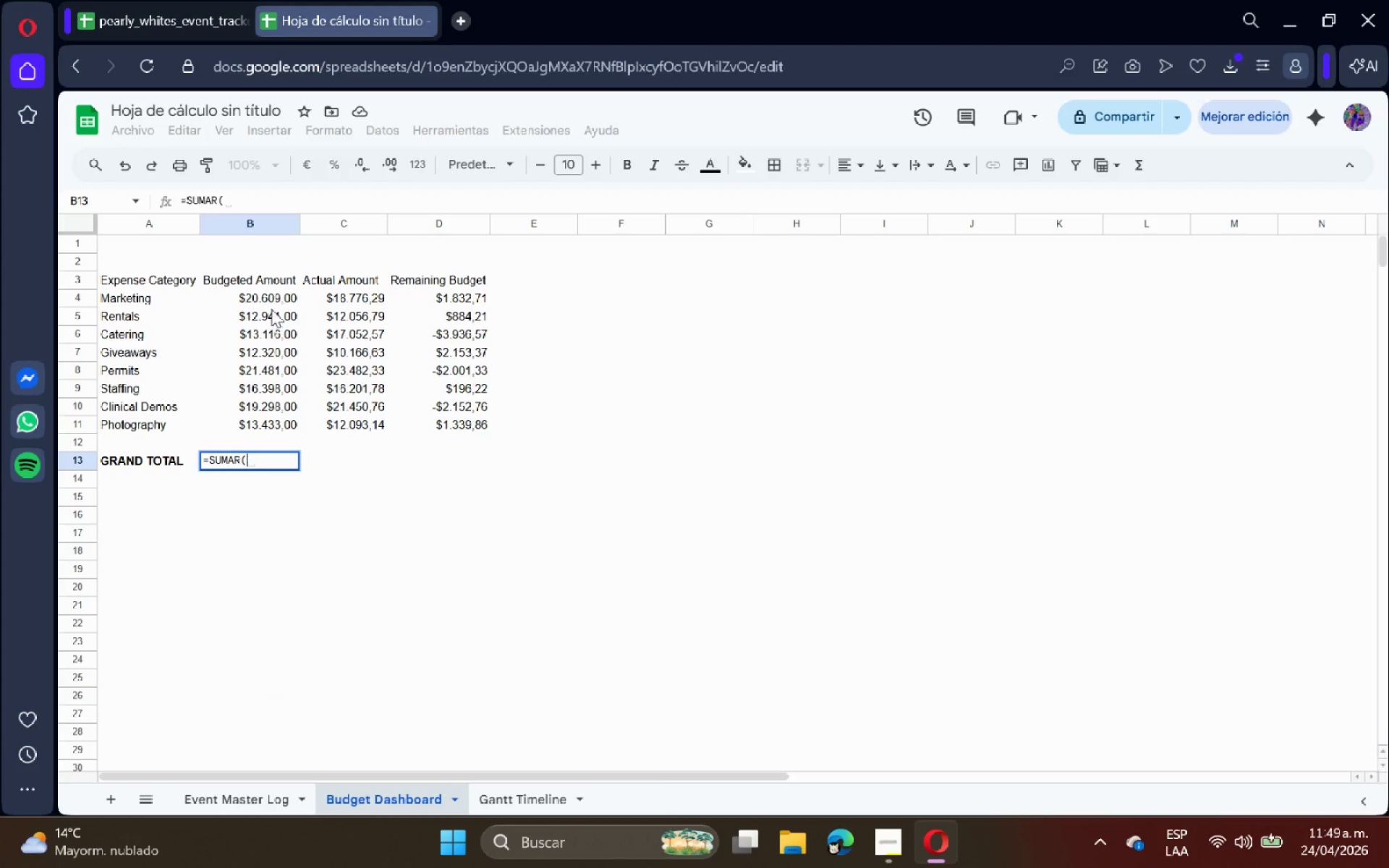 
left_click_drag(start_coordinate=[276, 297], to_coordinate=[285, 422])
 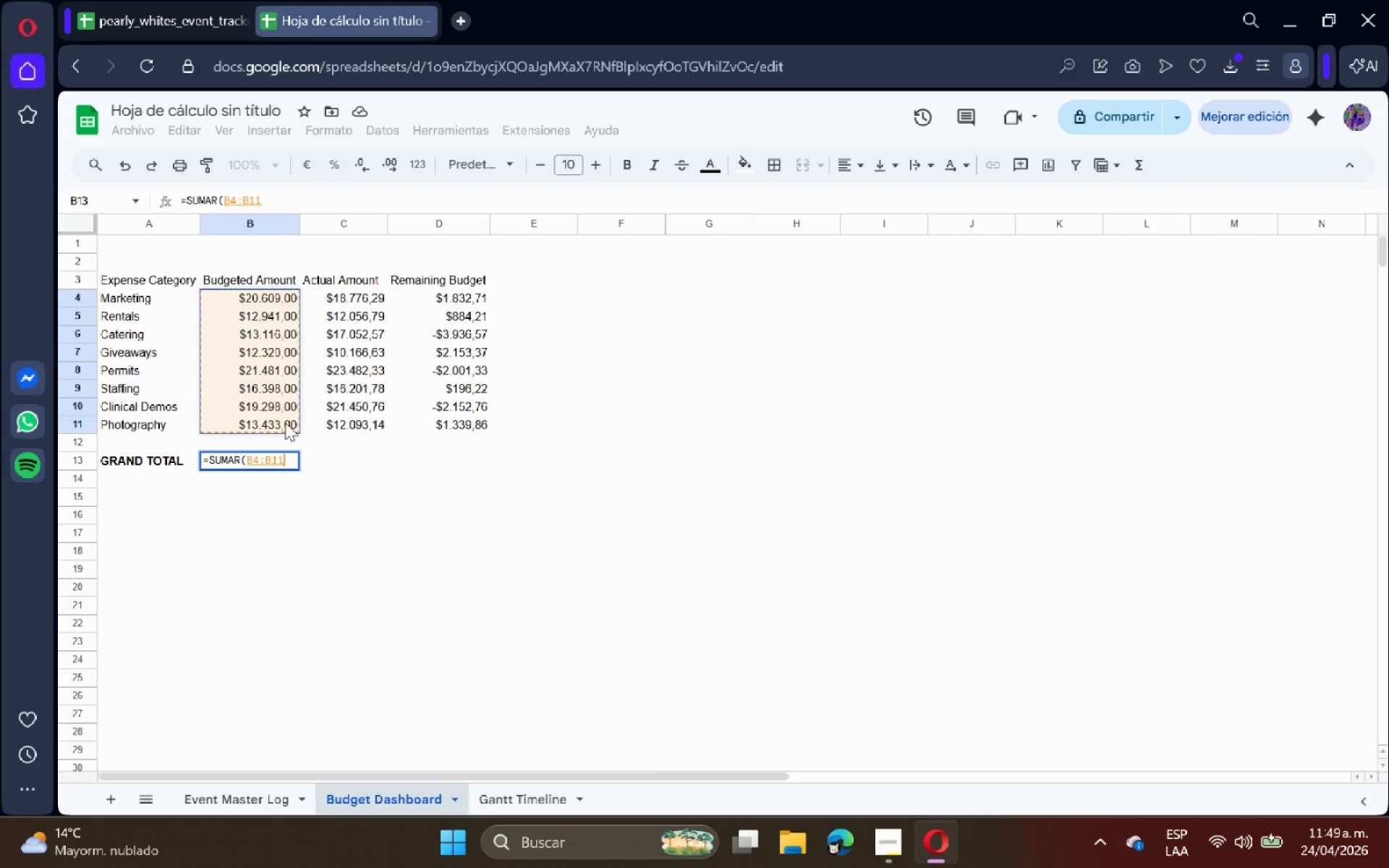 
key(Shift+ShiftRight)
 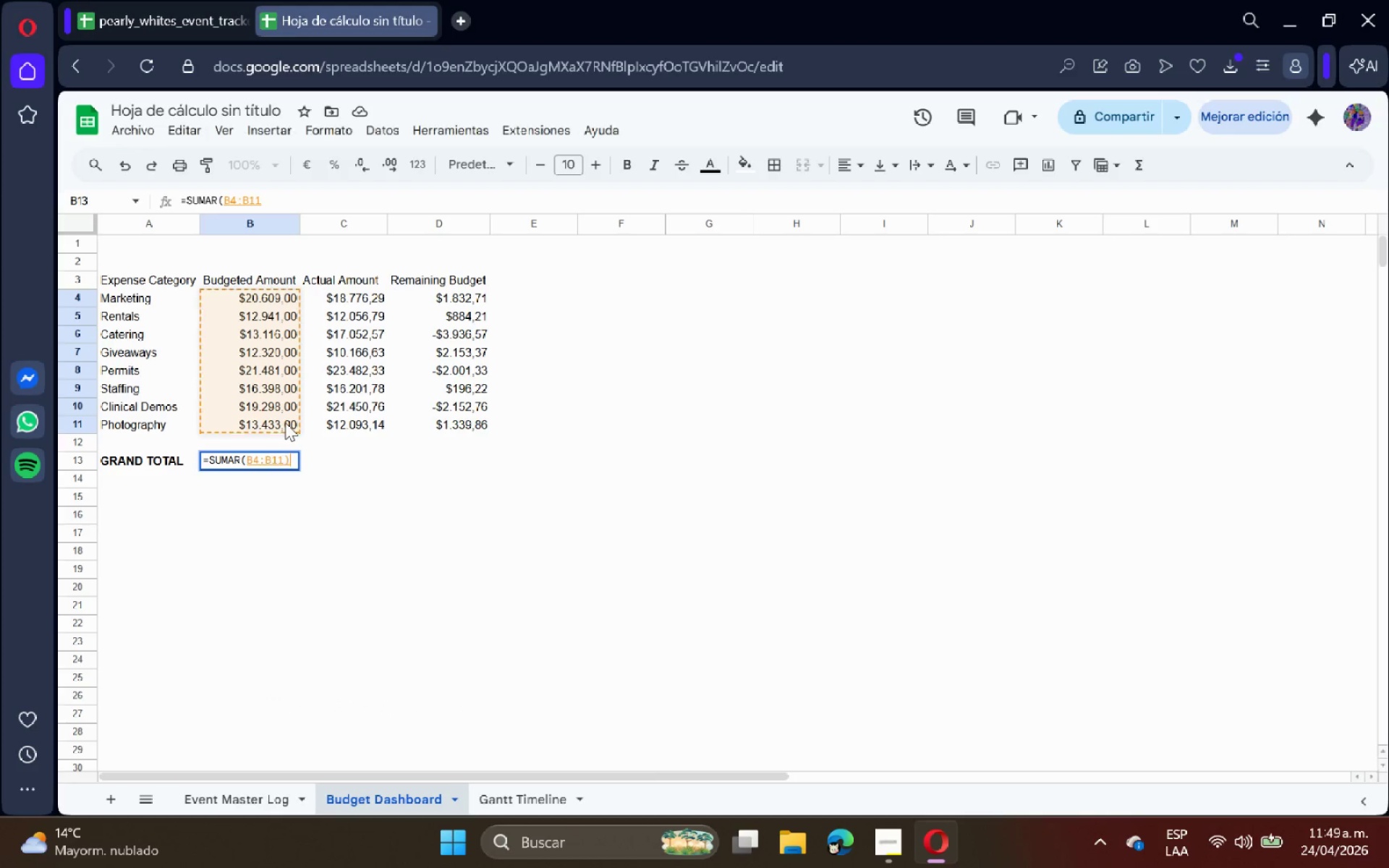 
key(Shift+9)
 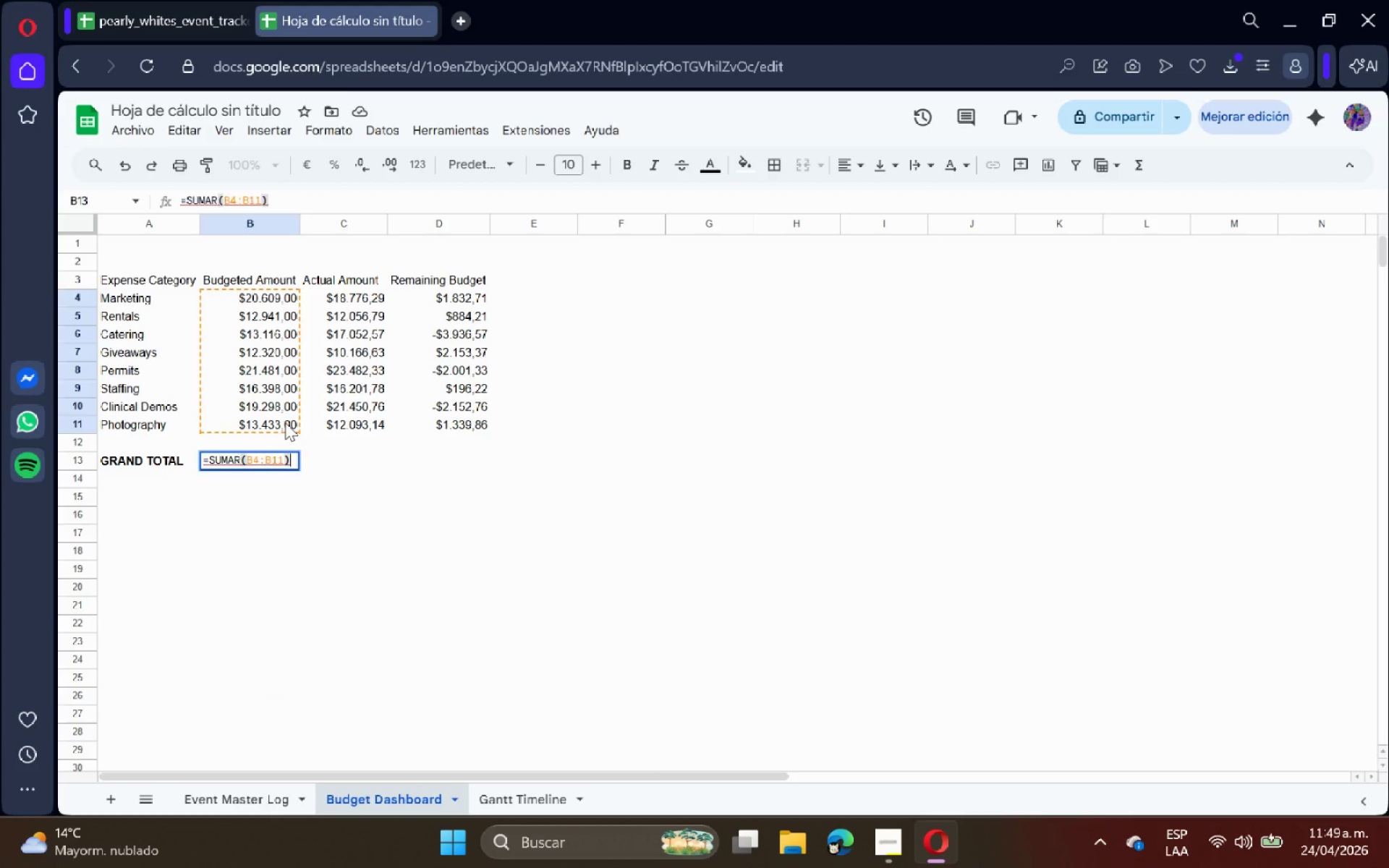 
key(Enter)
 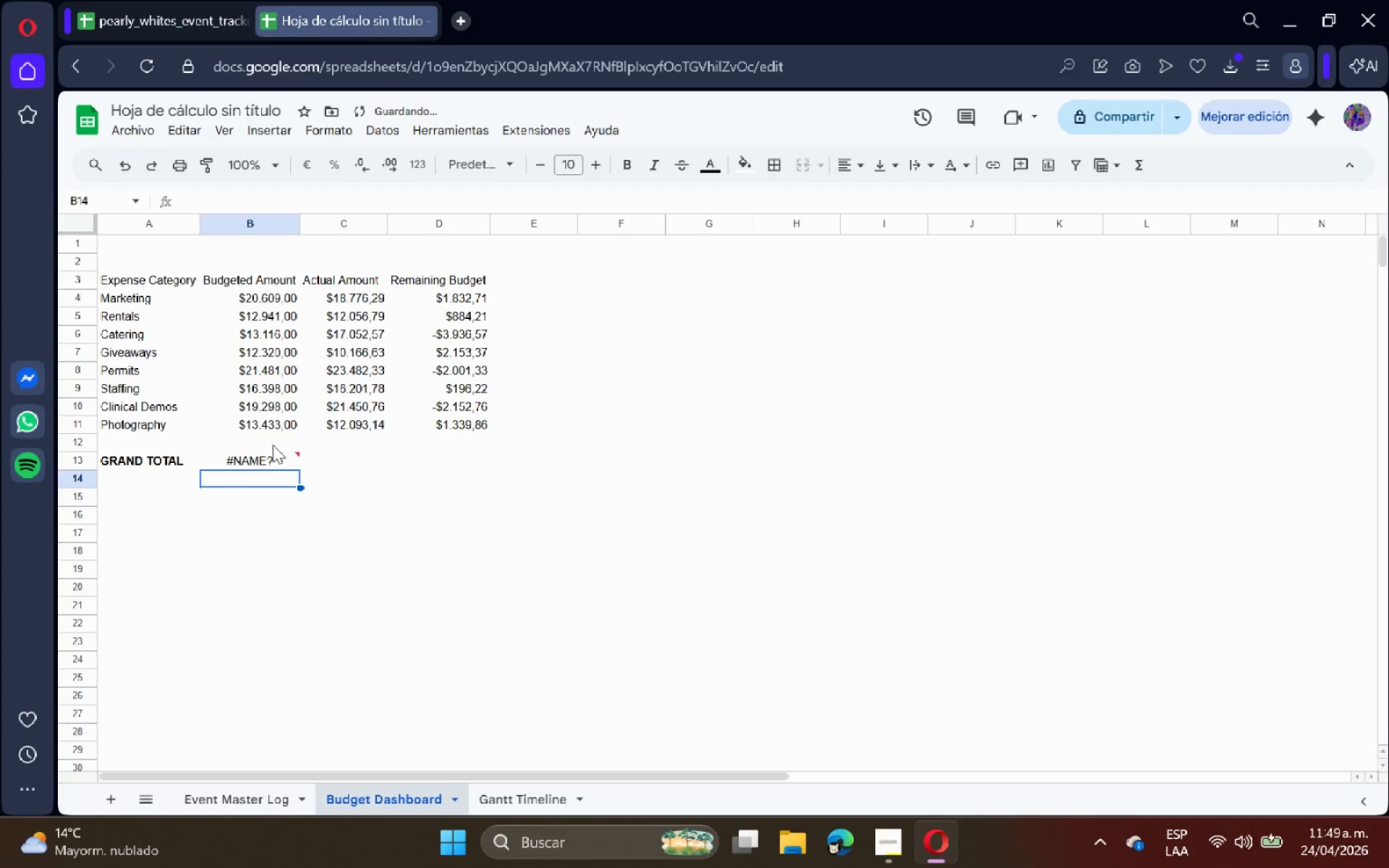 
double_click([262, 455])
 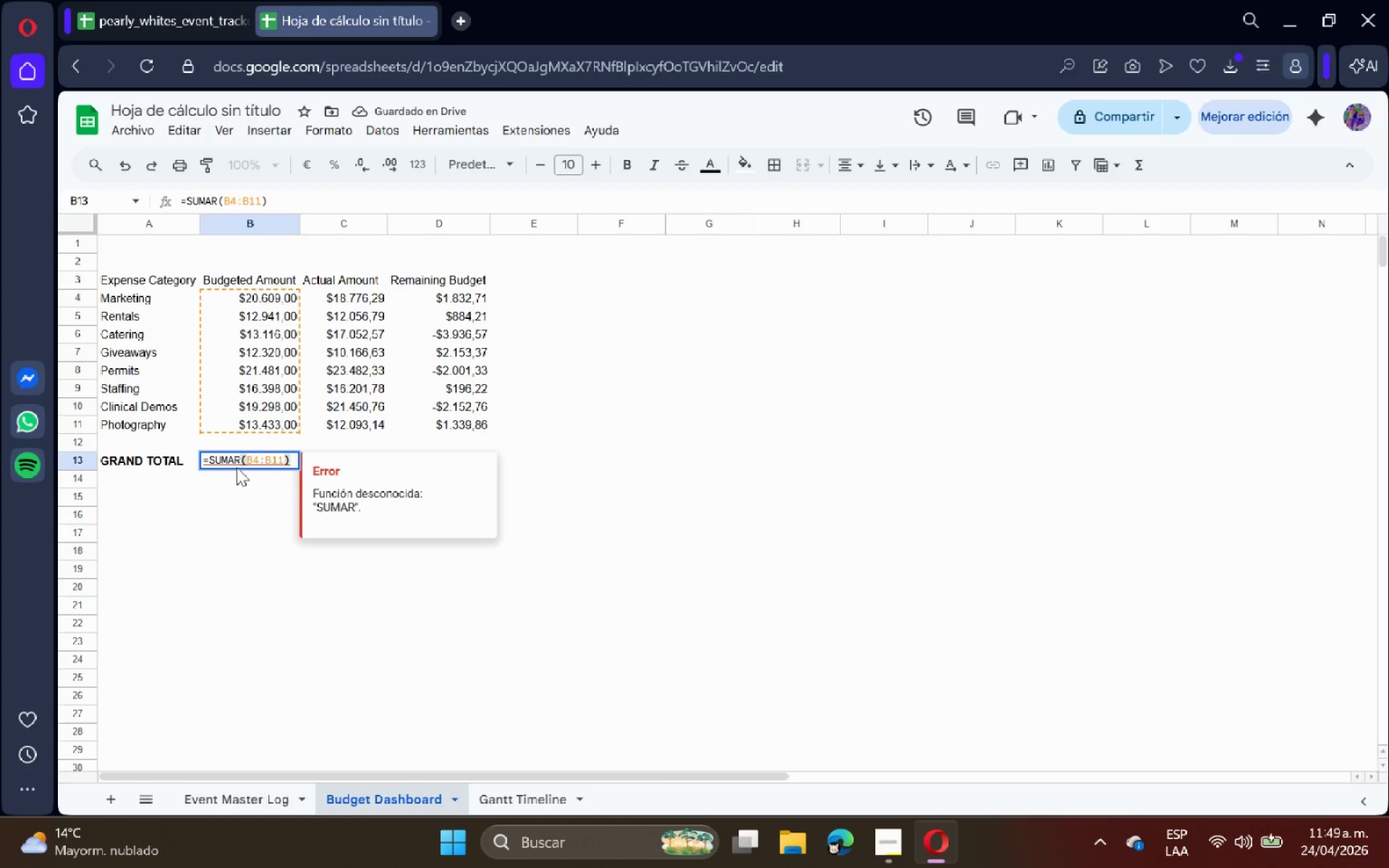 
left_click([242, 459])
 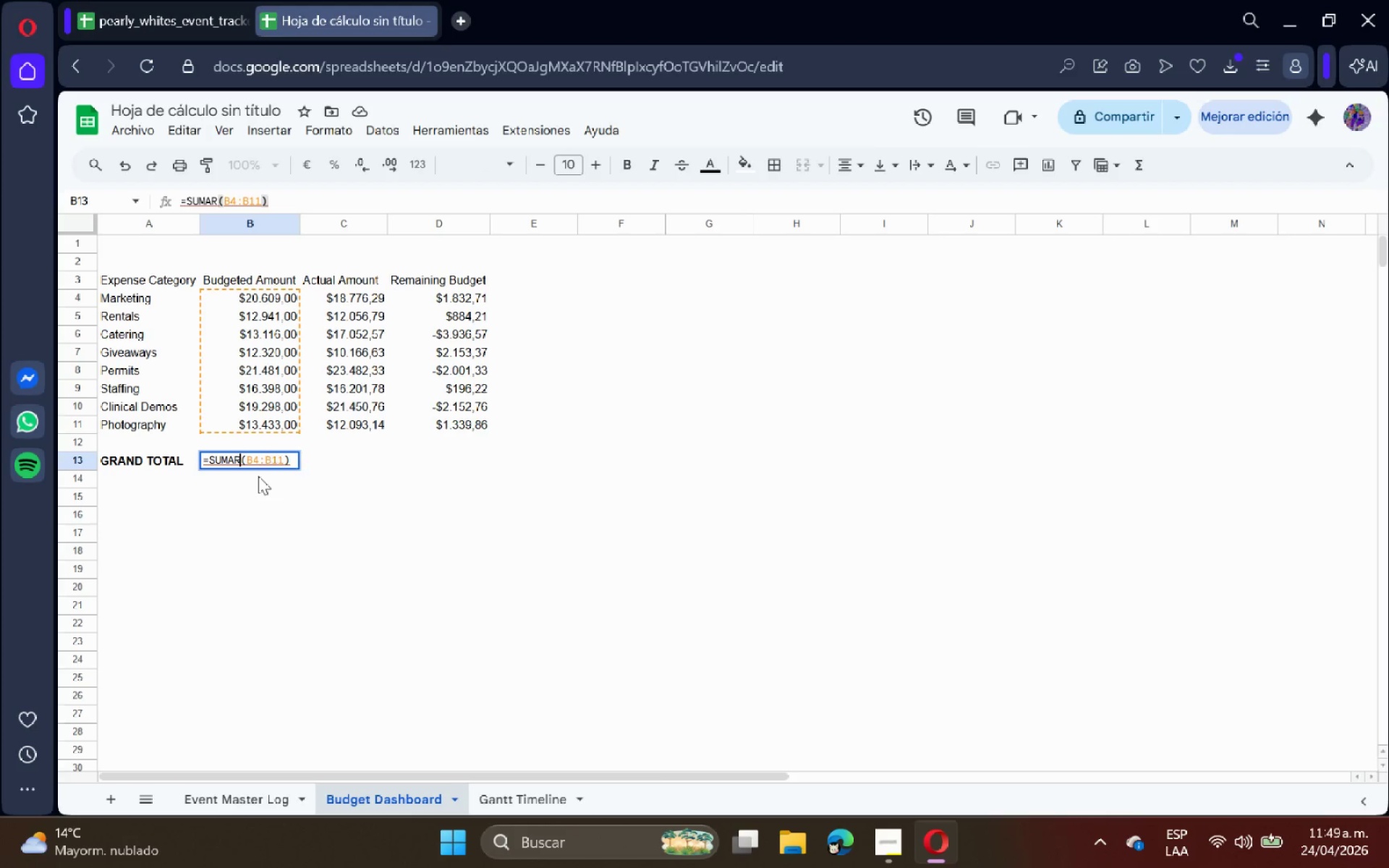 
key(Backspace)
 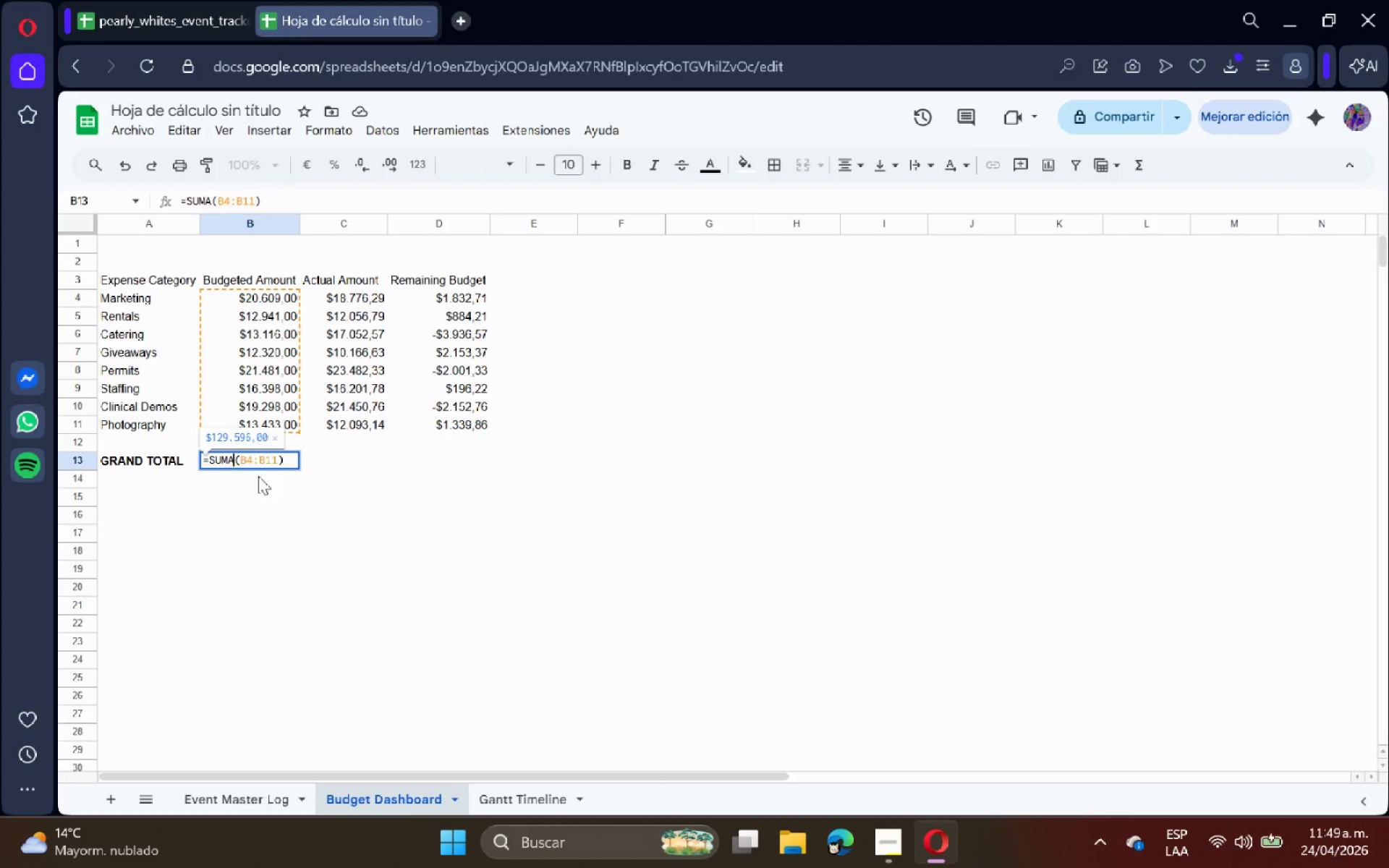 
key(Enter)
 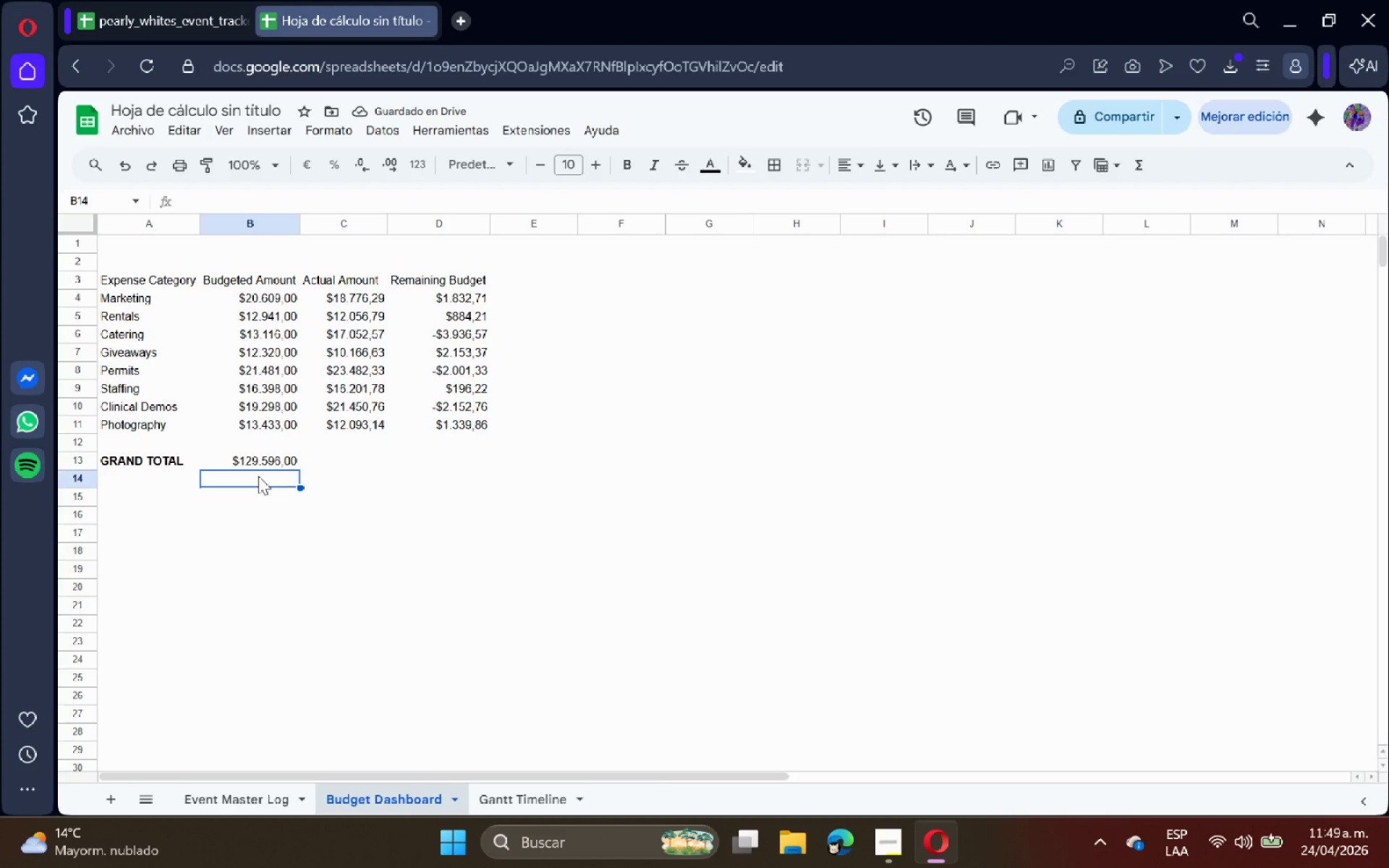 
left_click([329, 468])
 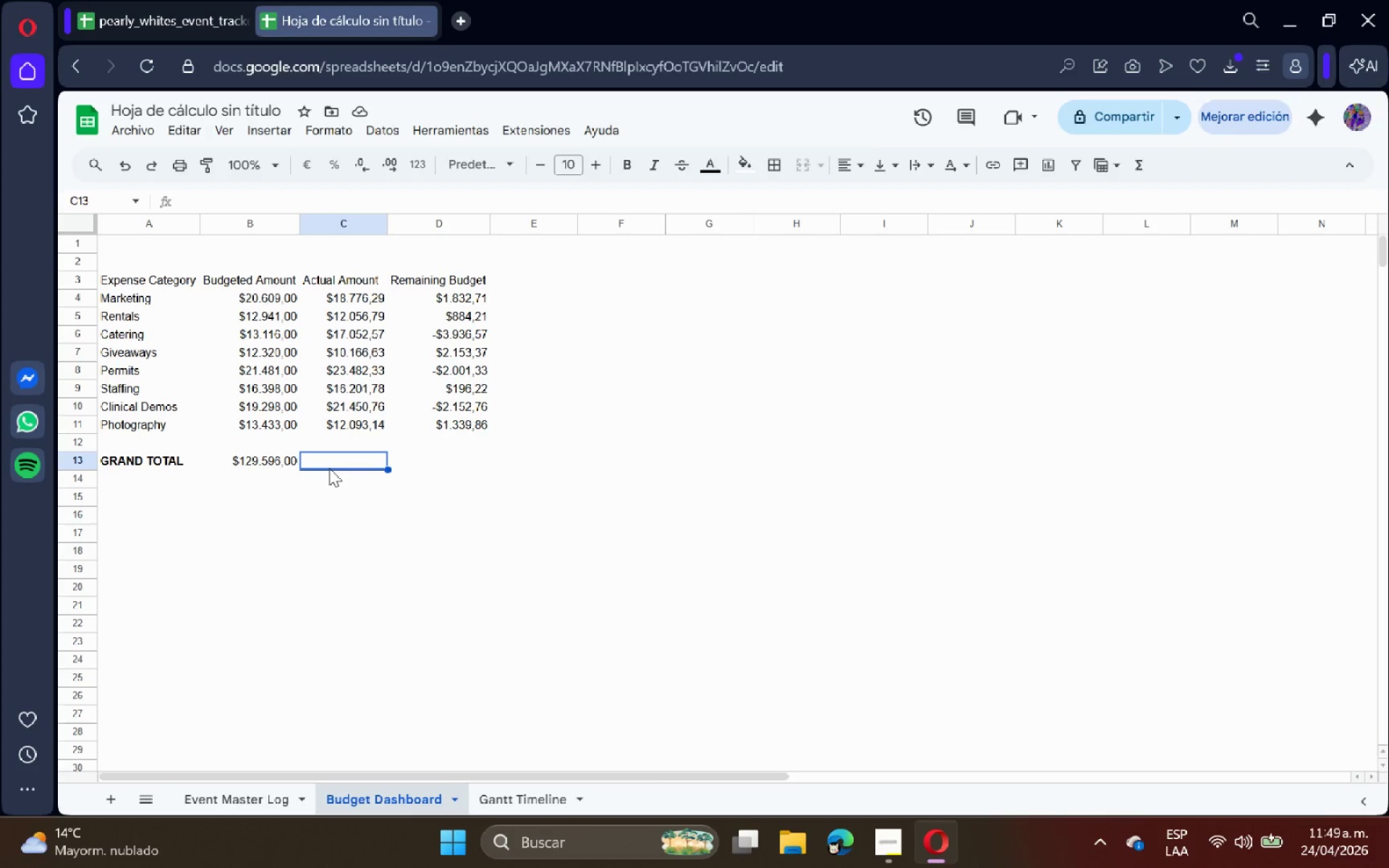 
type()SUMAR)
key(Backspace)
type(*)
 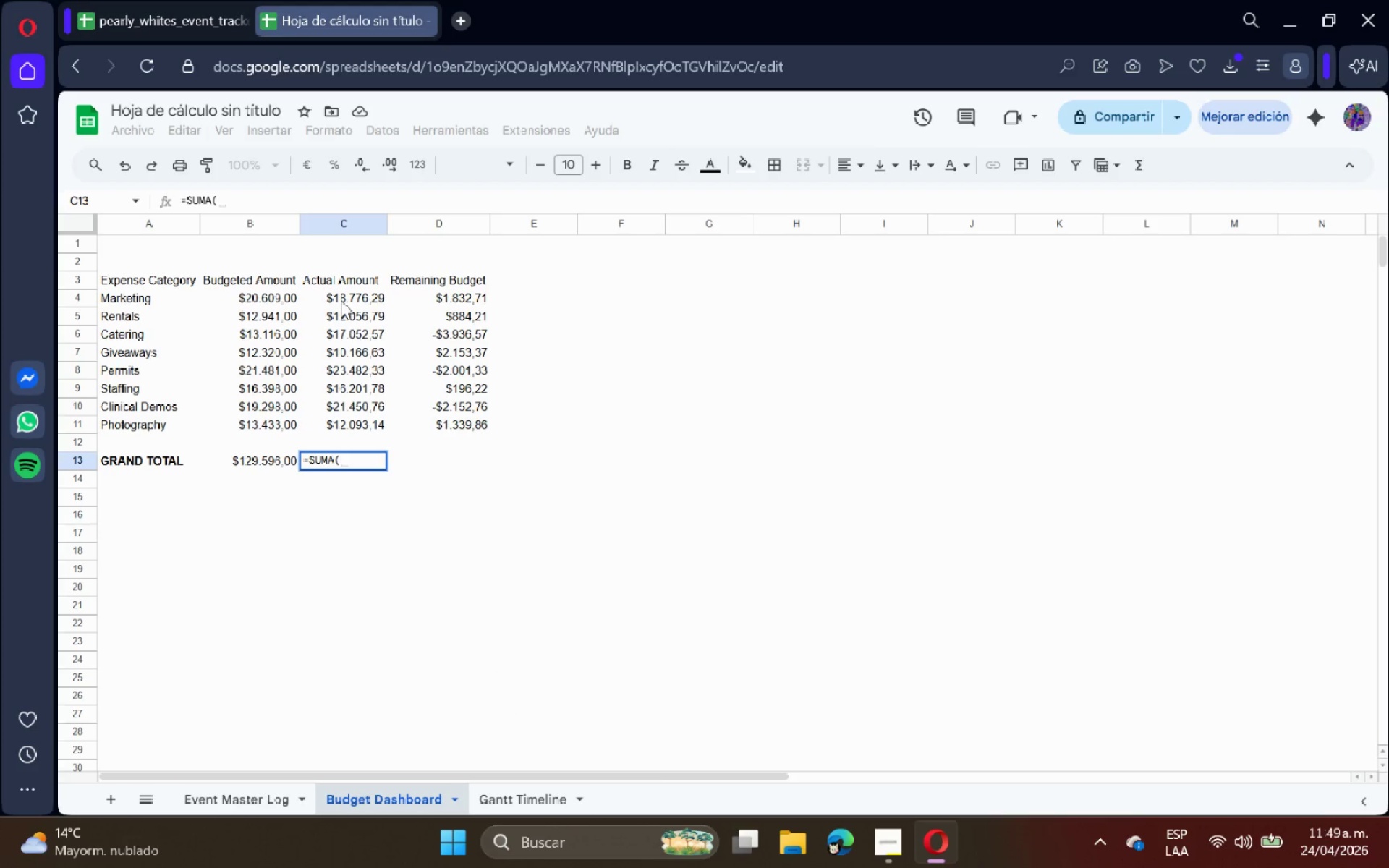 
left_click_drag(start_coordinate=[341, 300], to_coordinate=[365, 434])
 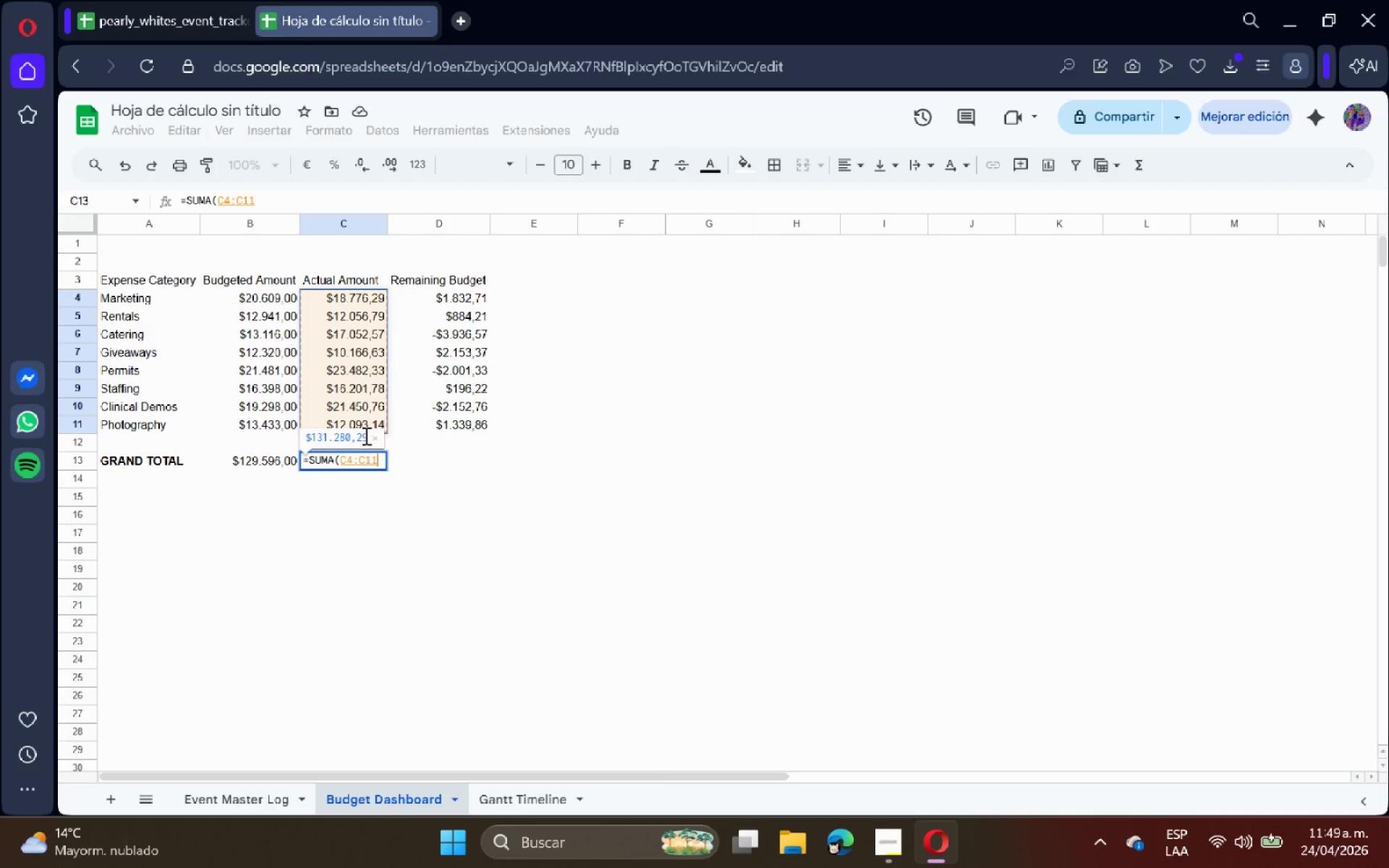 
key(Shift+ShiftRight)
 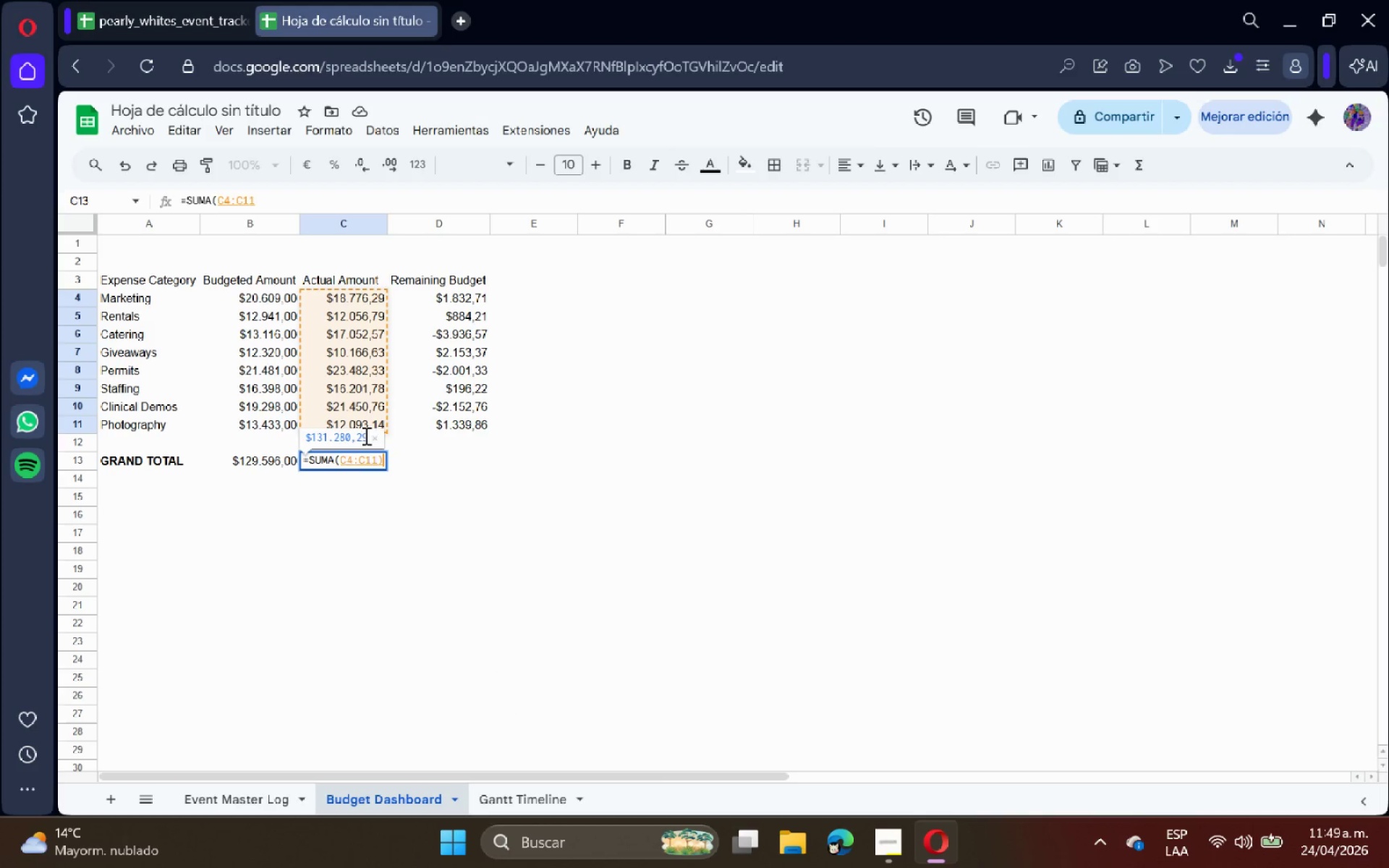 
key(Shift+9)
 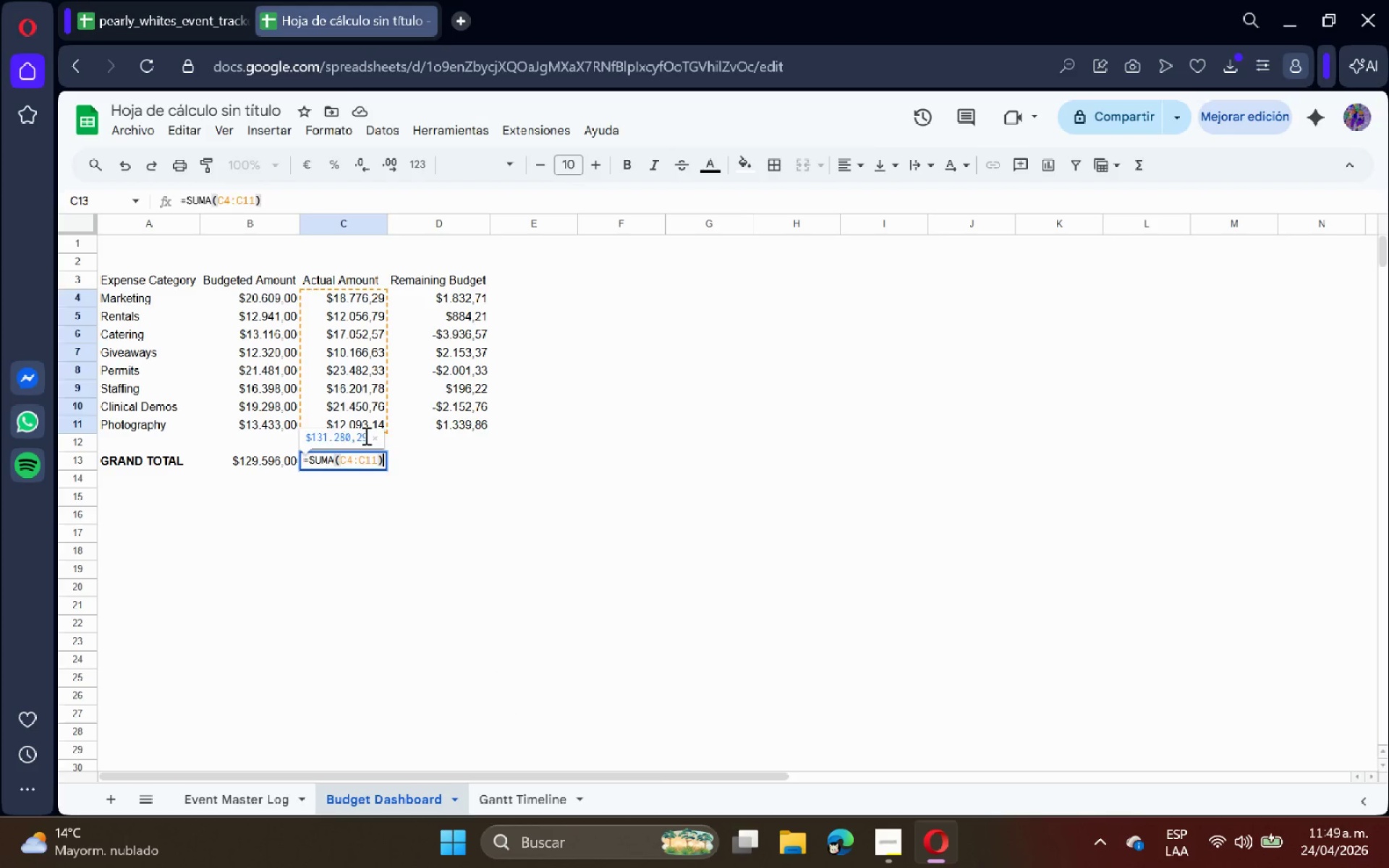 
key(Enter)
 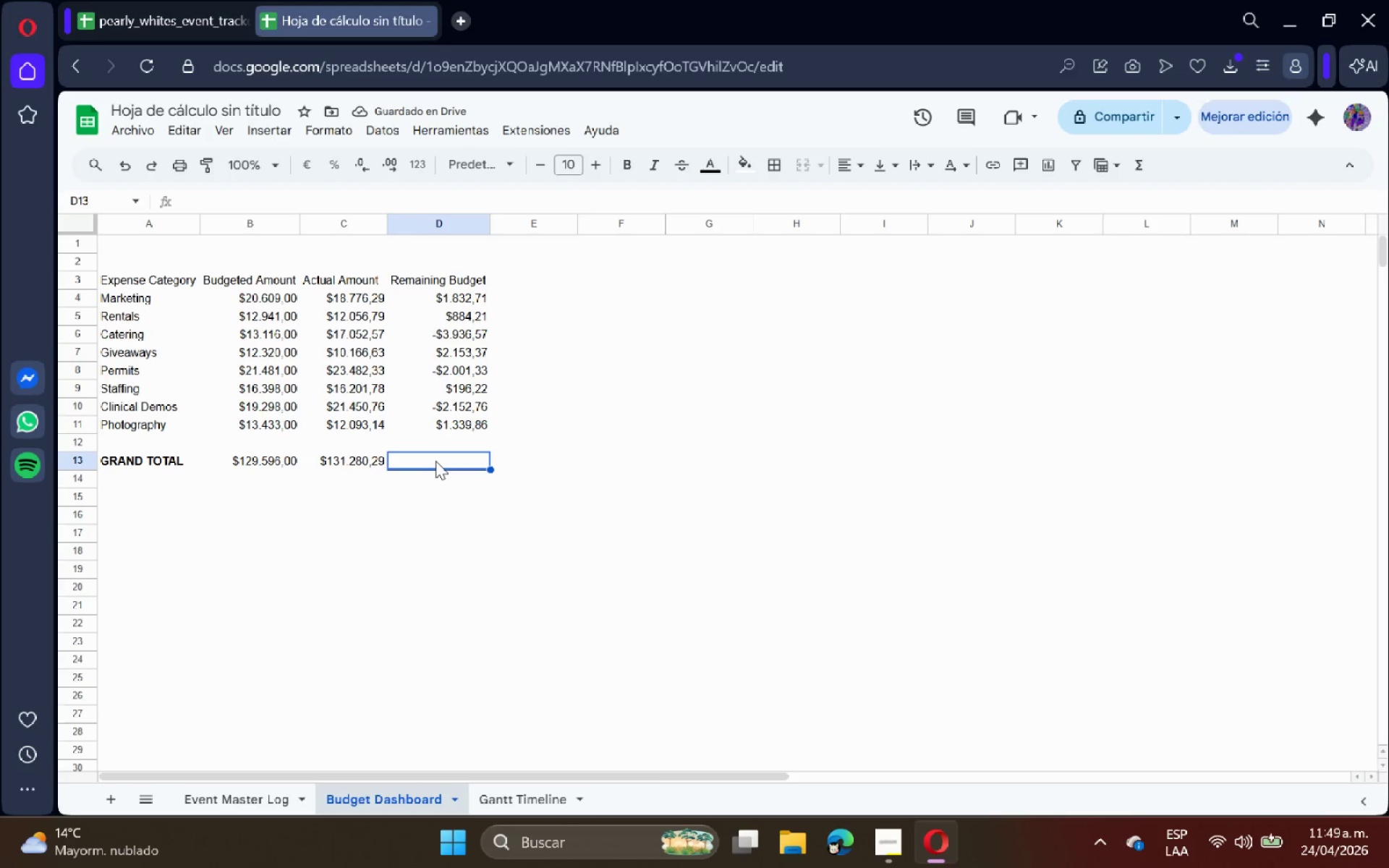 
wait(6.06)
 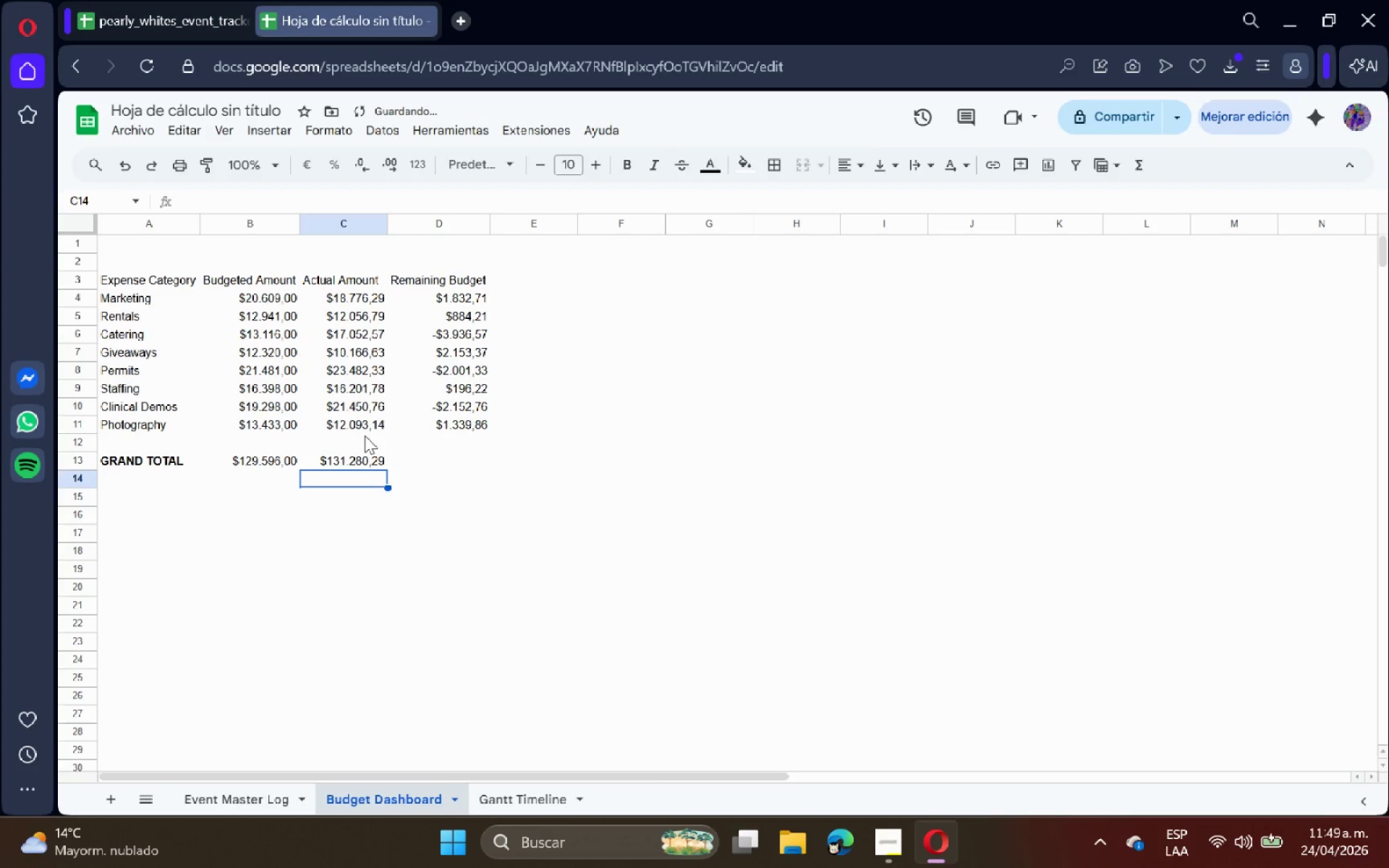 
type()SUMA()
key(Backspace)
type(*)
 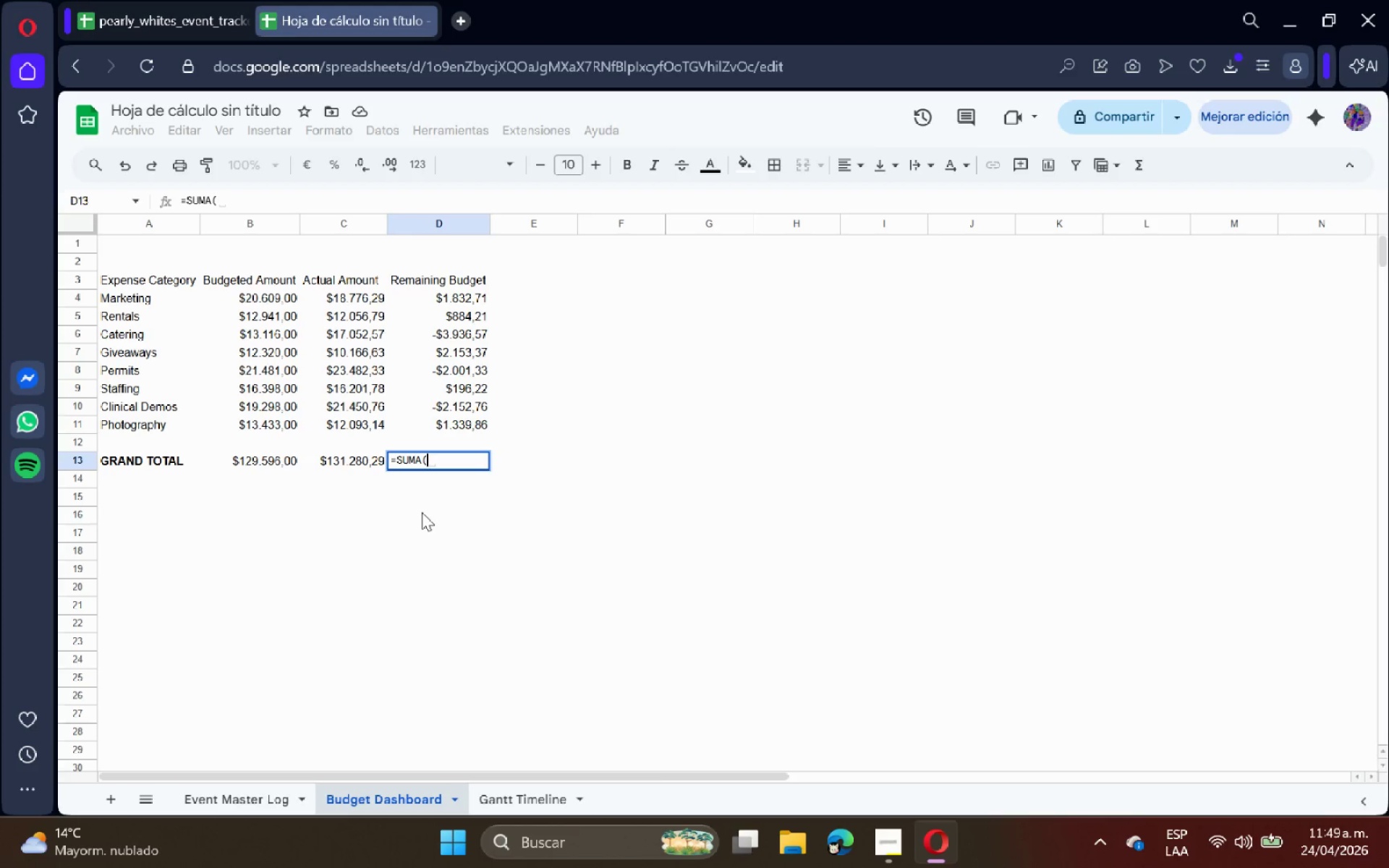 
left_click_drag(start_coordinate=[450, 299], to_coordinate=[470, 422])
 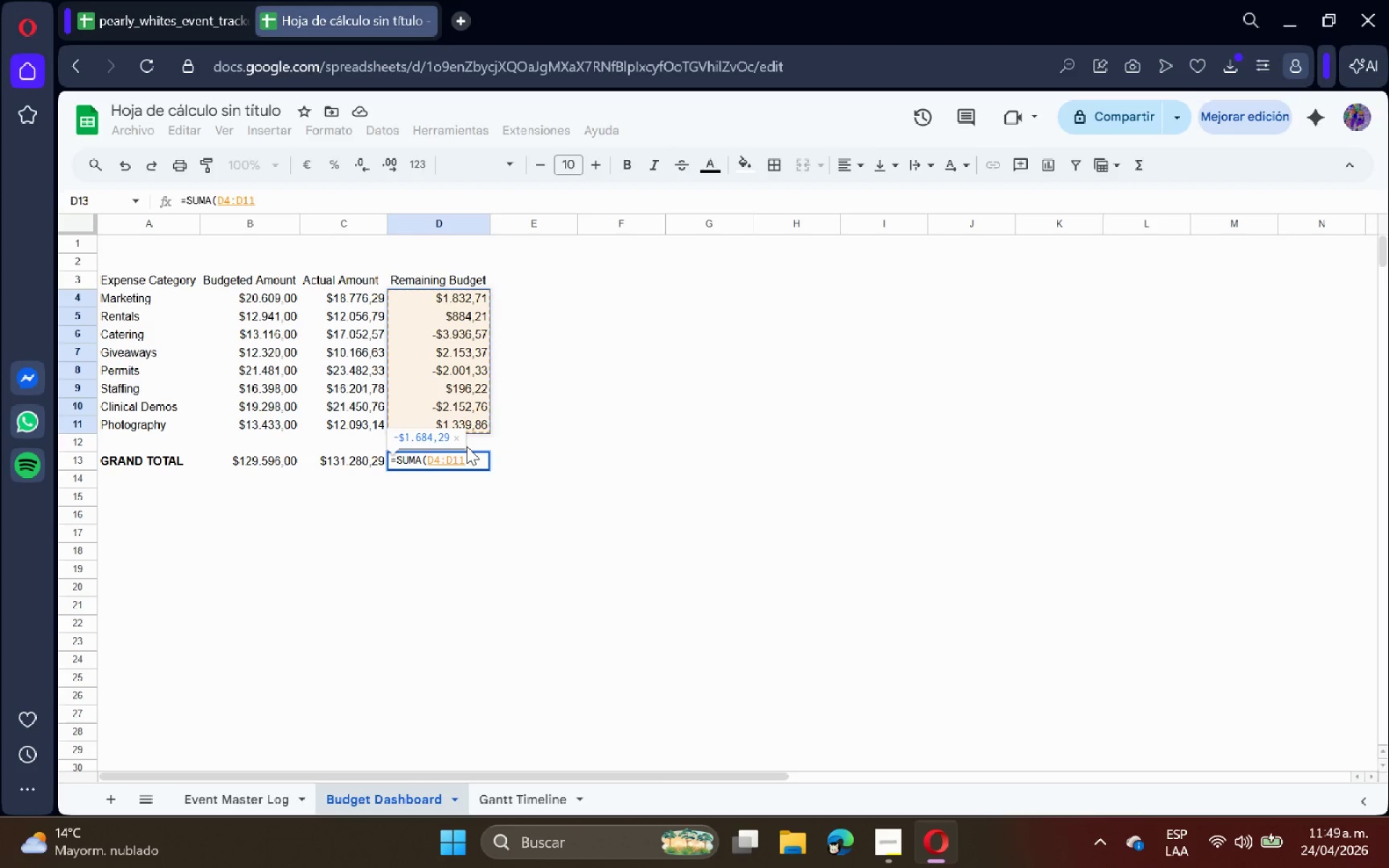 
key(Shift+ShiftRight)
 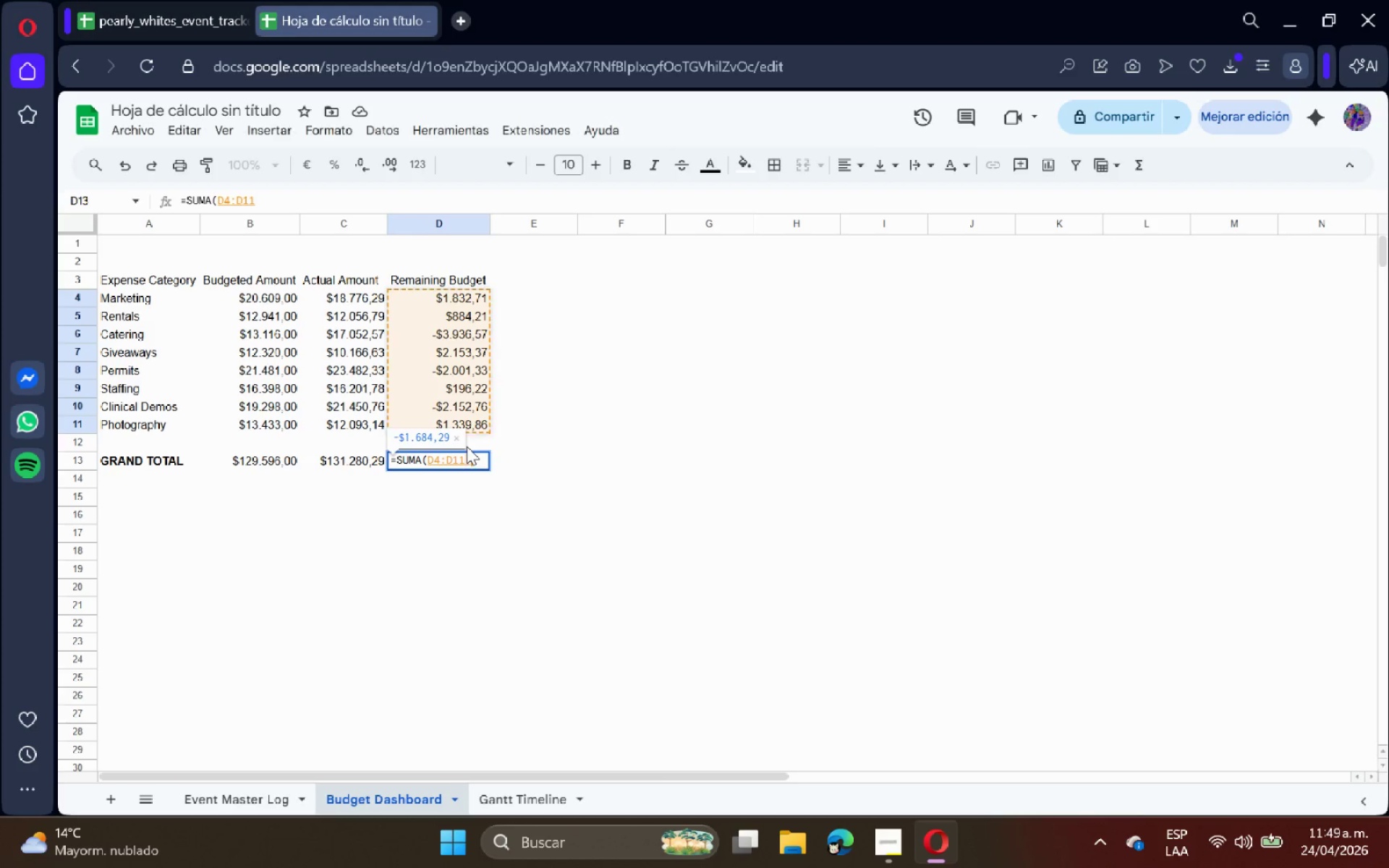 
key(Shift+9)
 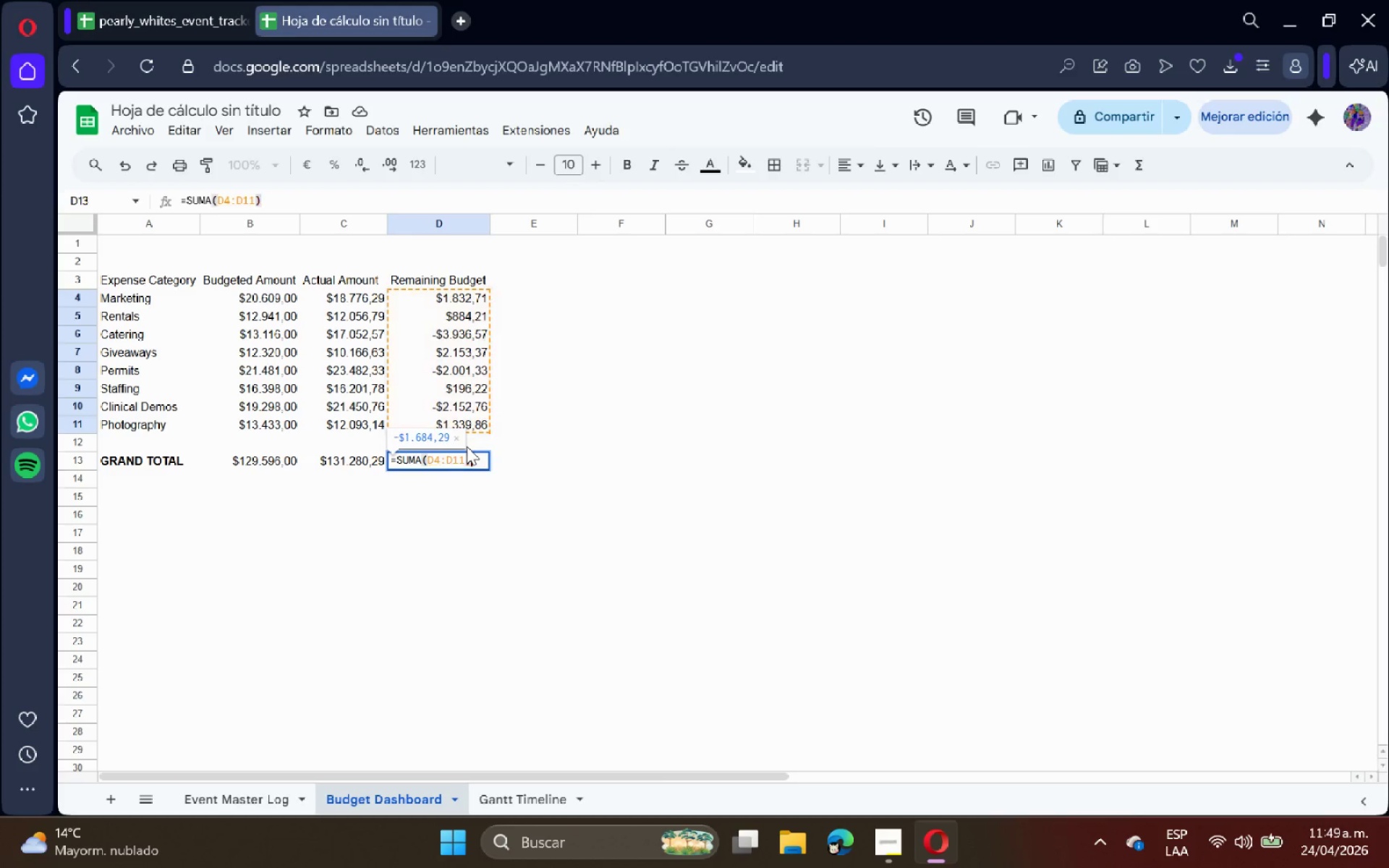 
key(Enter)
 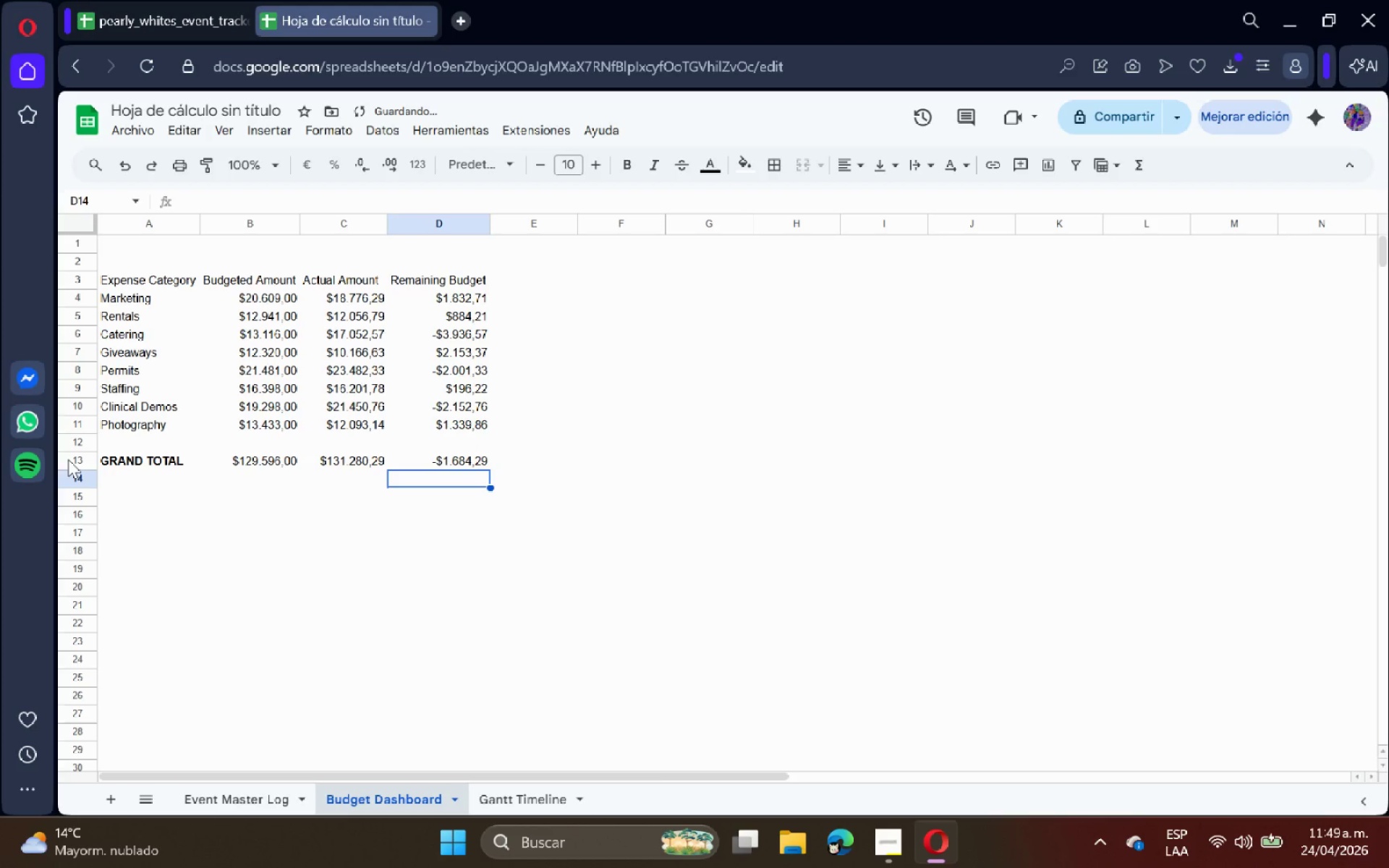 
left_click([120, 456])
 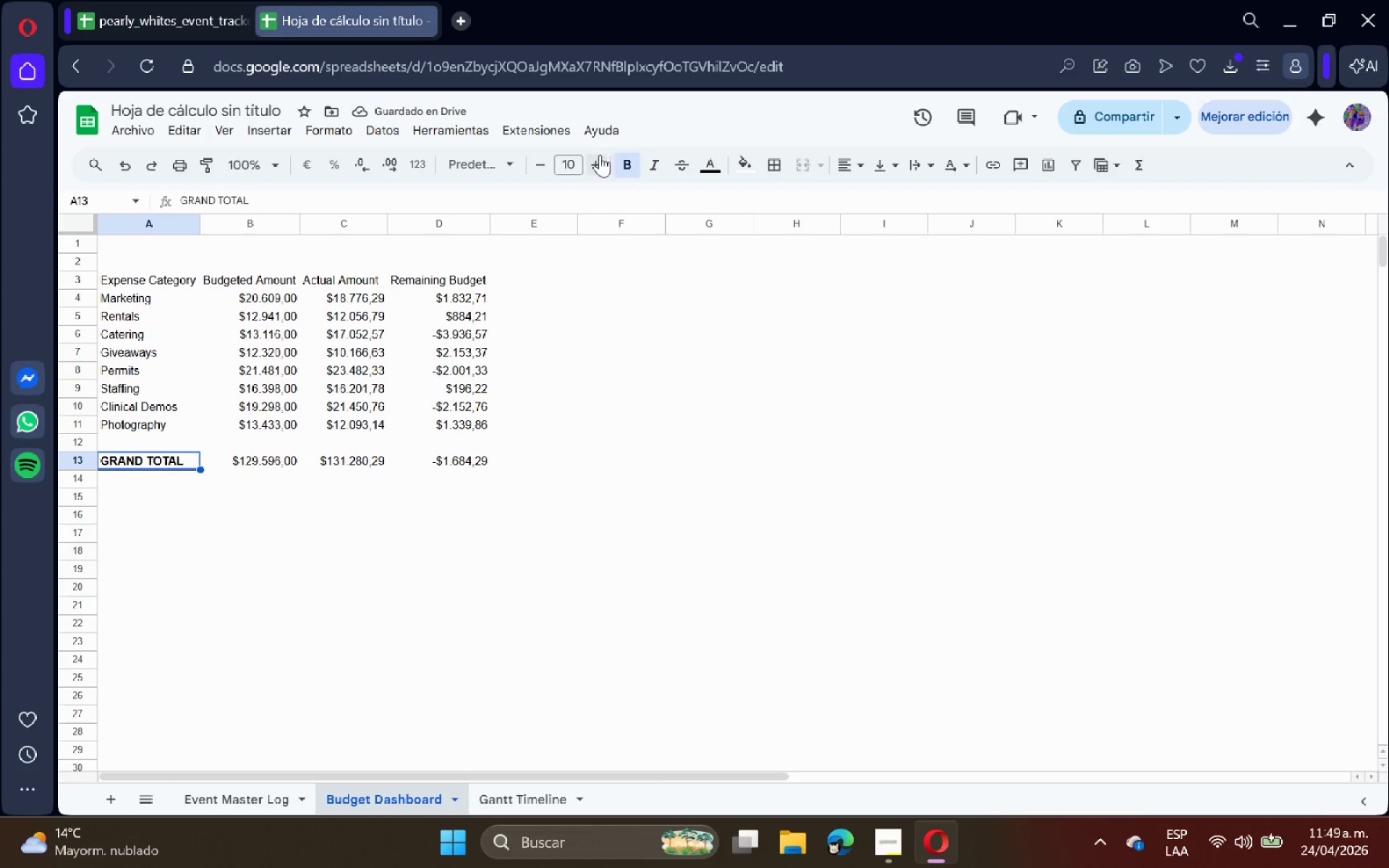 
left_click([599, 162])
 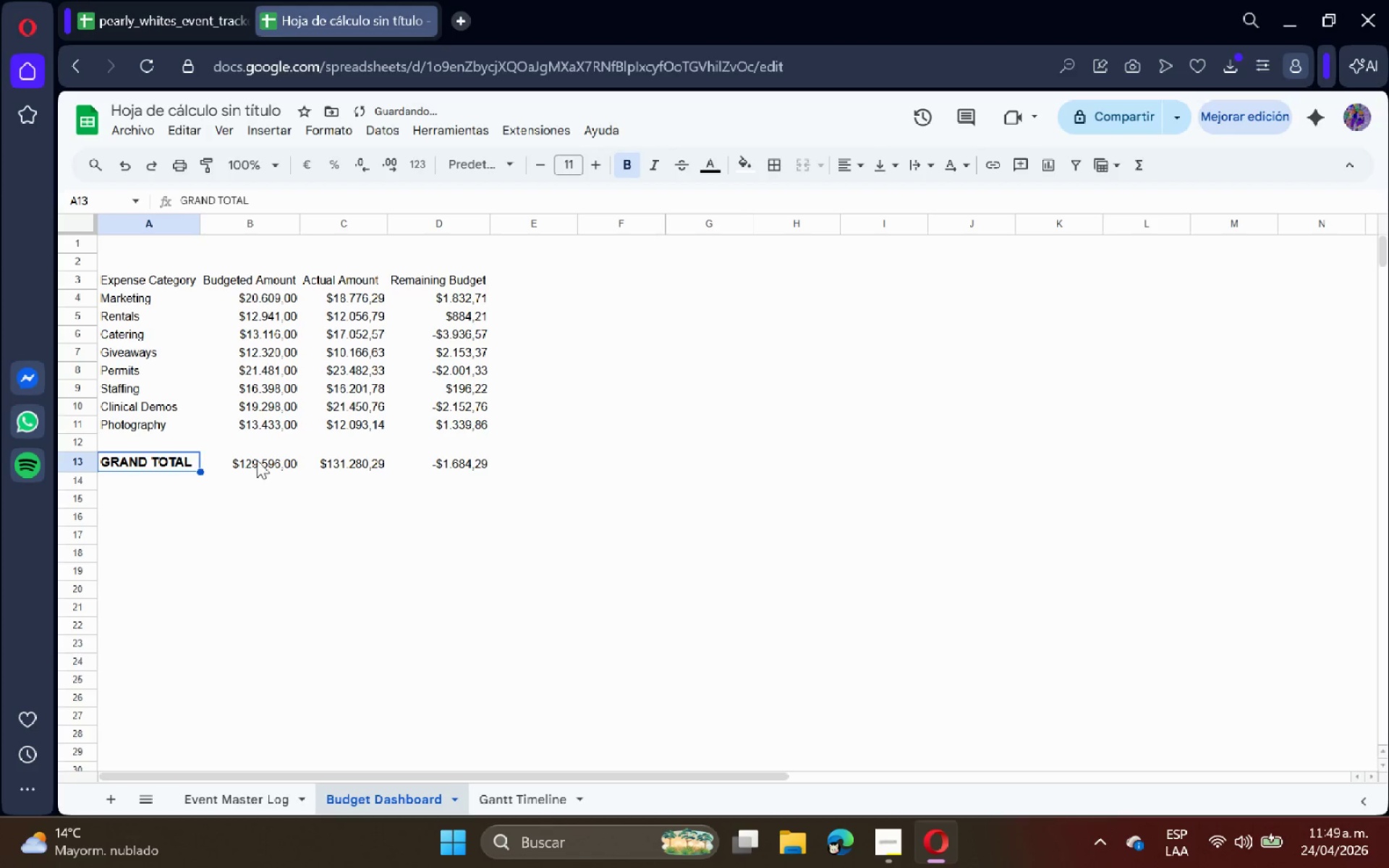 
left_click_drag(start_coordinate=[260, 456], to_coordinate=[465, 461])
 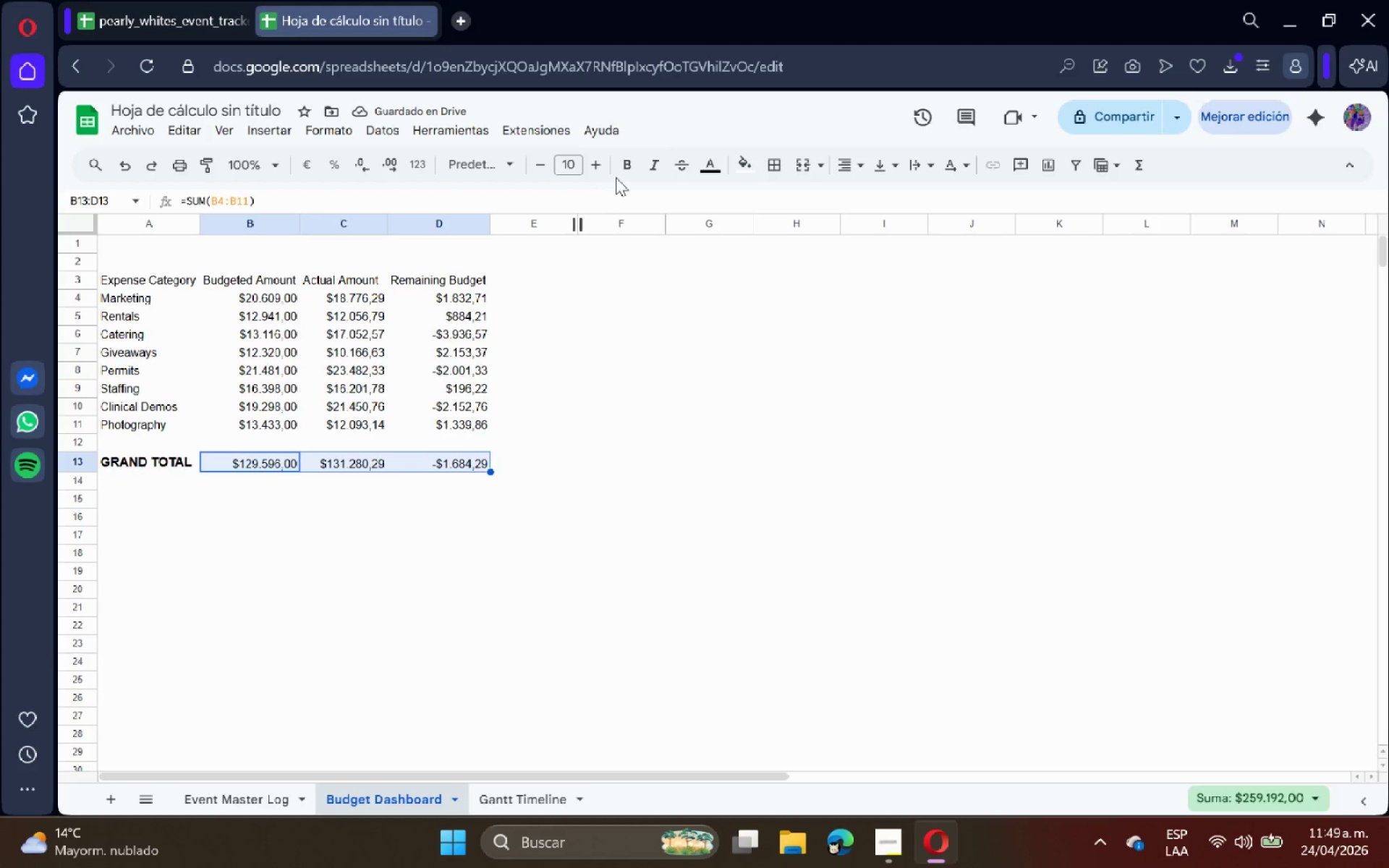 
left_click([621, 170])
 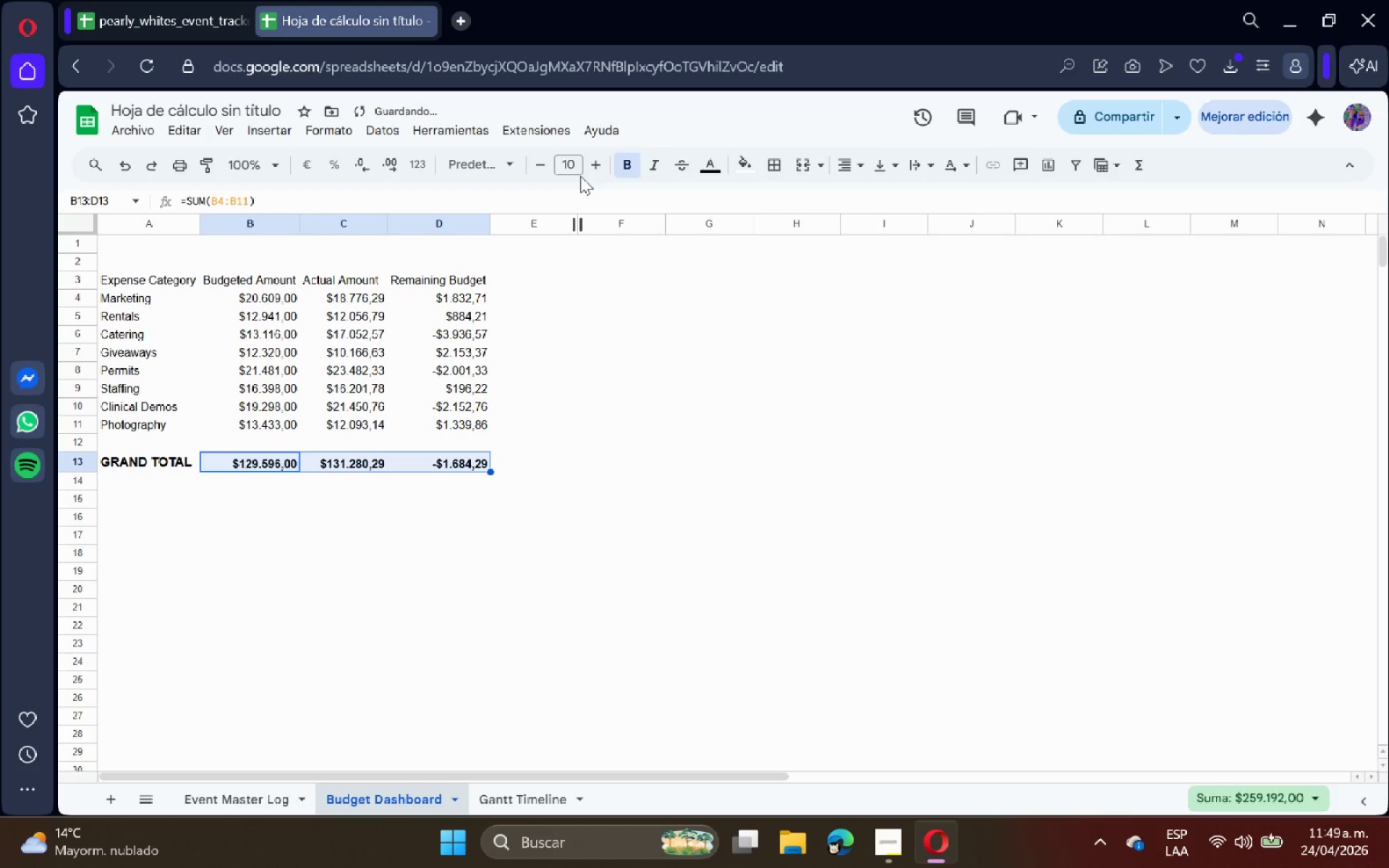 
left_click([595, 169])
 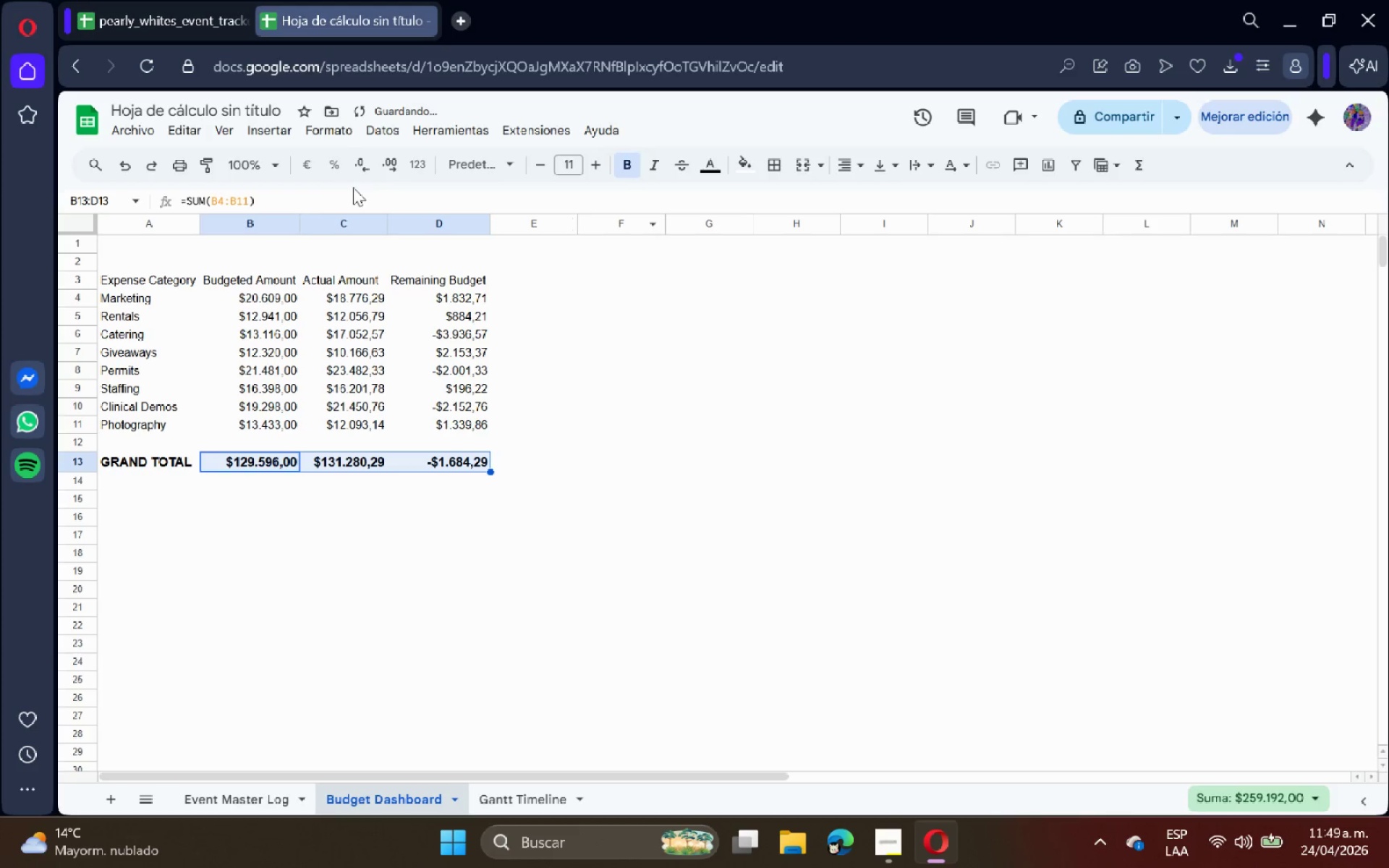 
left_click([310, 124])
 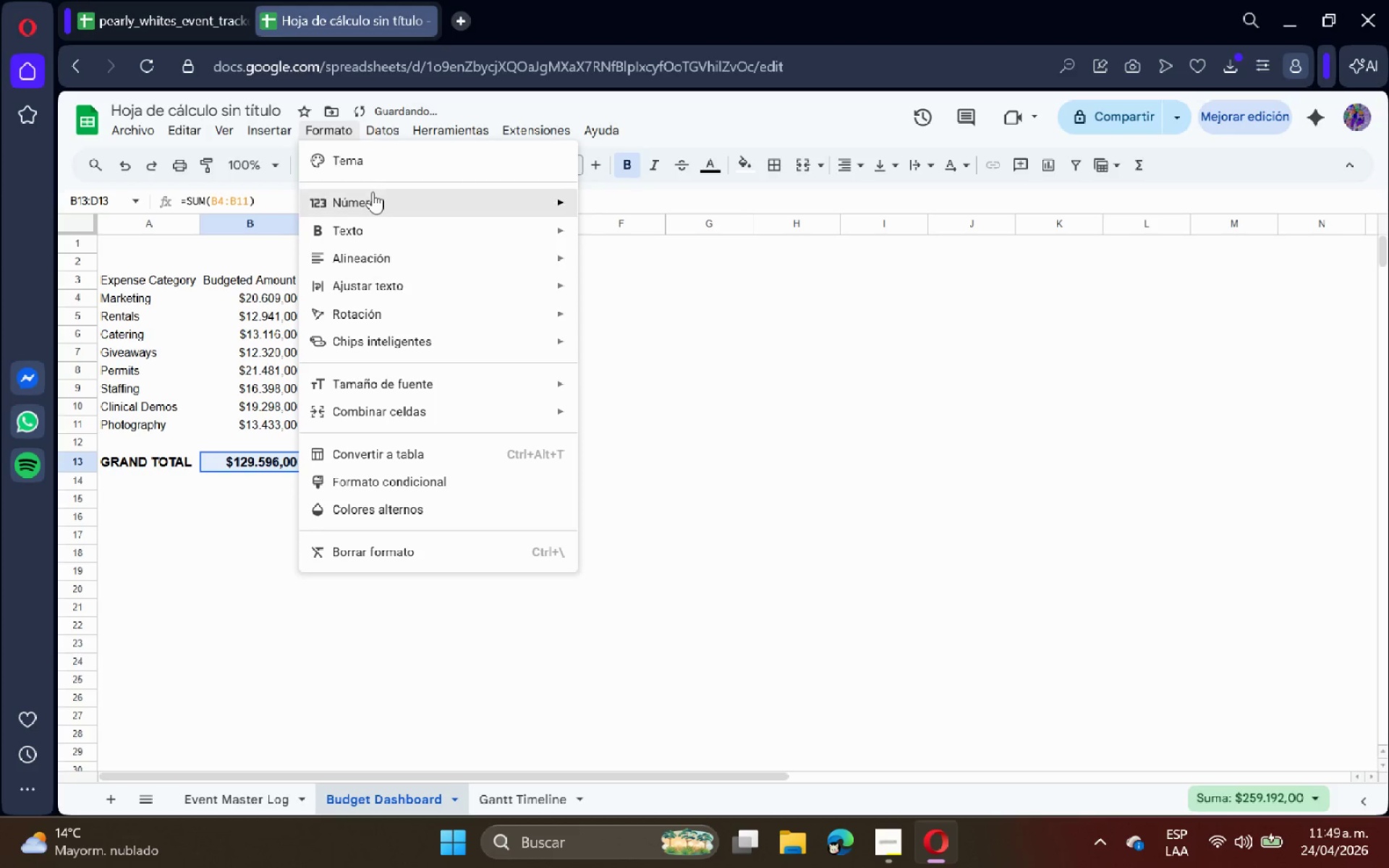 
left_click([372, 193])
 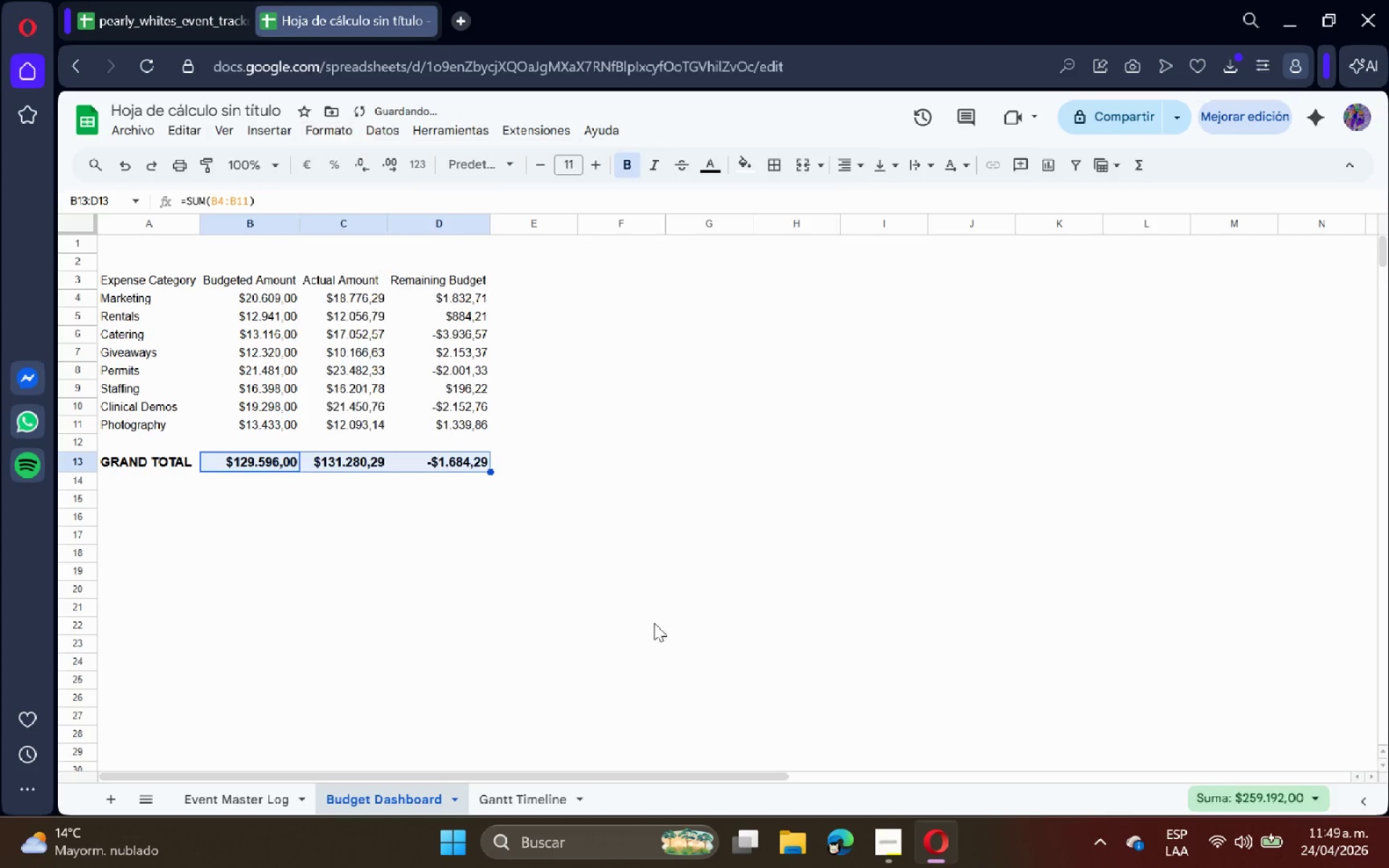 
double_click([592, 510])
 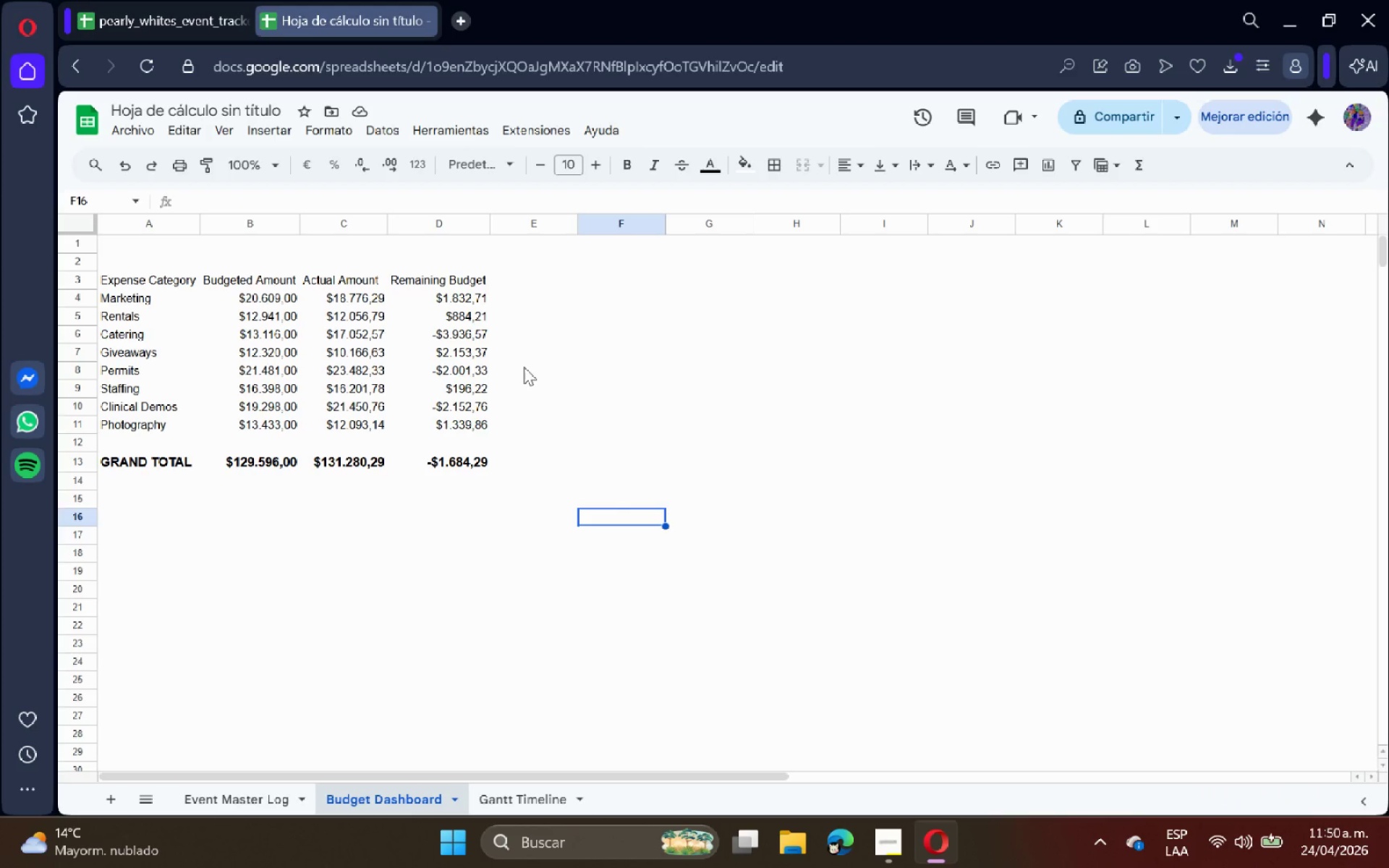 
wait(11.84)
 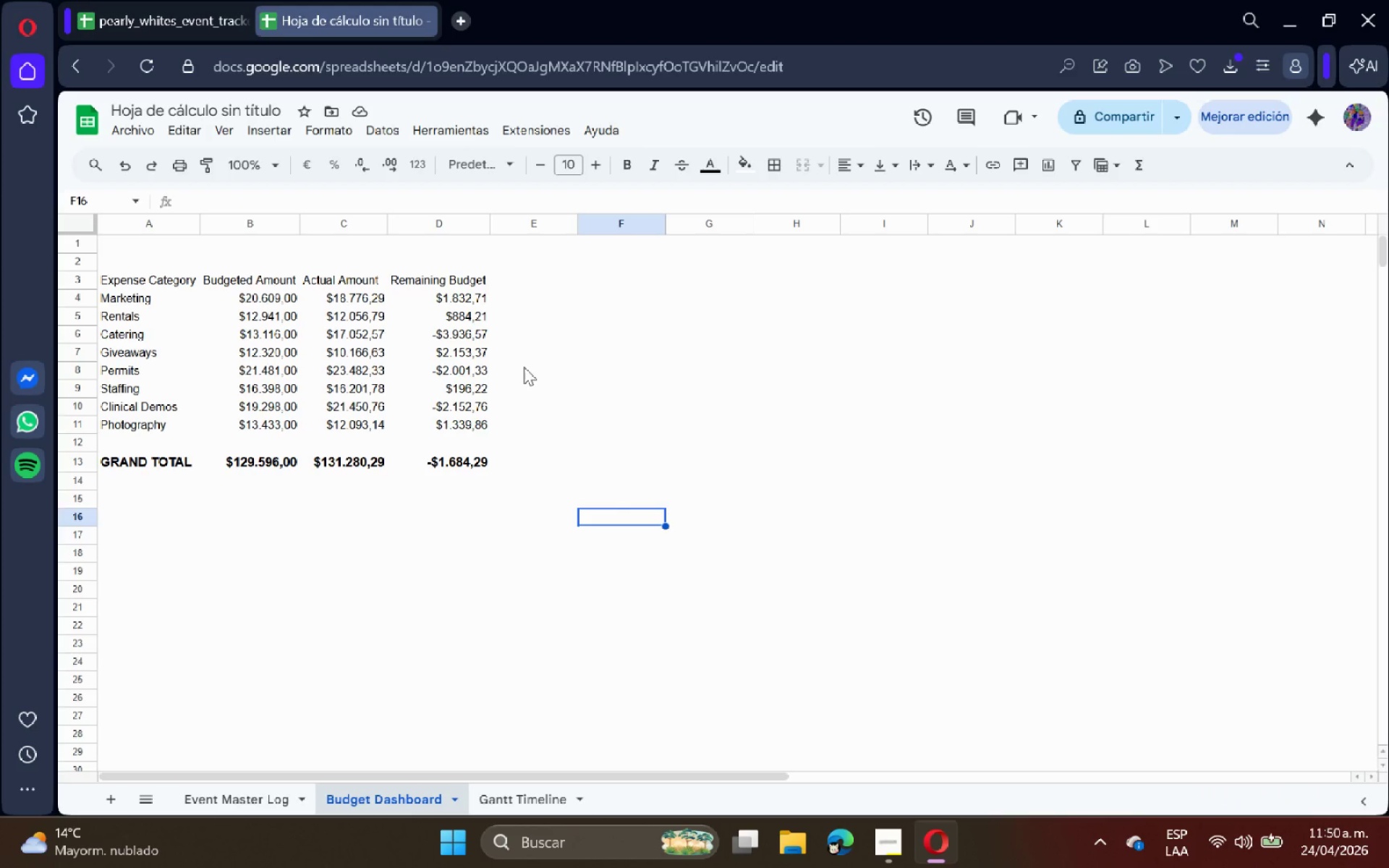 
left_click([604, 284])
 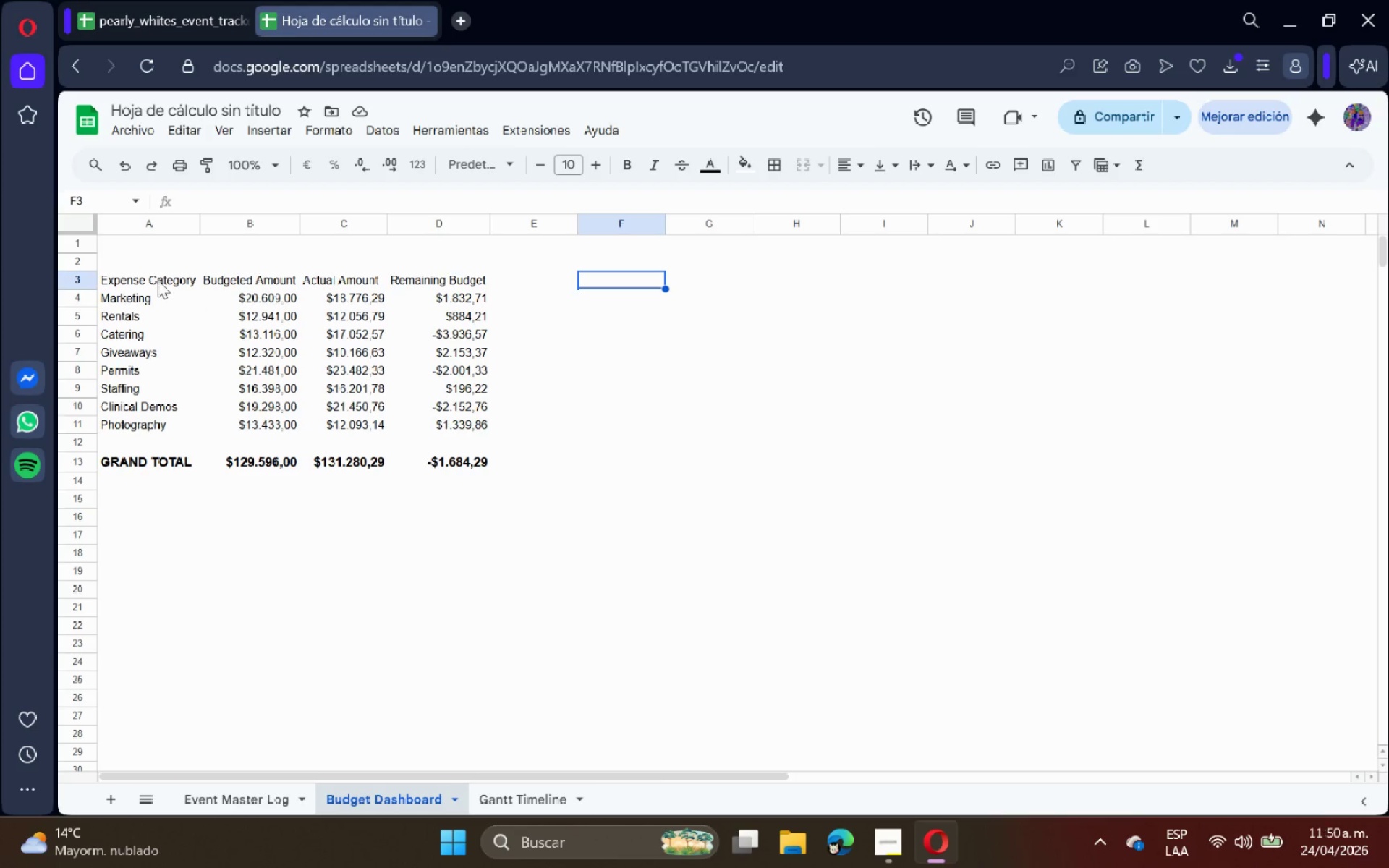 
left_click_drag(start_coordinate=[141, 277], to_coordinate=[409, 275])
 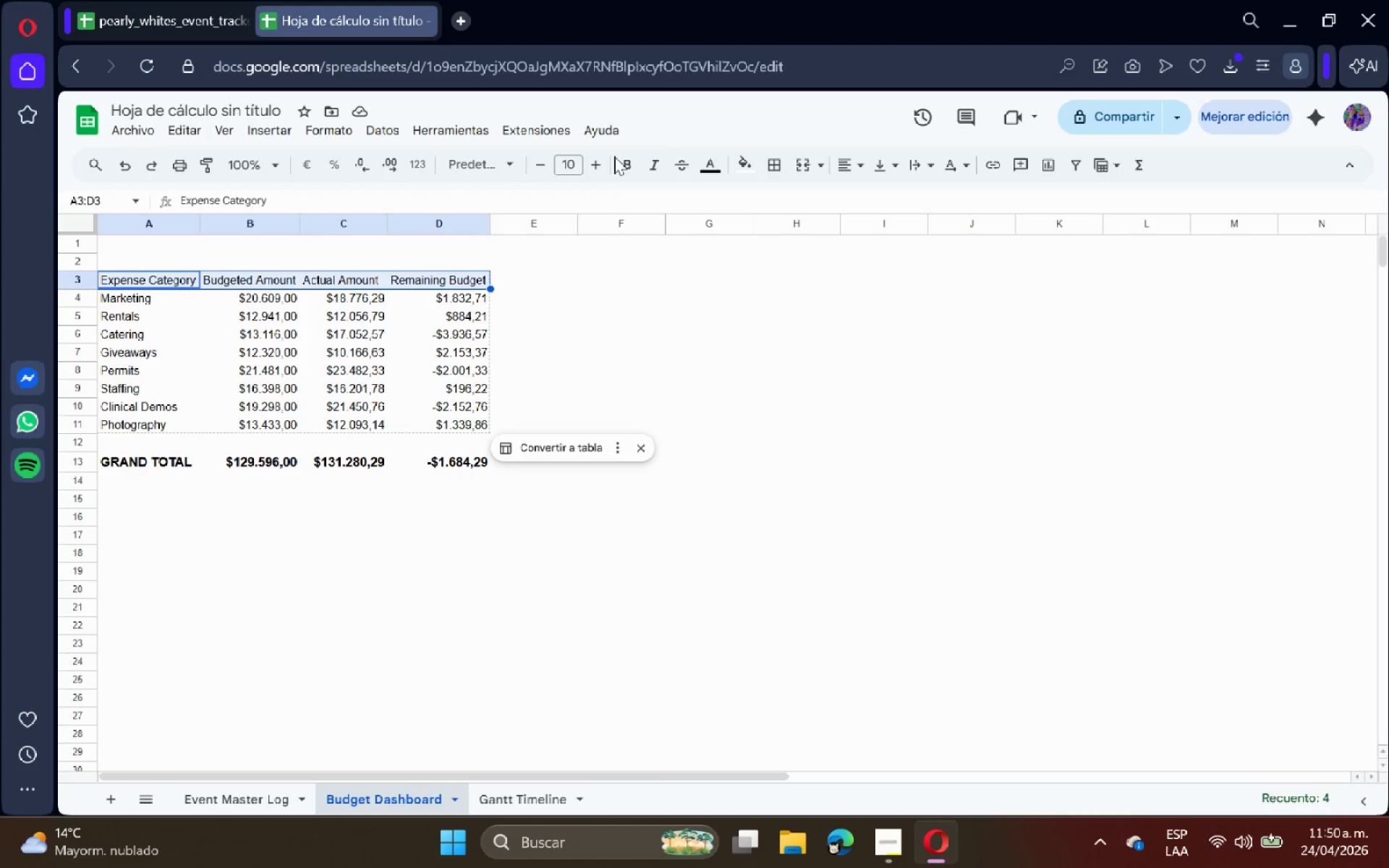 
left_click([621, 156])
 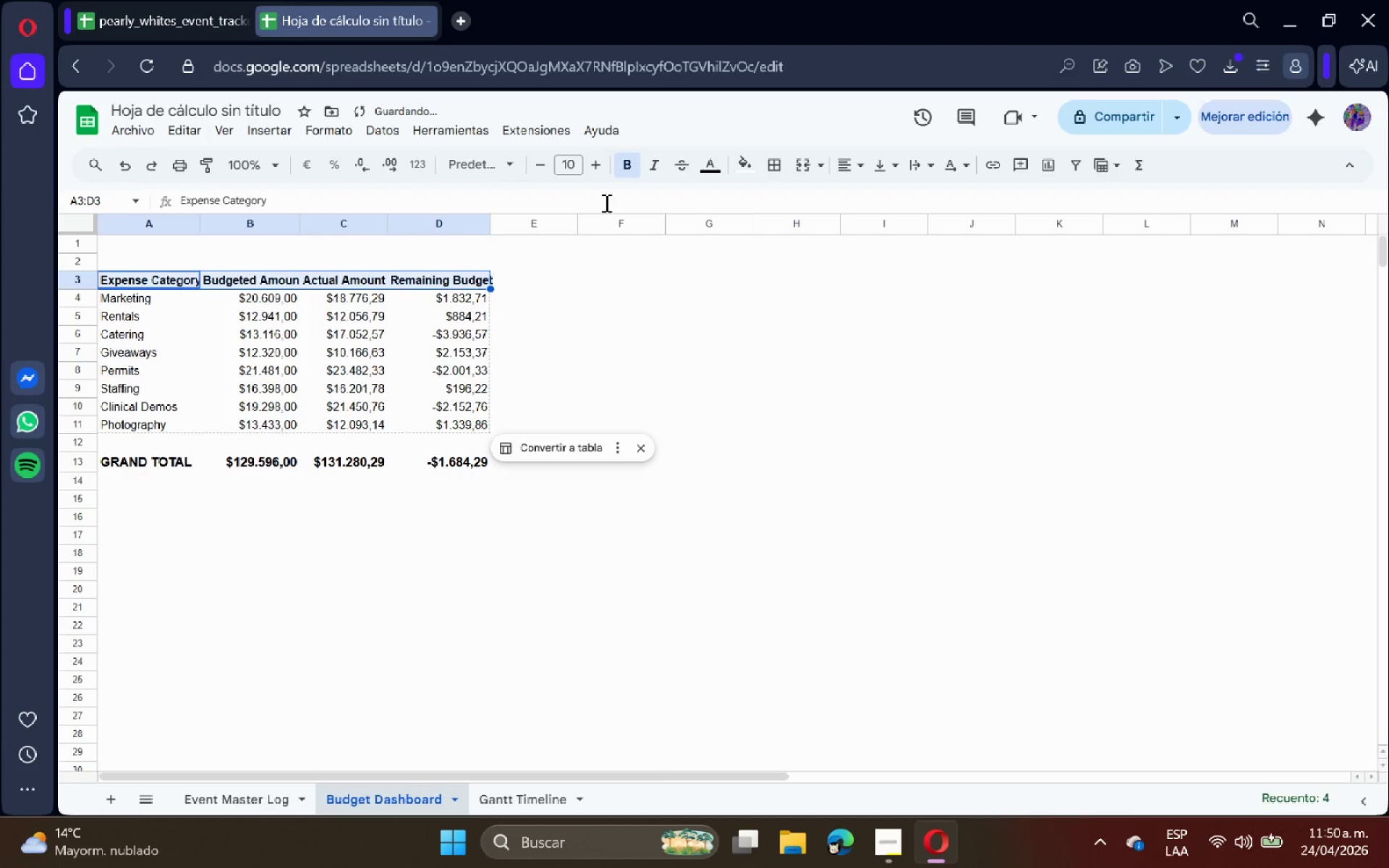 
left_click([568, 293])
 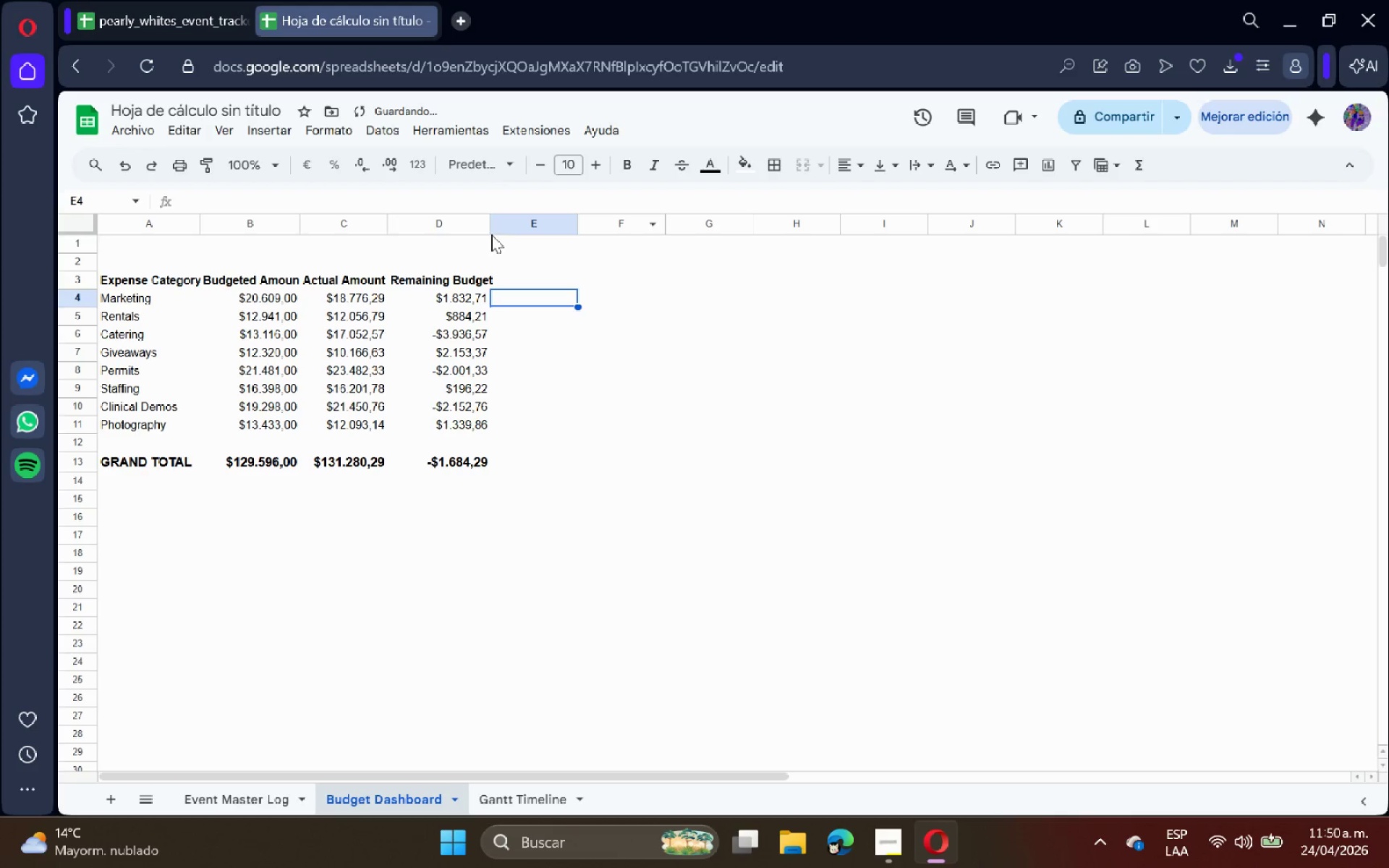 
left_click([483, 225])
 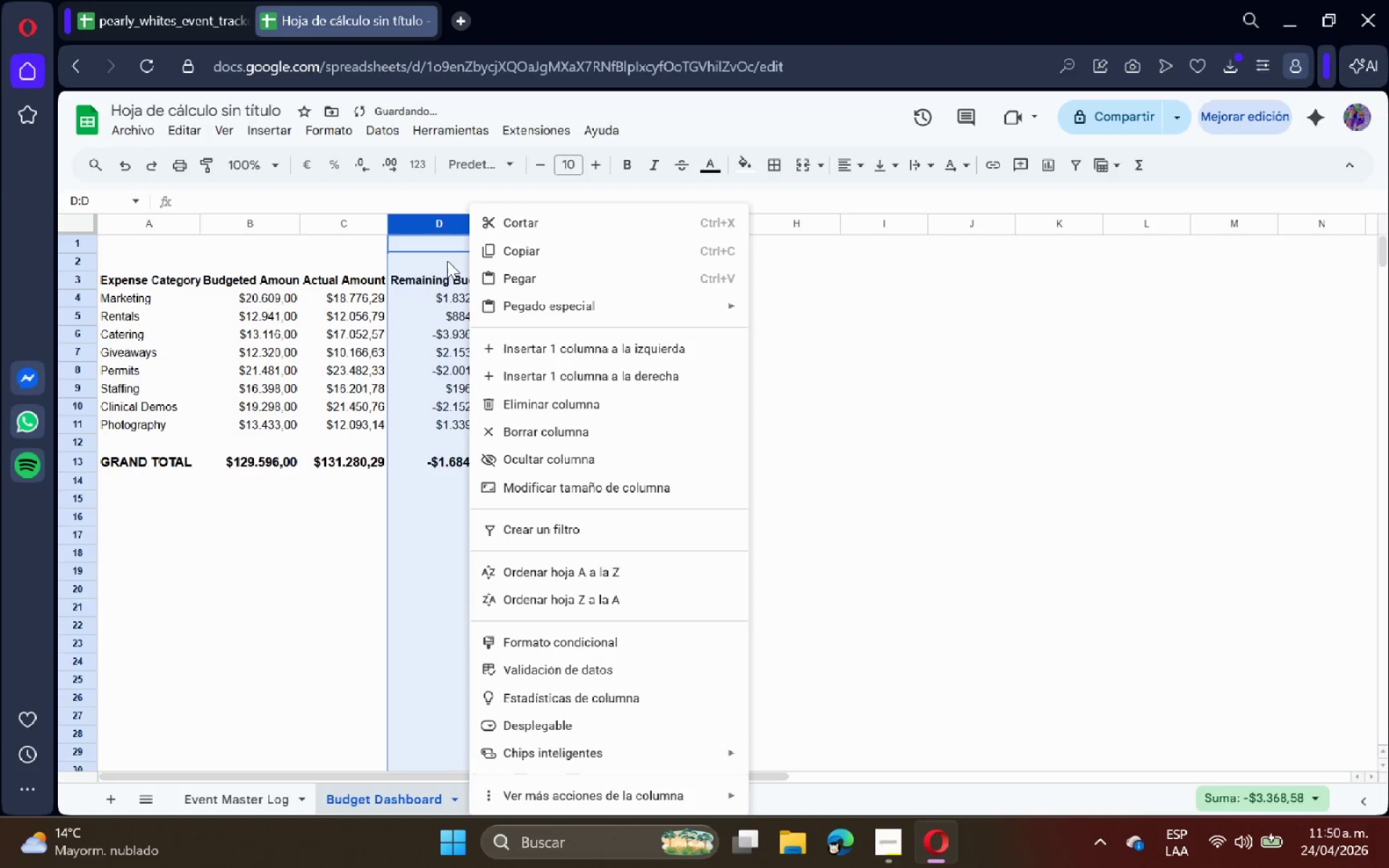 
left_click([395, 268])
 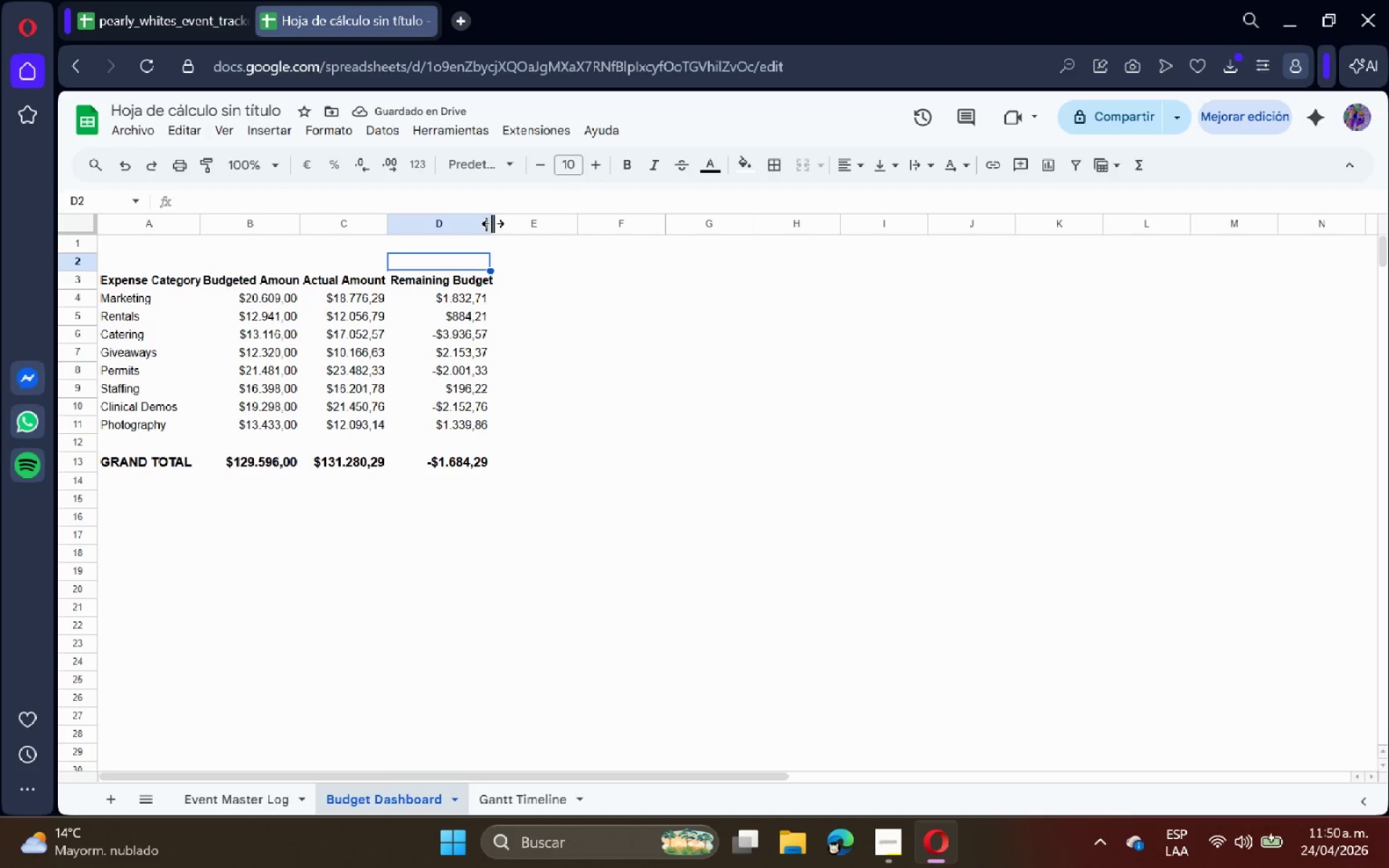 
double_click([490, 224])
 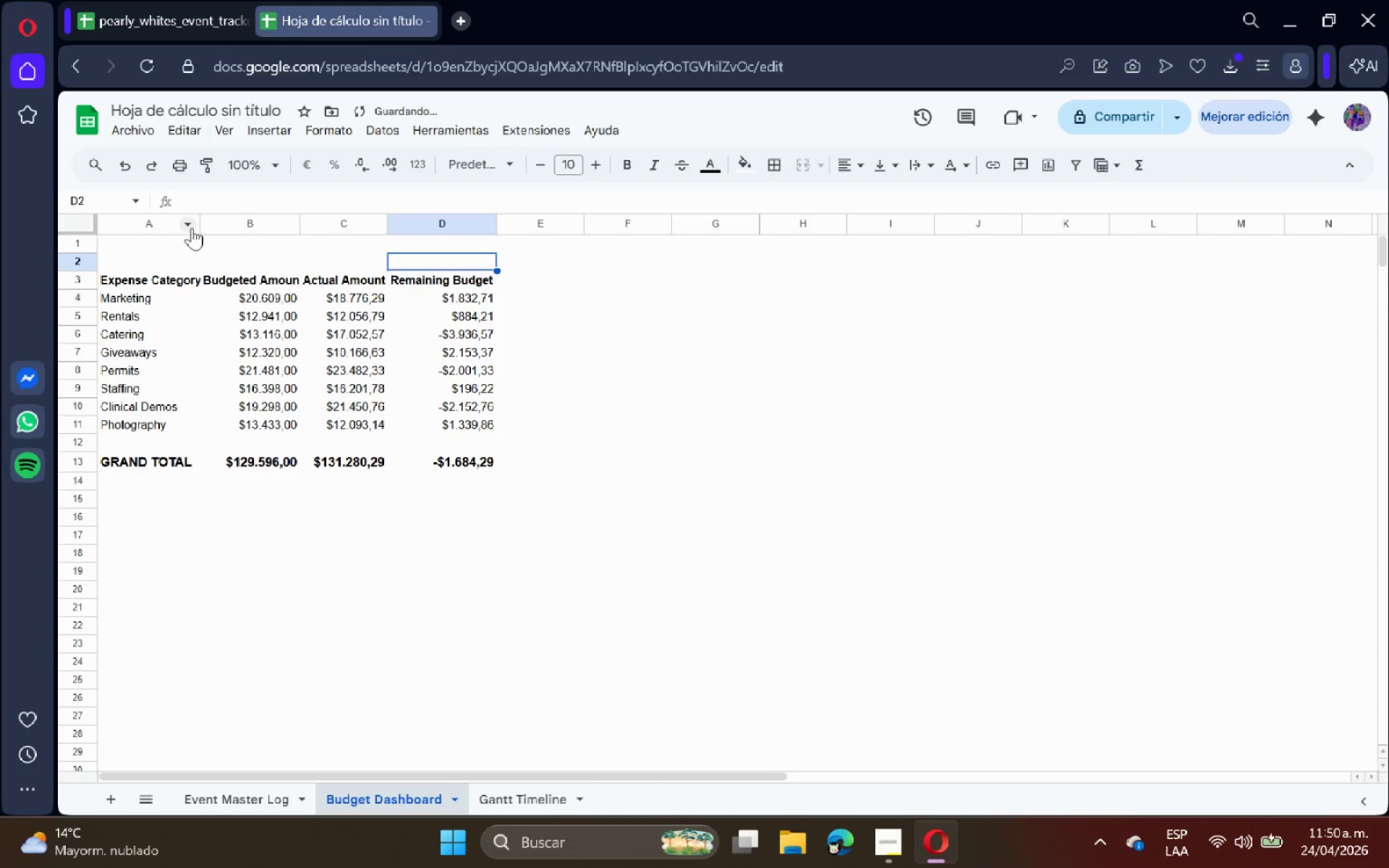 
double_click([198, 228])
 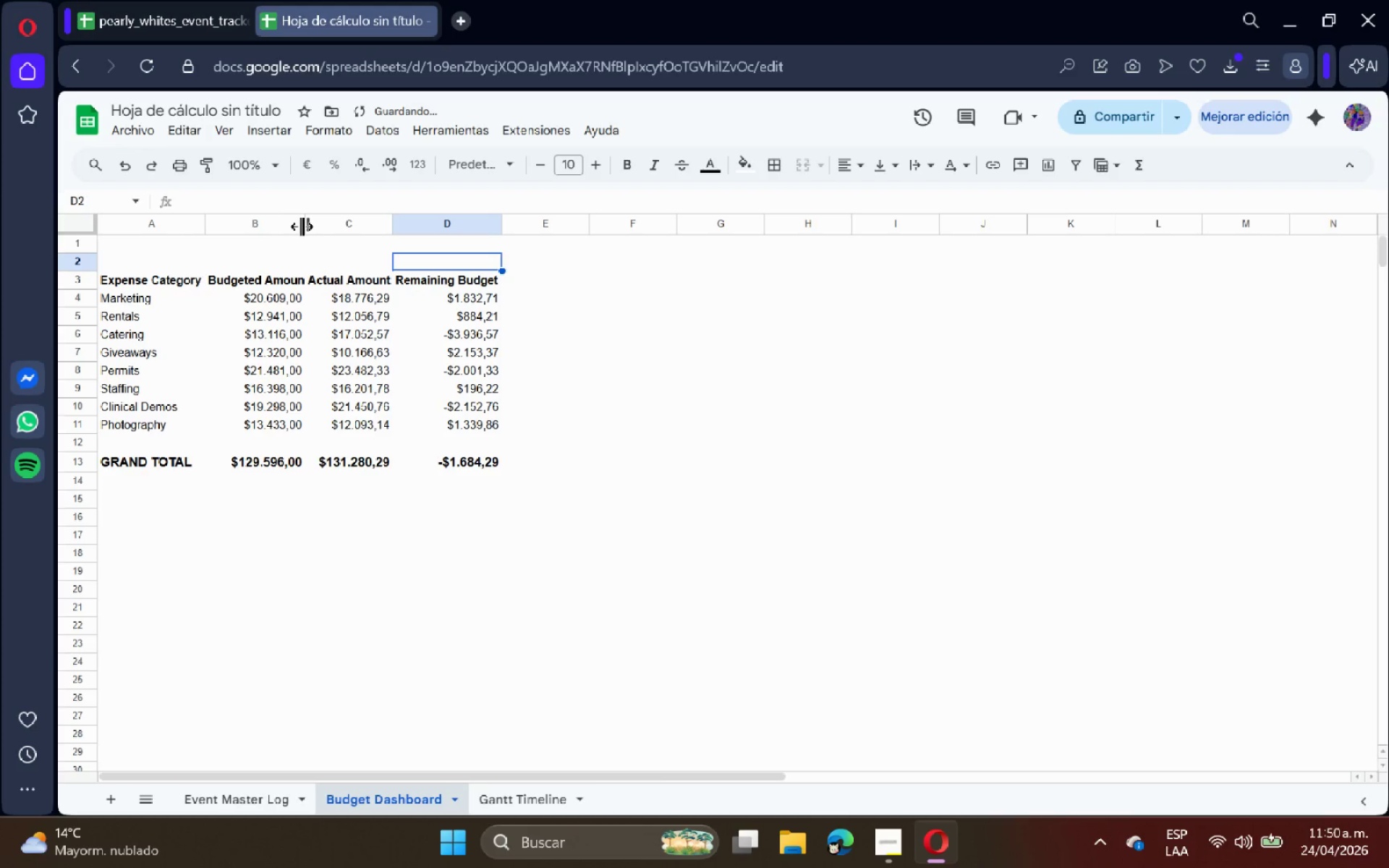 
double_click([303, 225])
 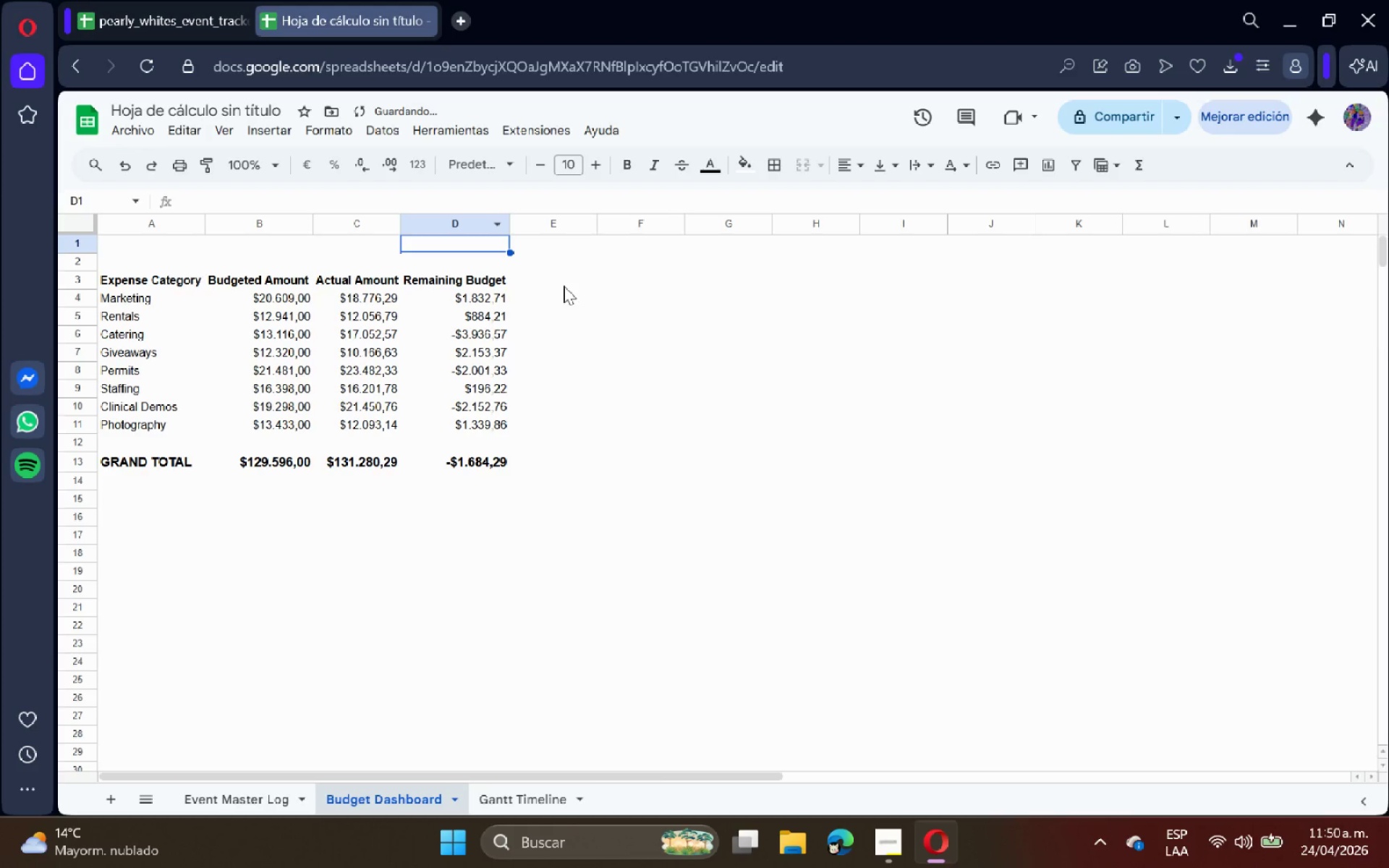 
double_click([621, 280])
 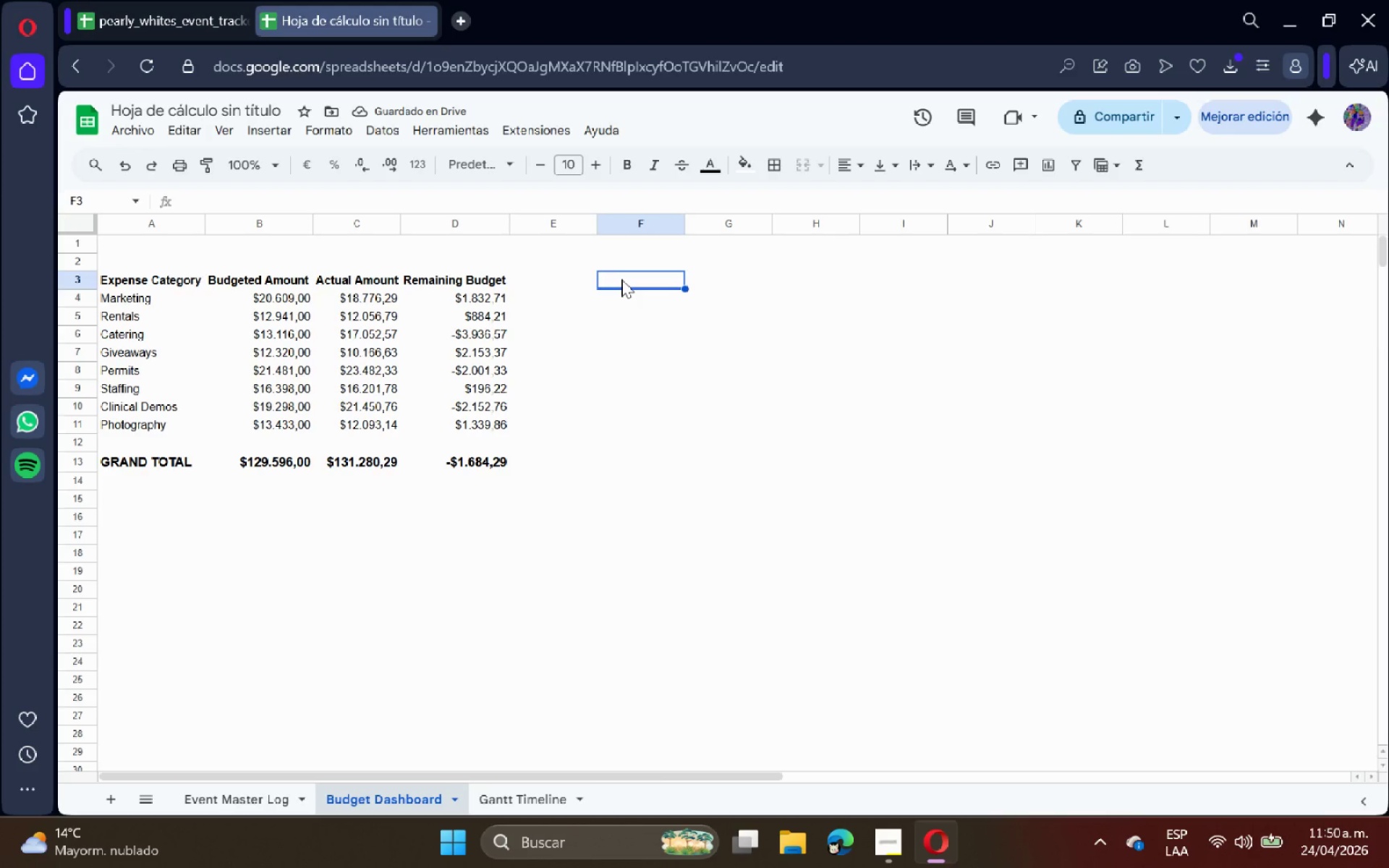 
type(Budget Utilization %)
 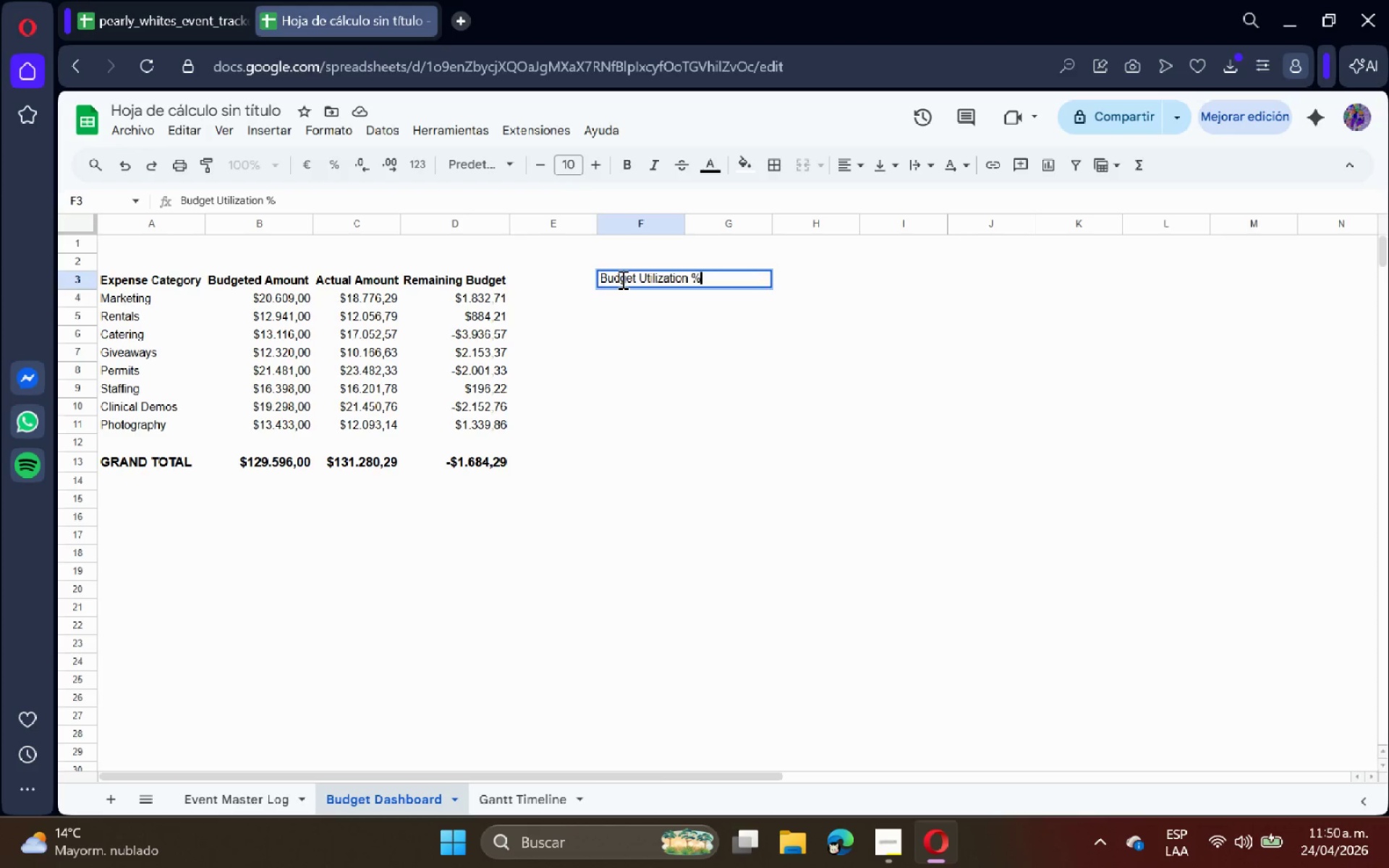 
key(Enter)
 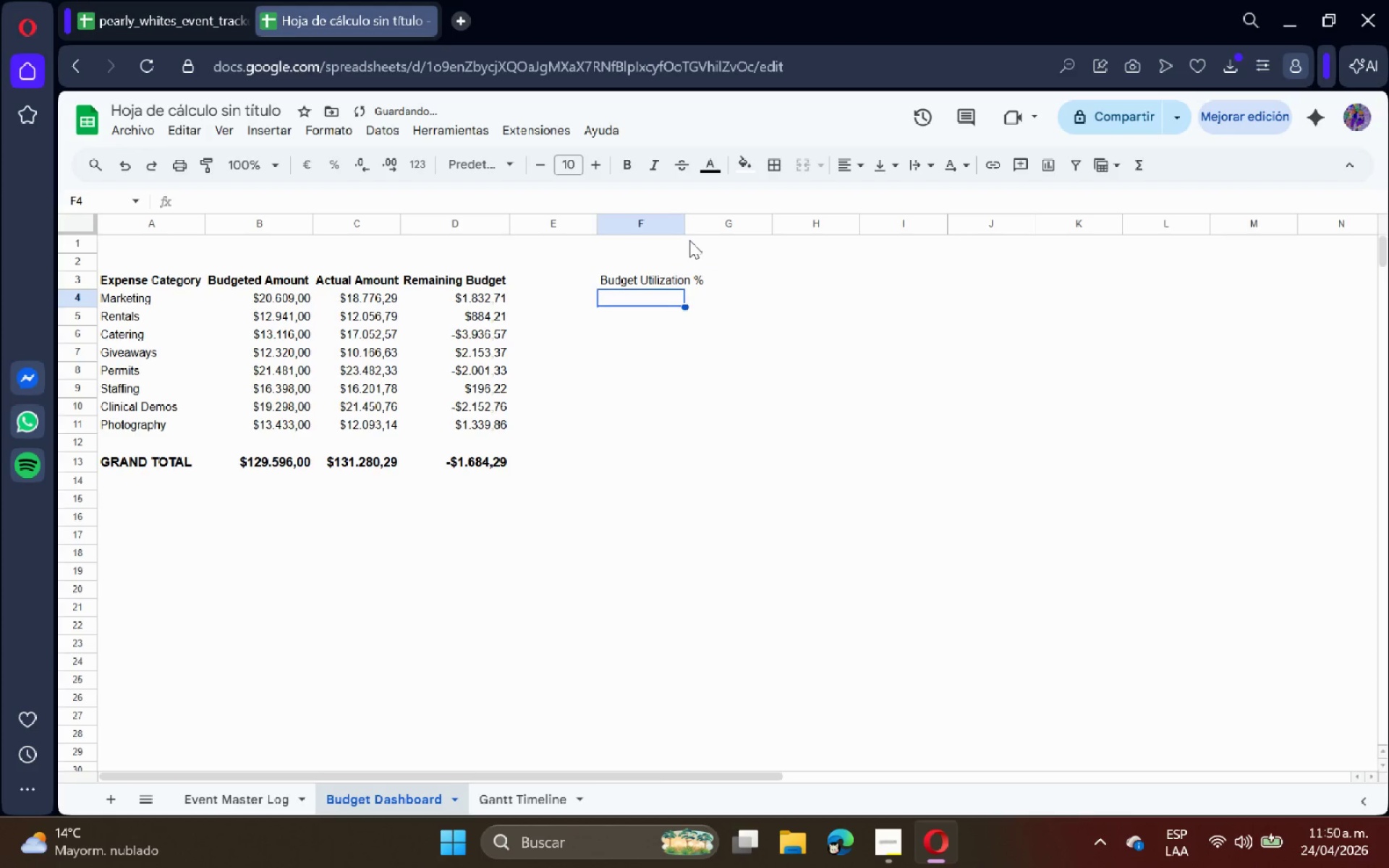 
double_click([687, 232])
 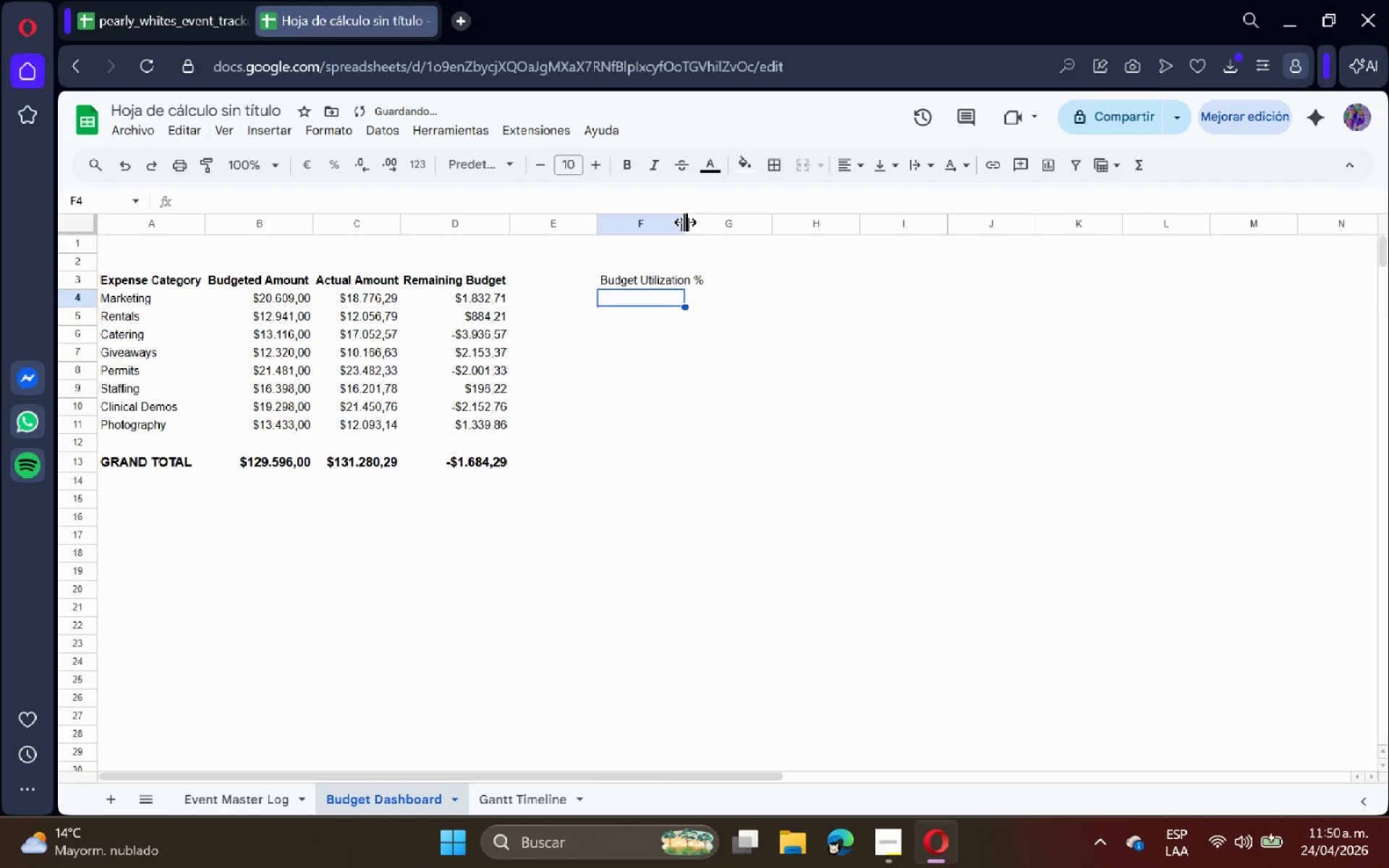 
triple_click([685, 222])
 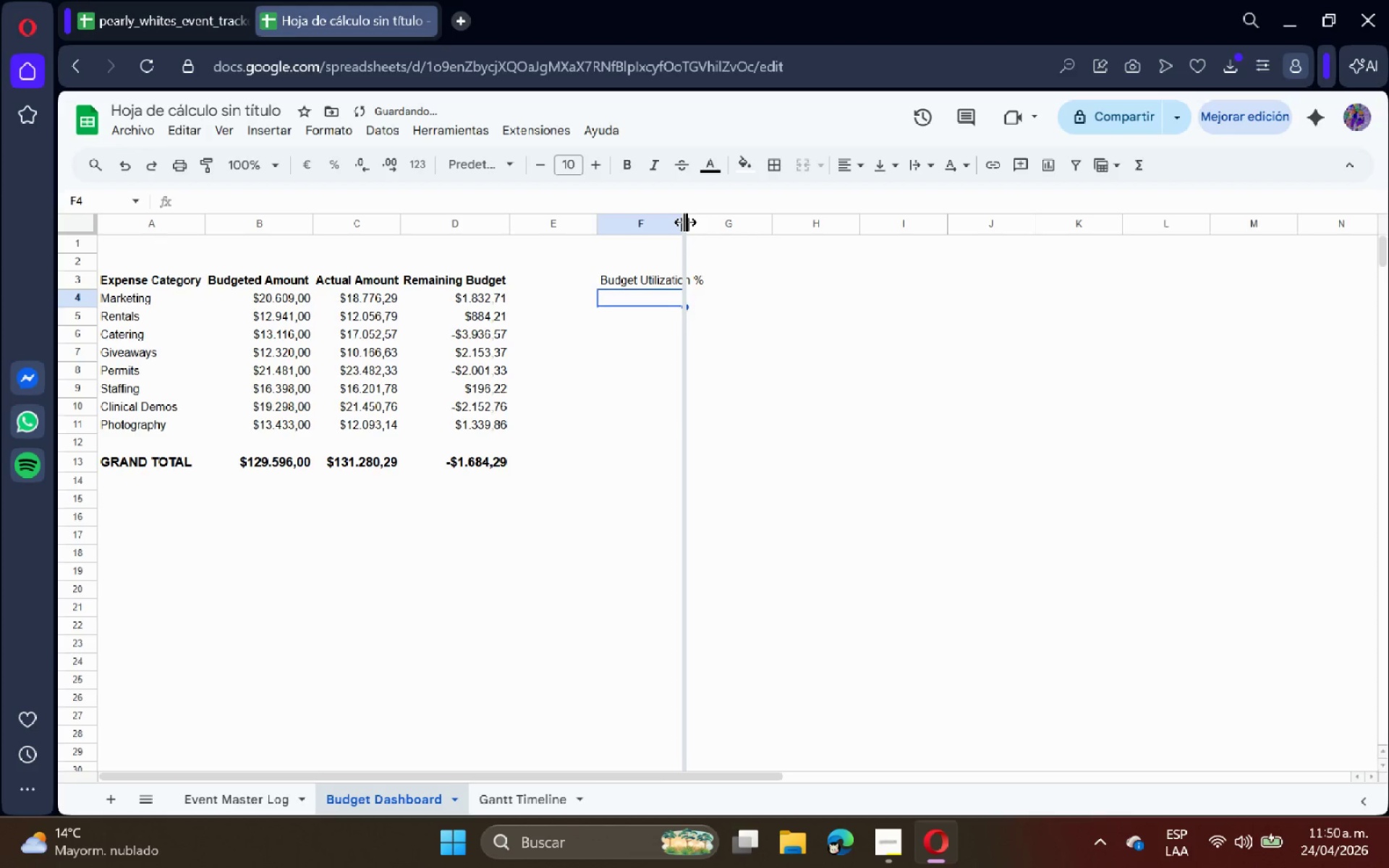 
triple_click([685, 222])
 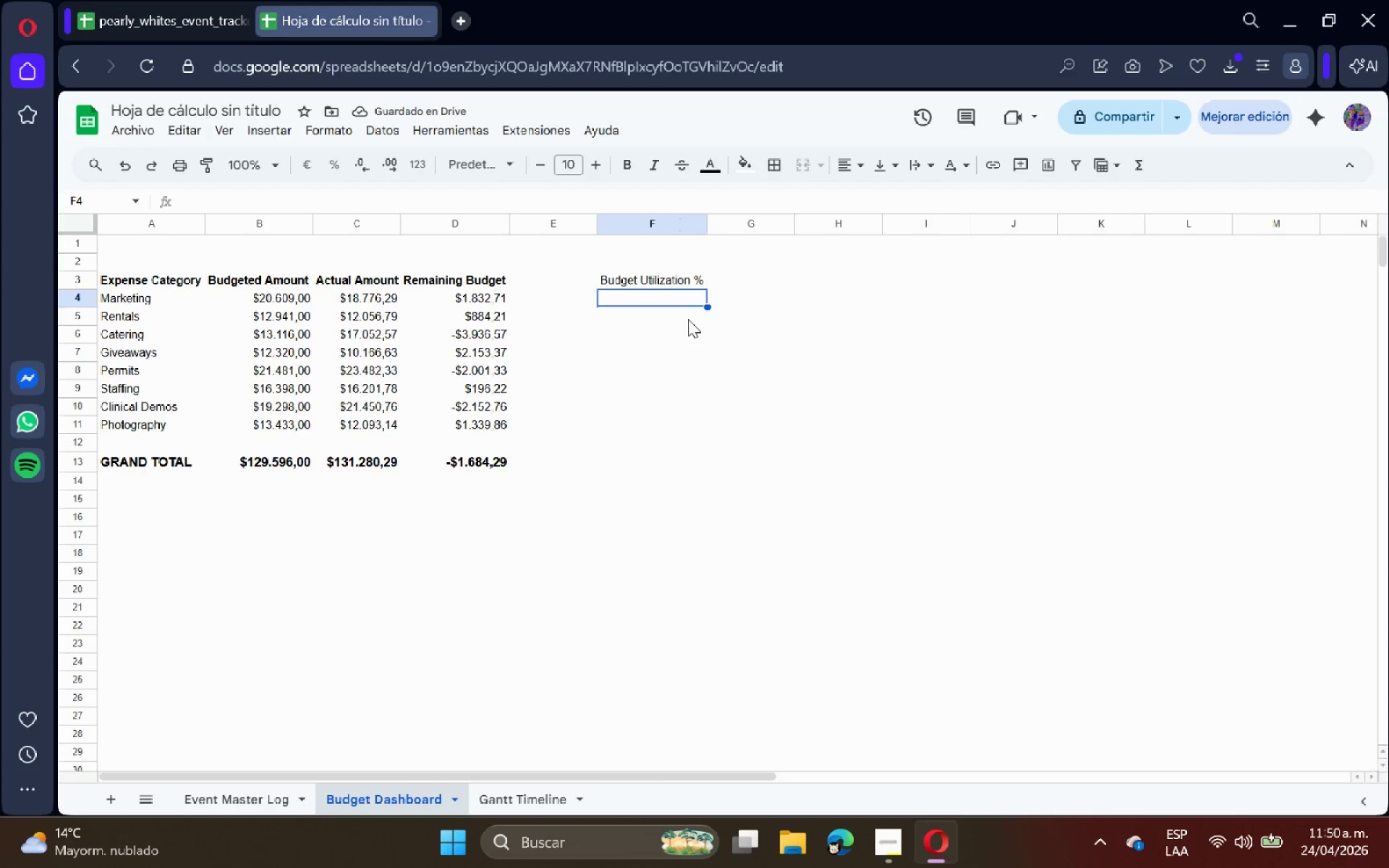 
left_click_drag(start_coordinate=[738, 288], to_coordinate=[734, 288])
 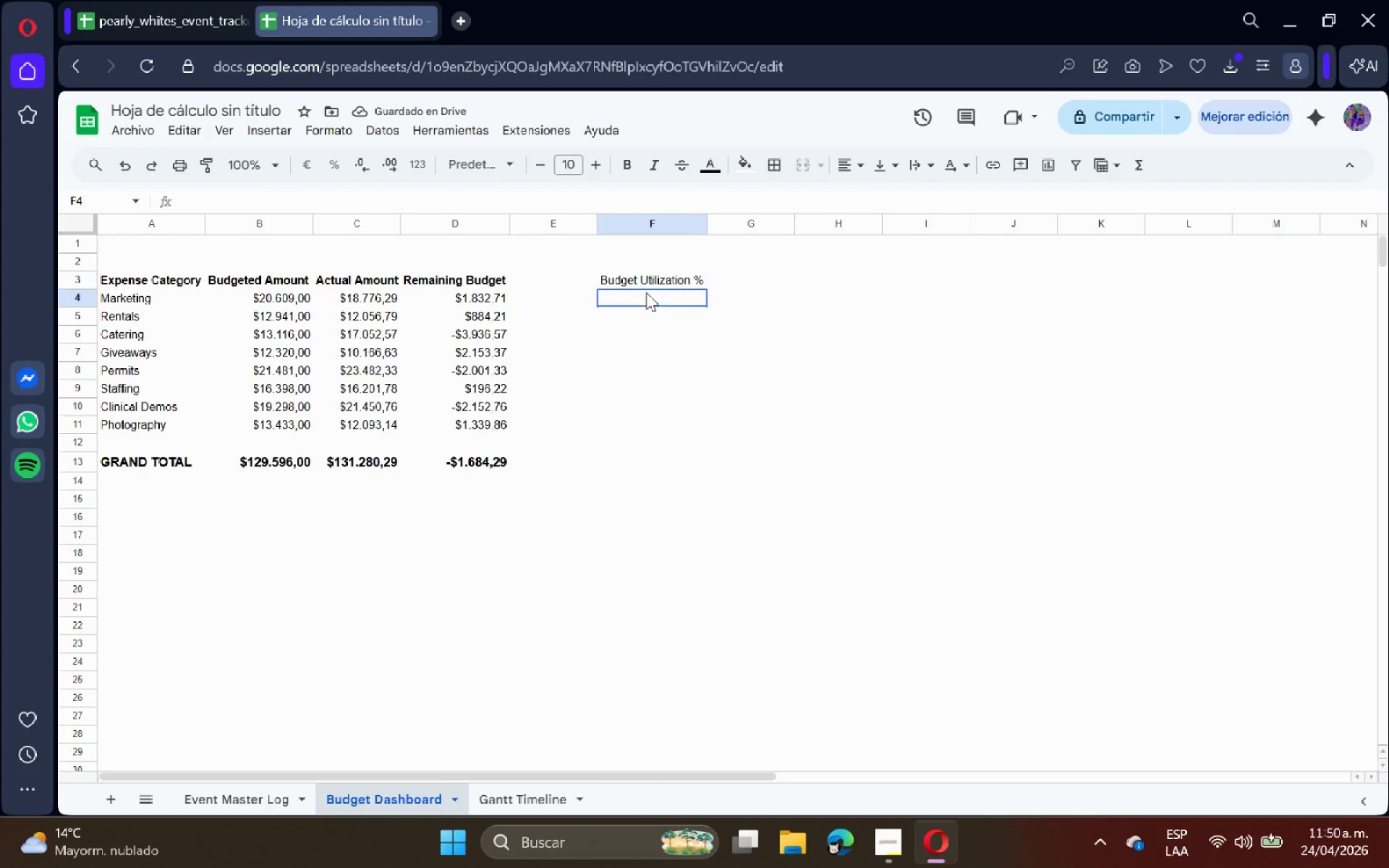 
left_click([646, 292])
 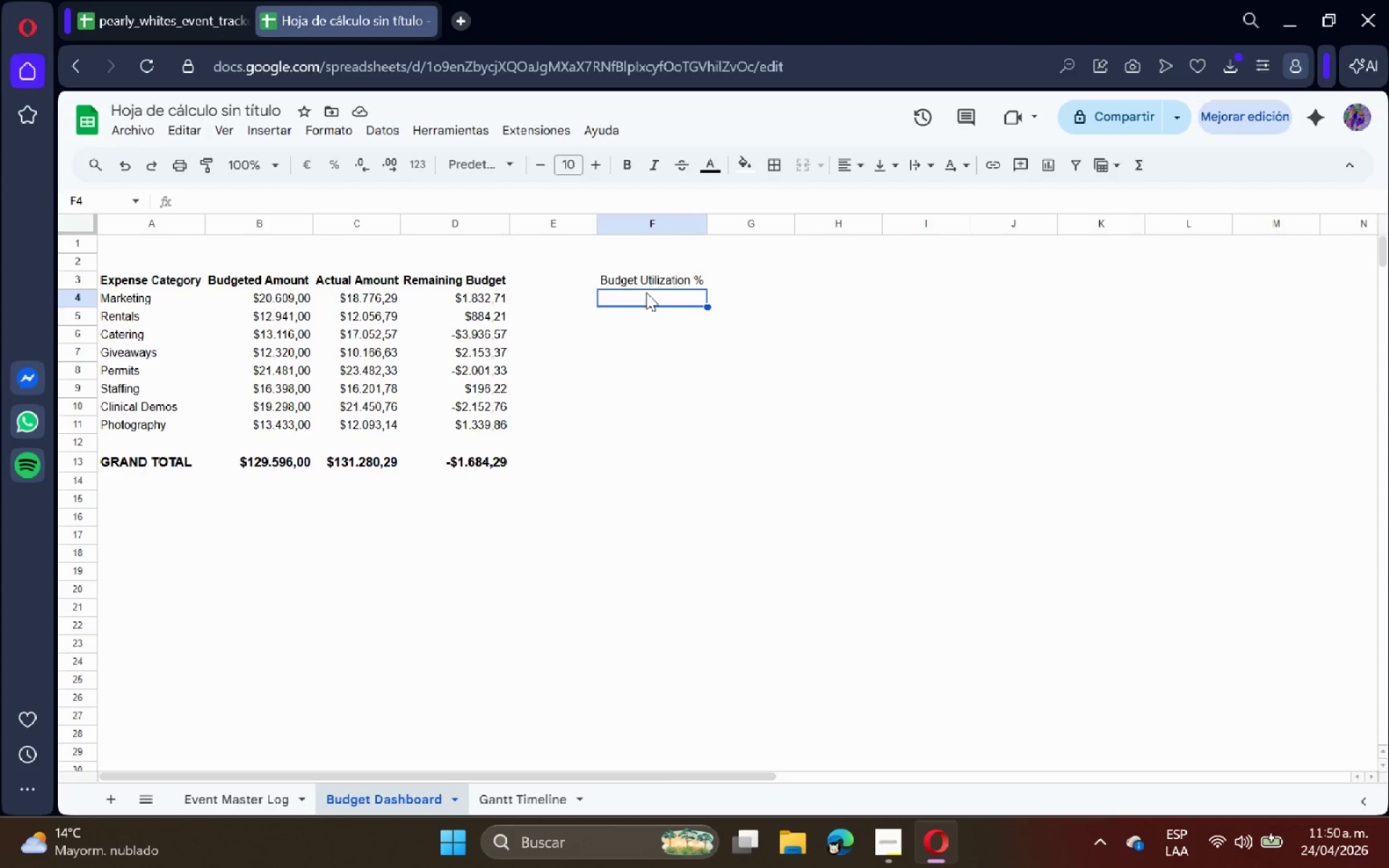 
key(Shift+ShiftRight)
 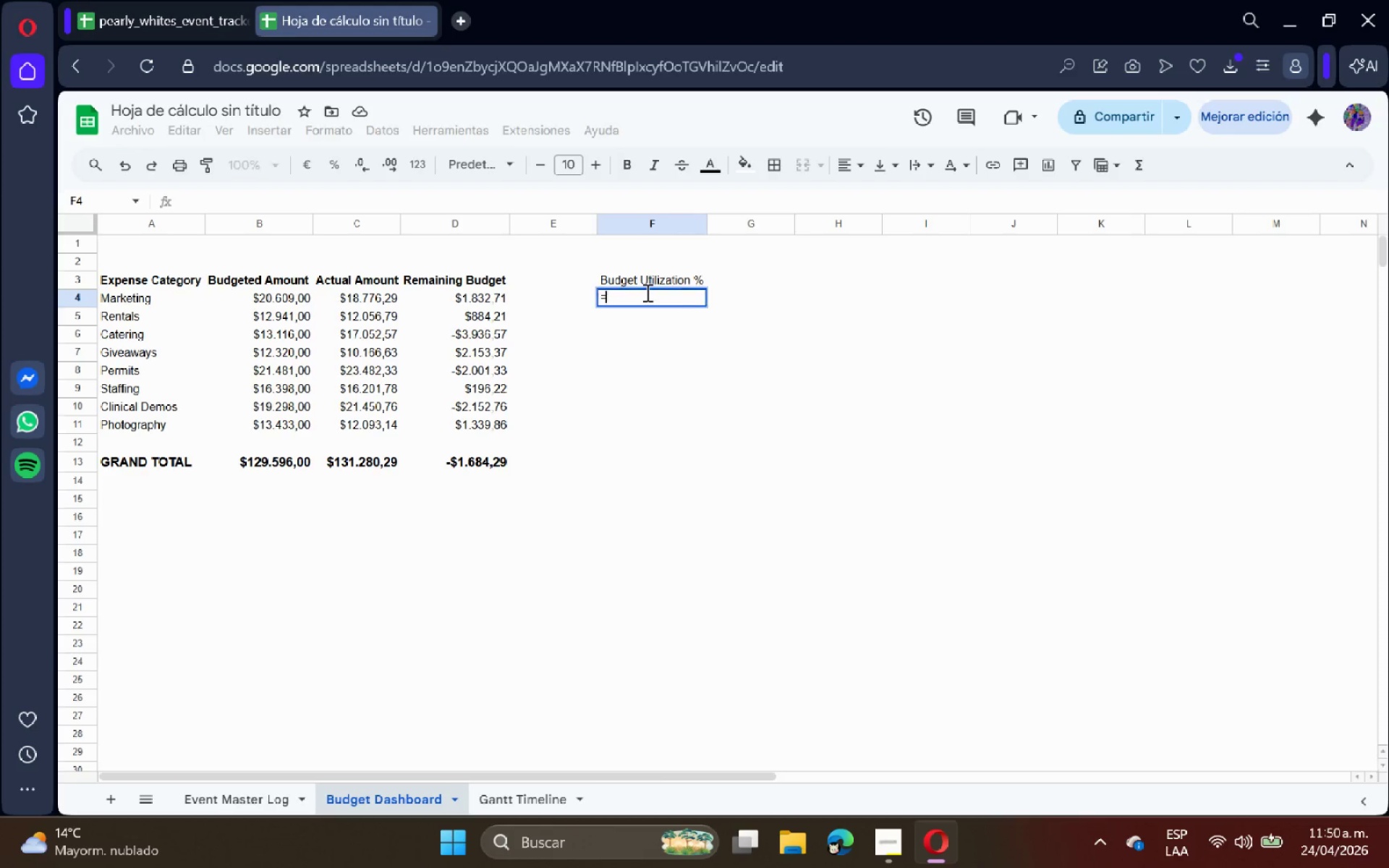 
key(Shift+0)
 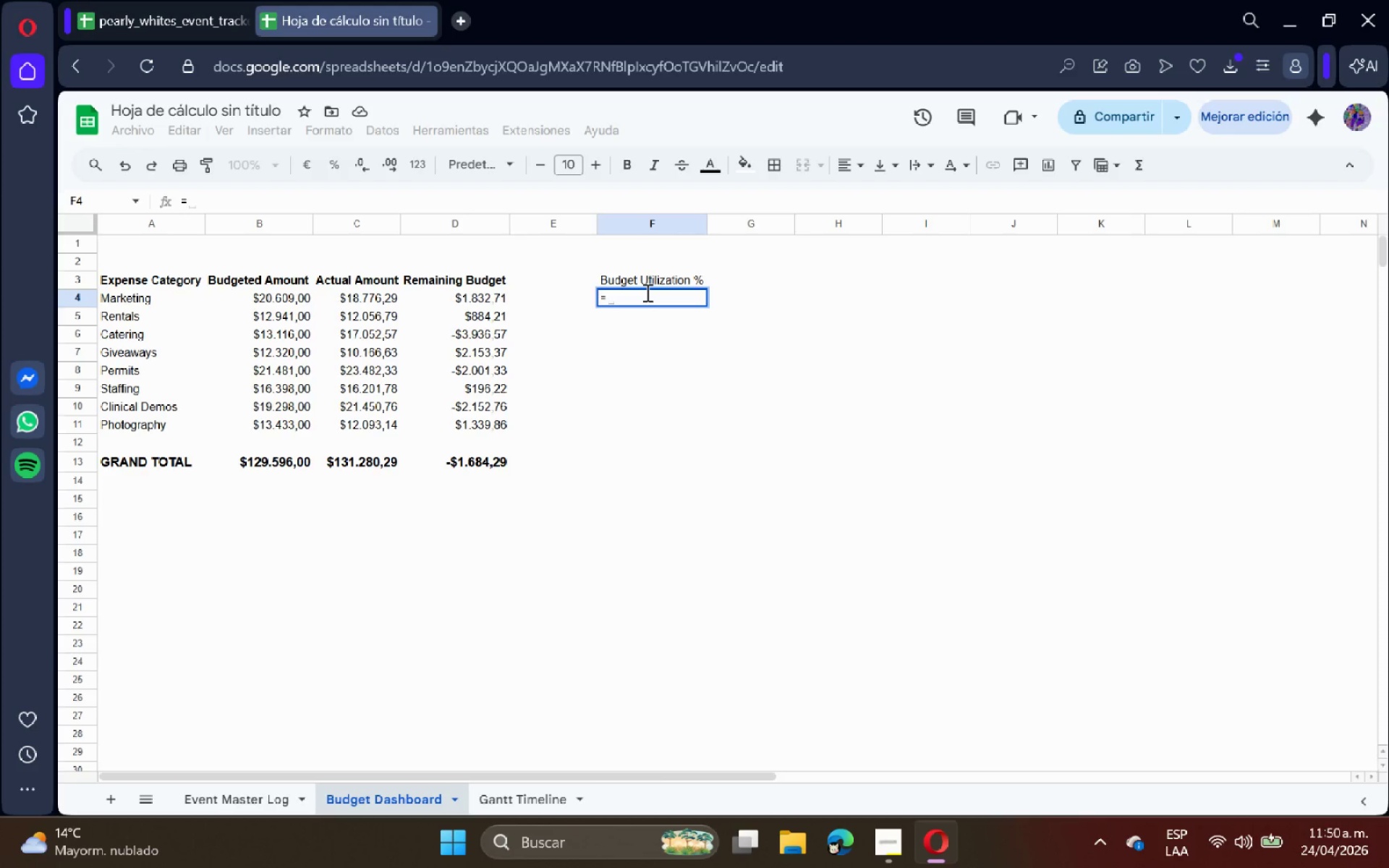 
type(SI.ERROR*C13&B13<0()
 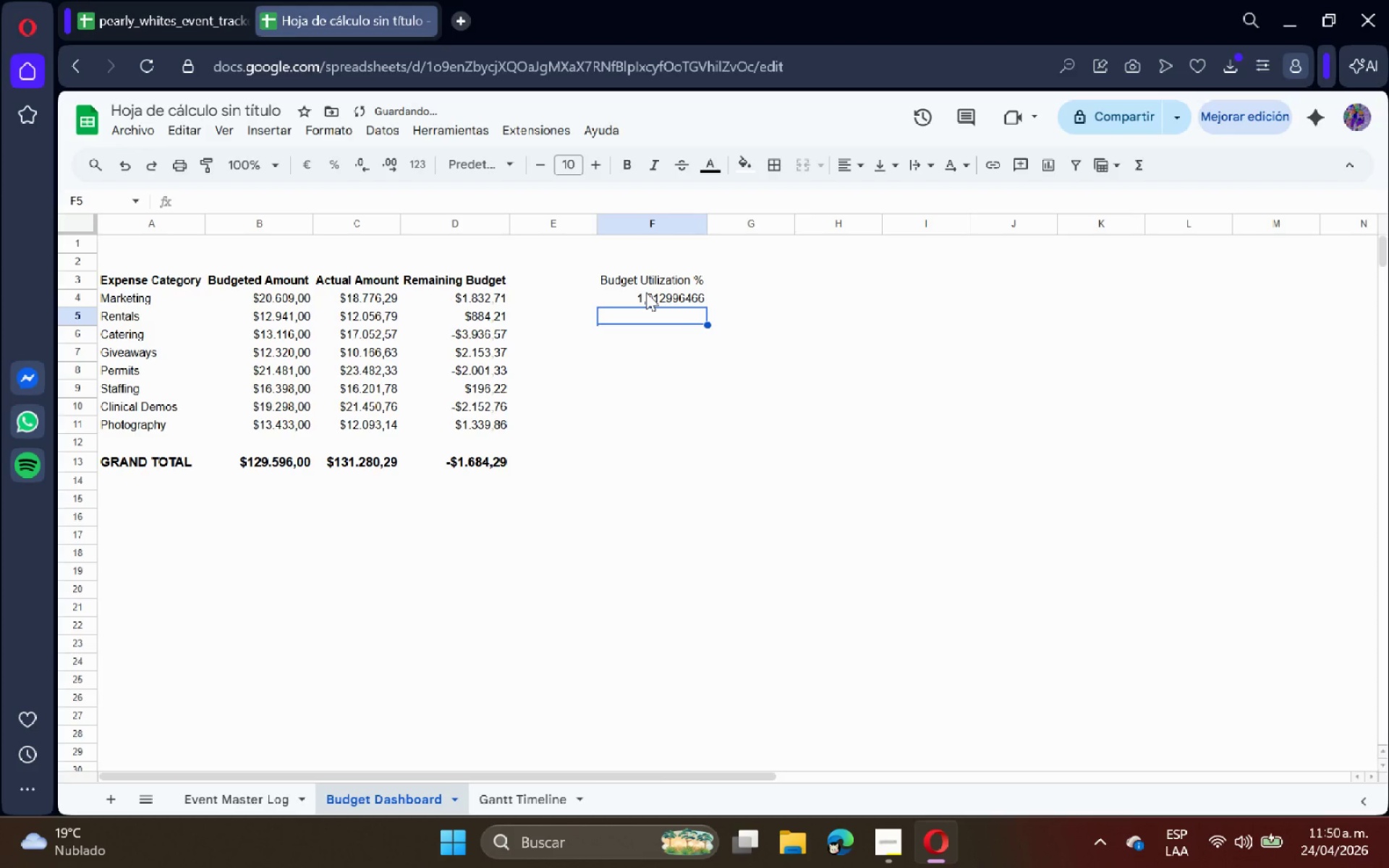 
 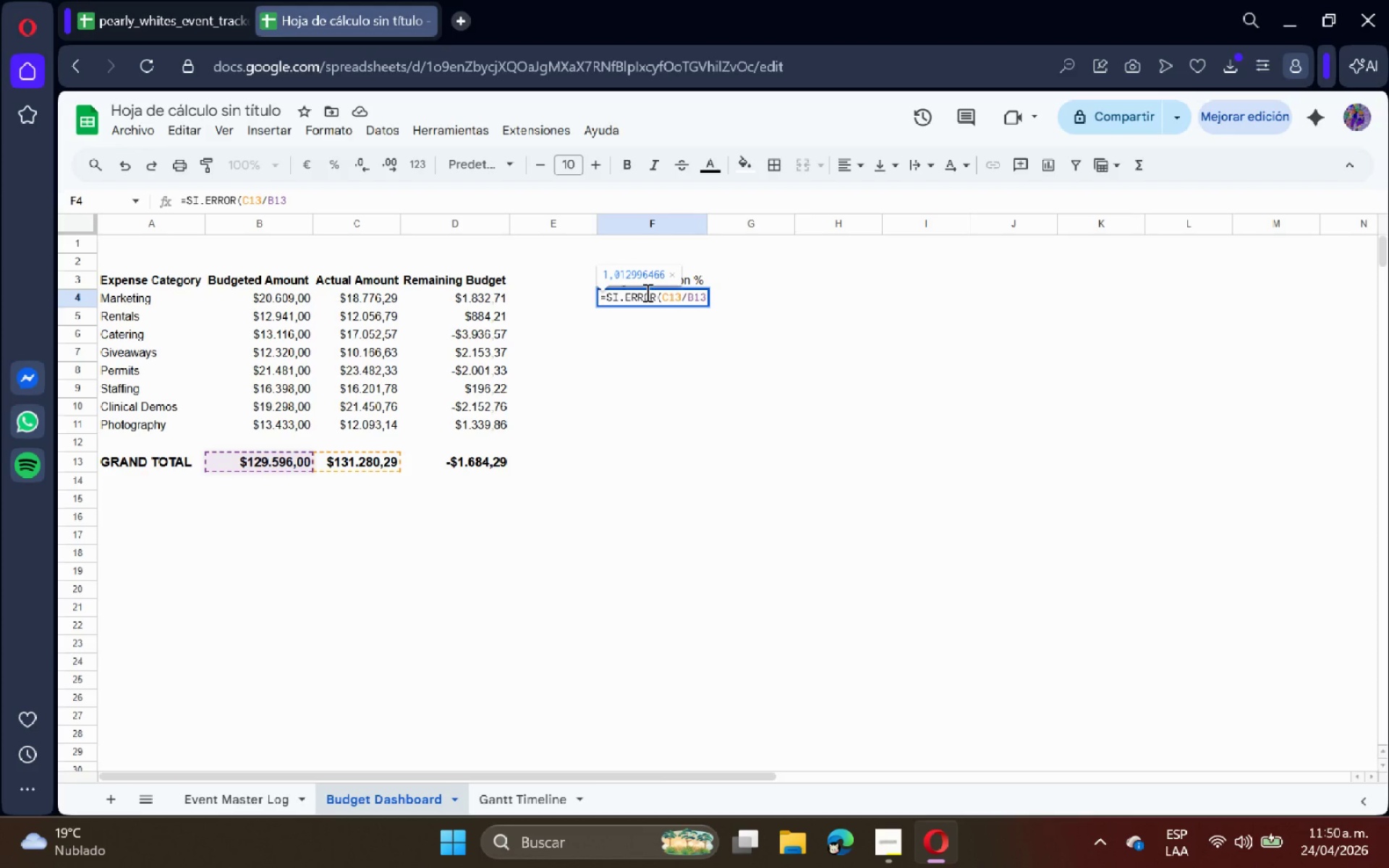 
key(Enter)
 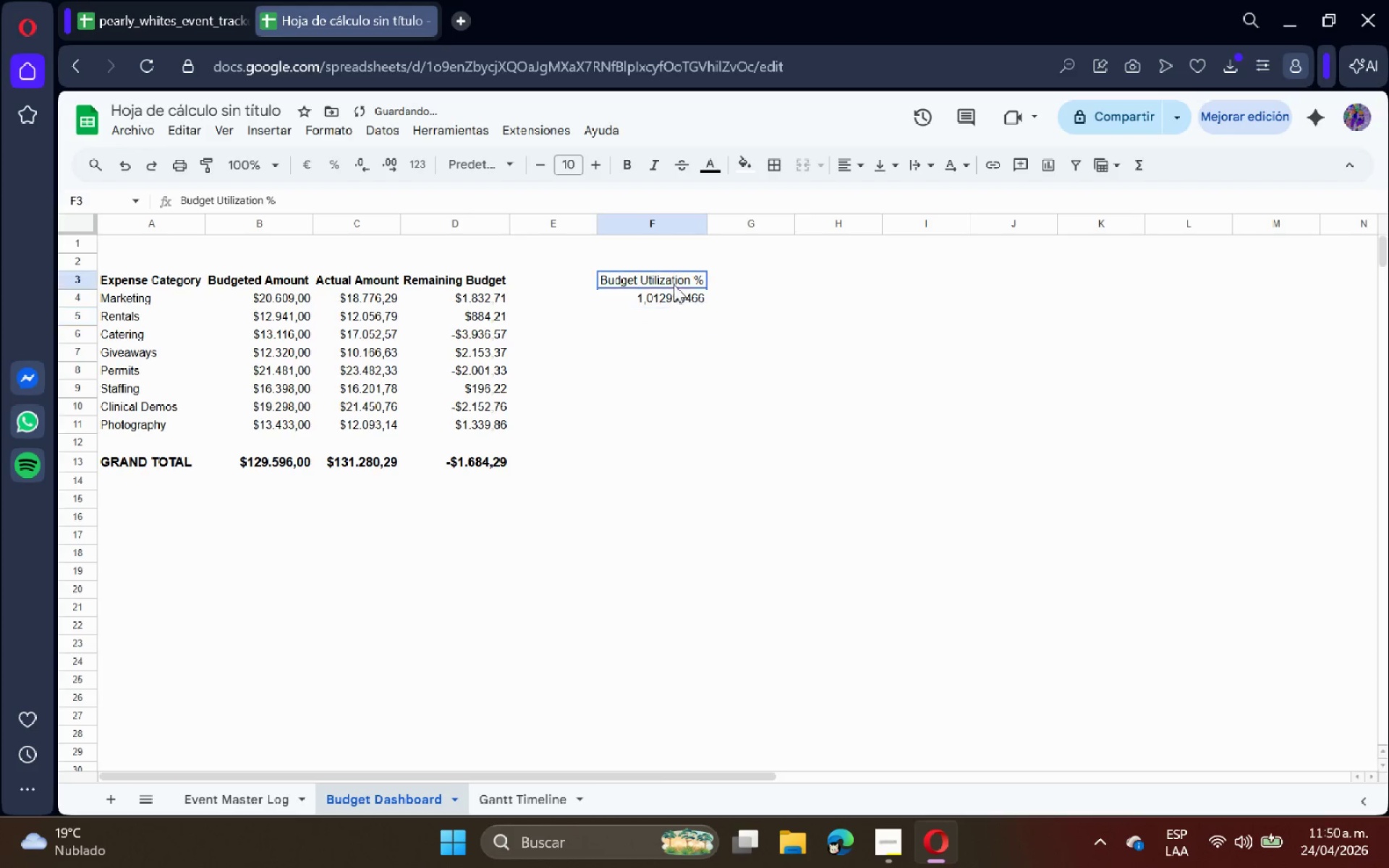 
double_click([666, 289])
 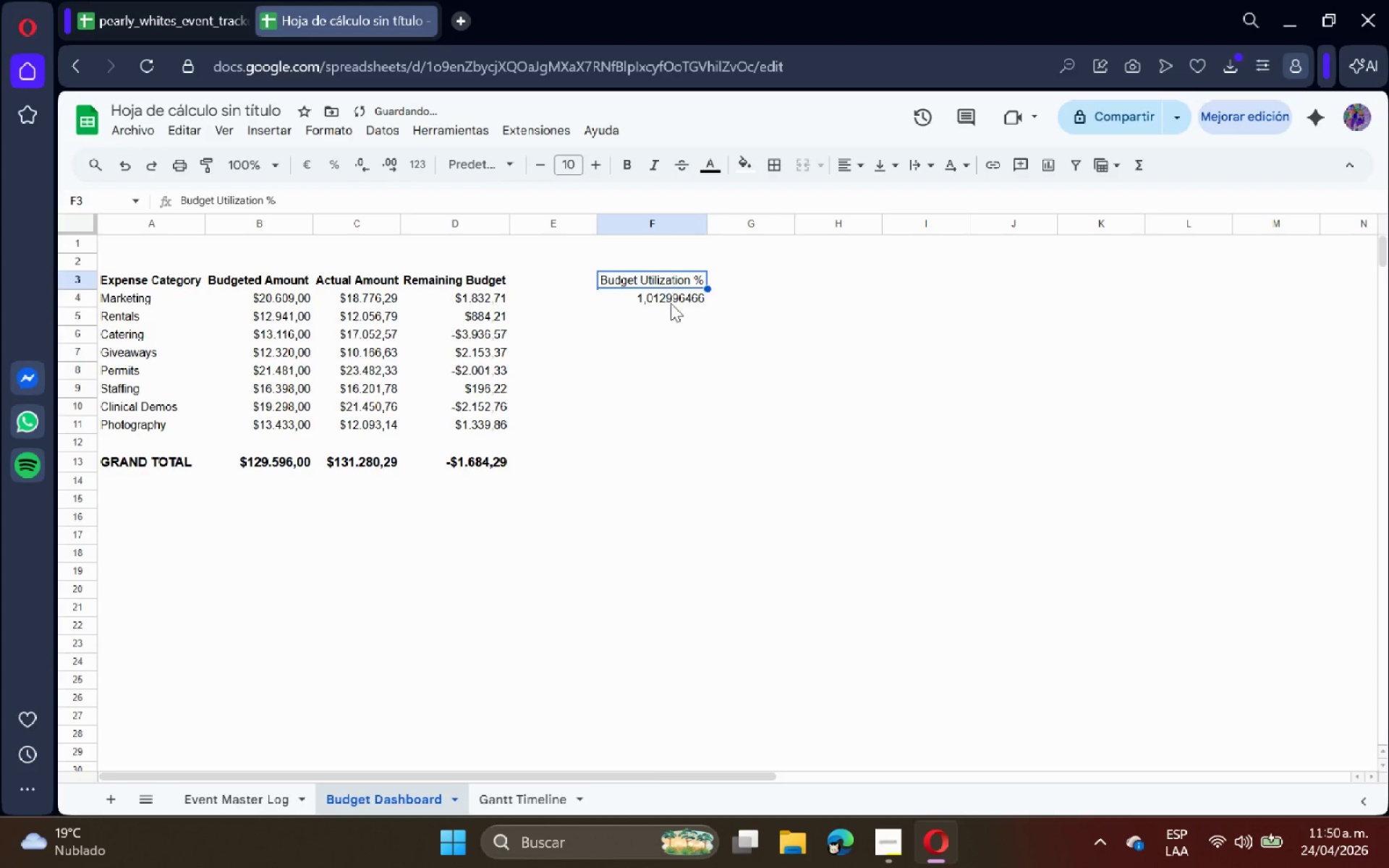 
triple_click([671, 303])
 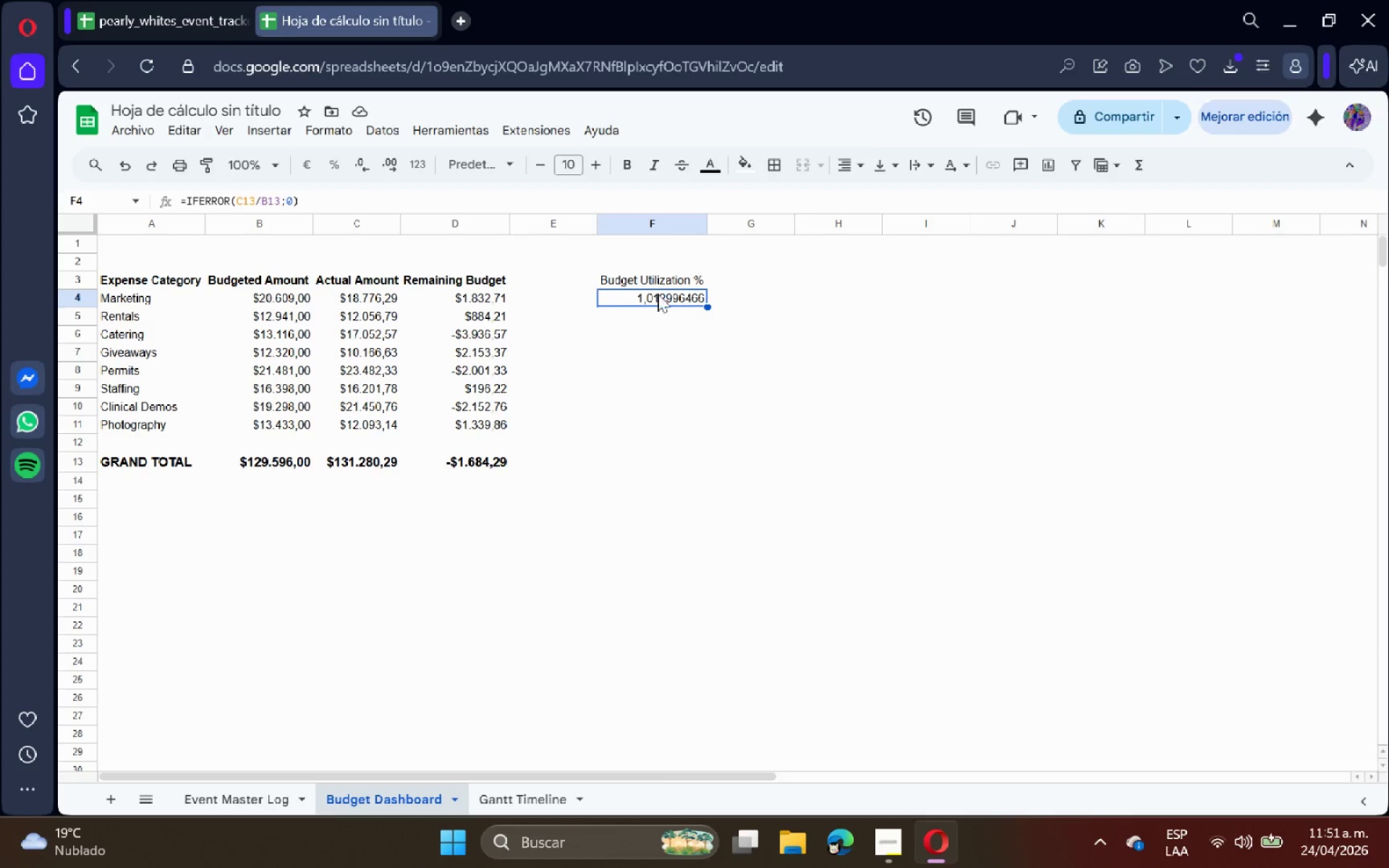 
wait(14.08)
 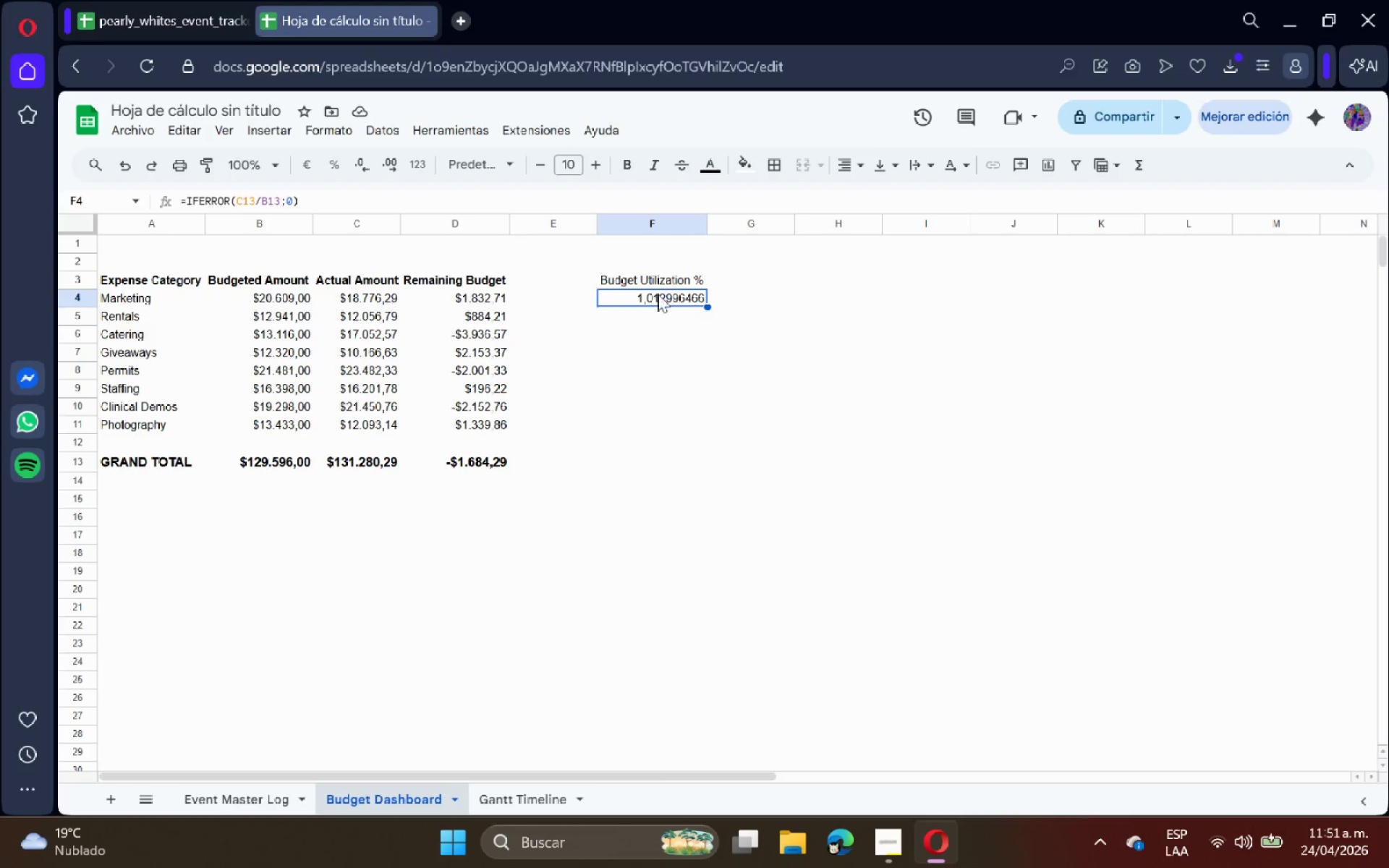 
left_click([872, 851])